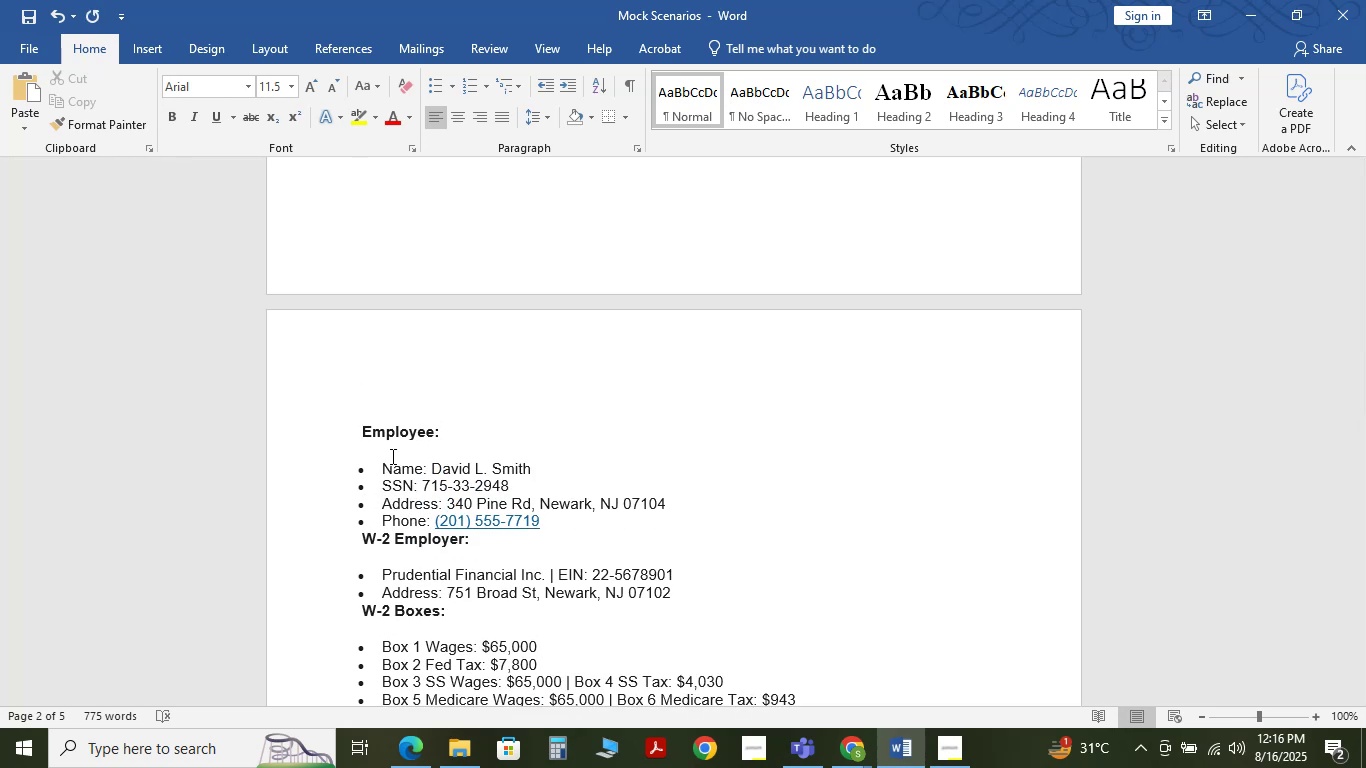 
key(ArrowDown)
 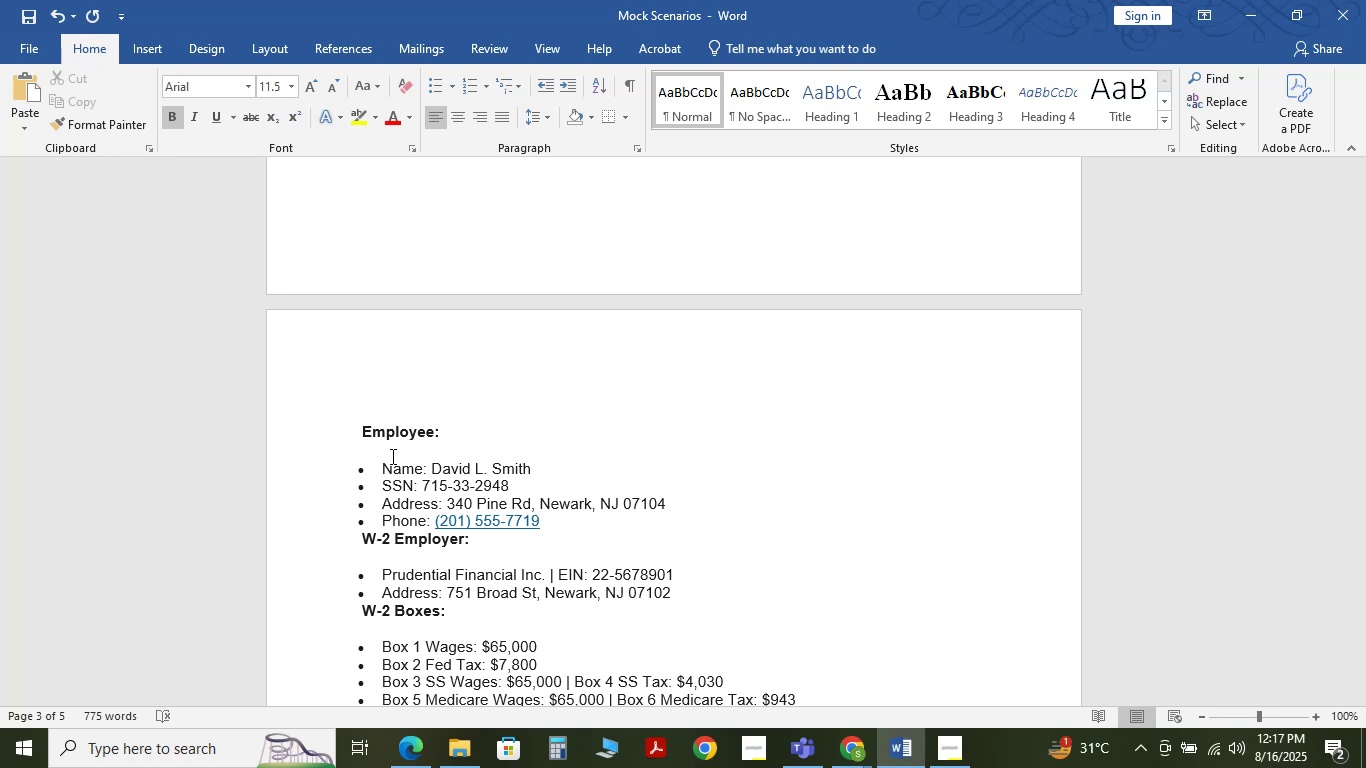 
key(Control+V)
 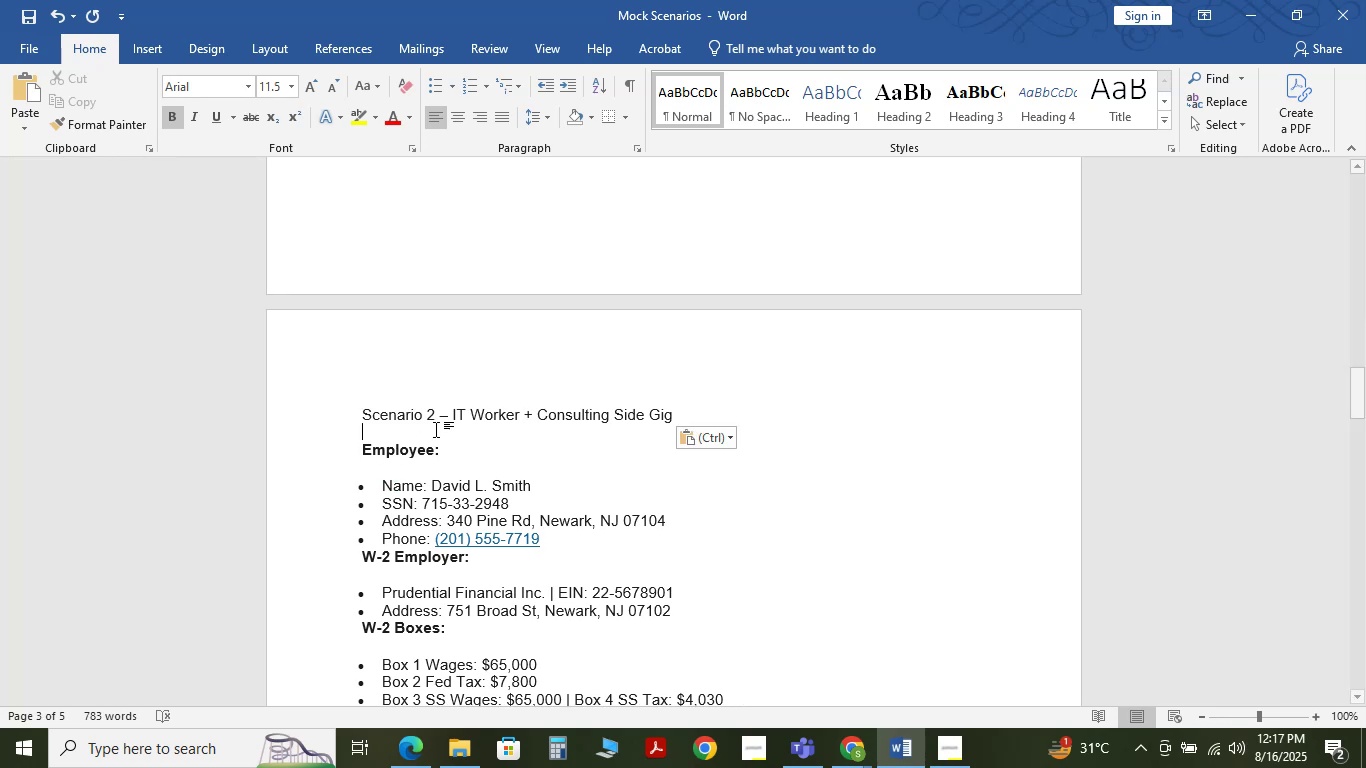 
scroll: coordinate [604, 360], scroll_direction: down, amount: 1.0
 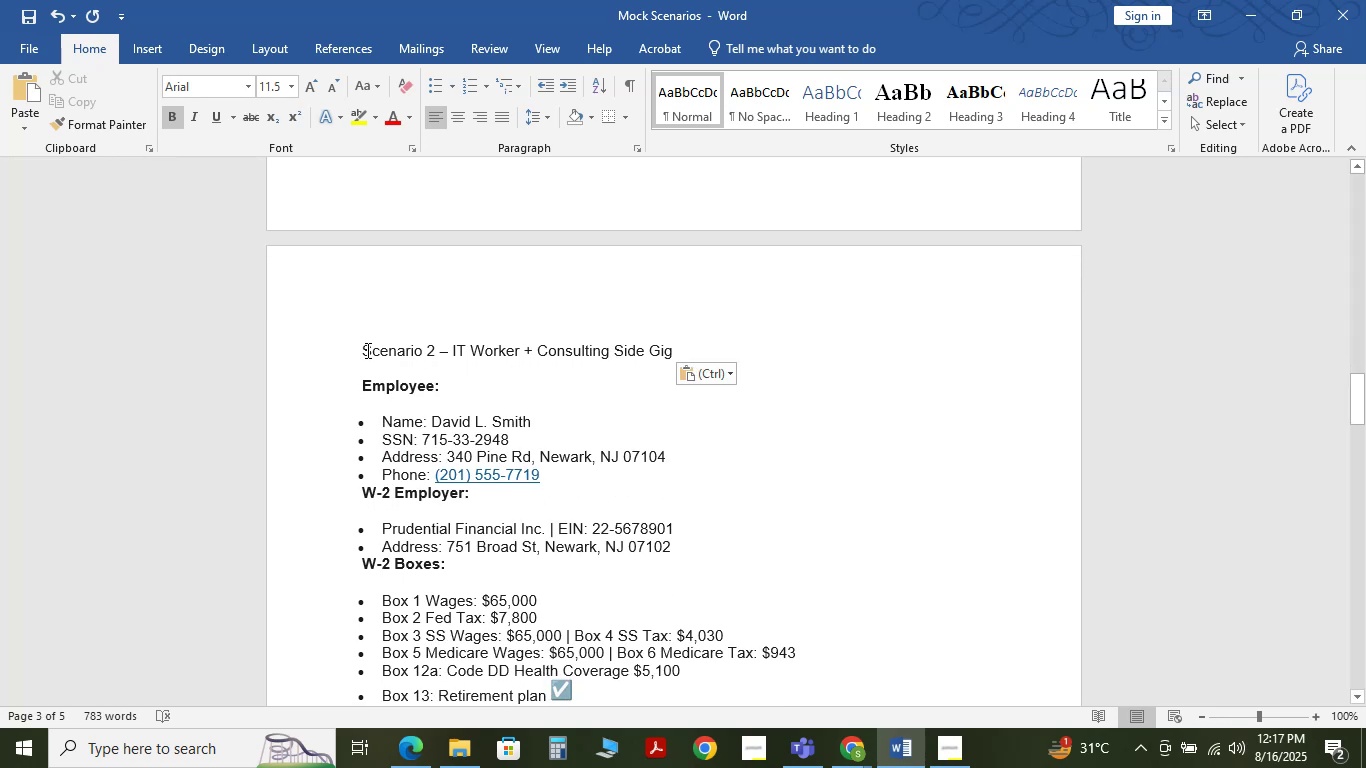 
left_click_drag(start_coordinate=[362, 346], to_coordinate=[845, 568])
 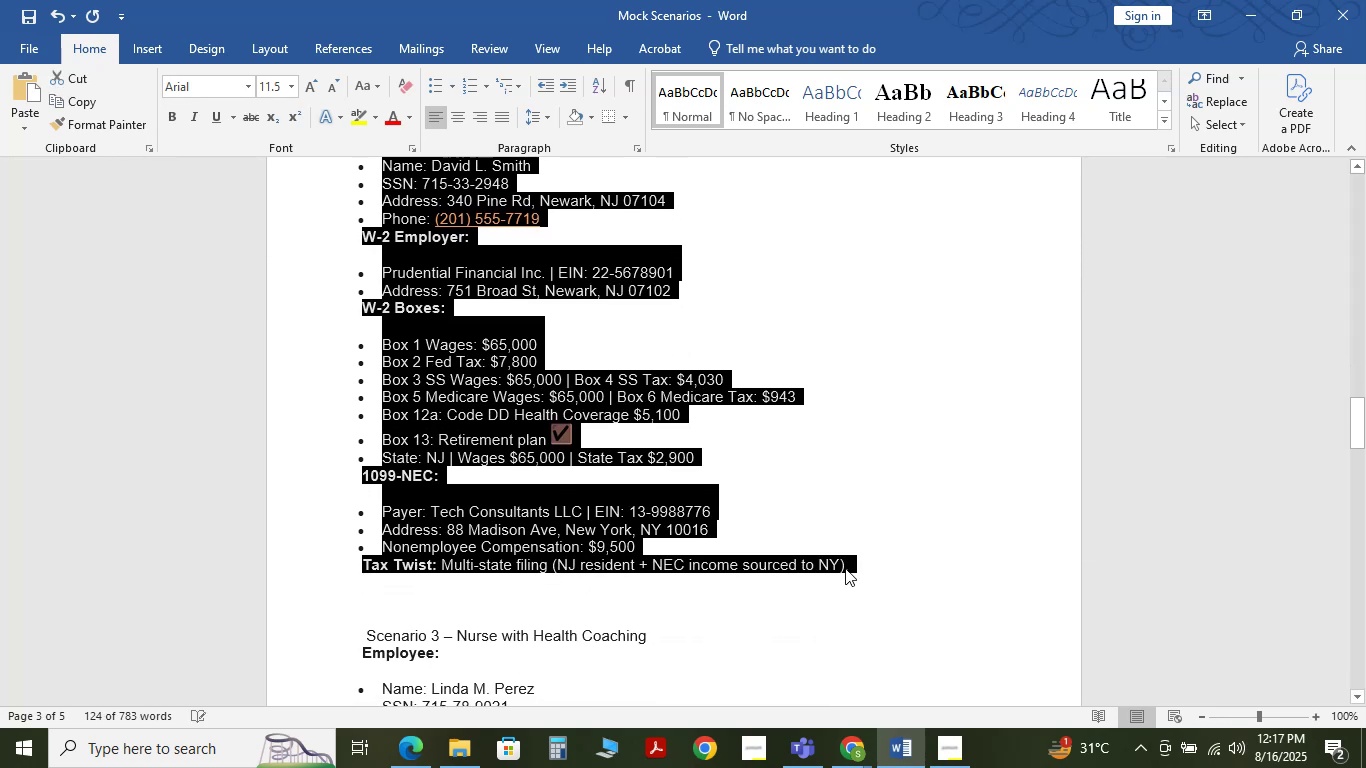 
scroll: coordinate [516, 596], scroll_direction: down, amount: 2.0
 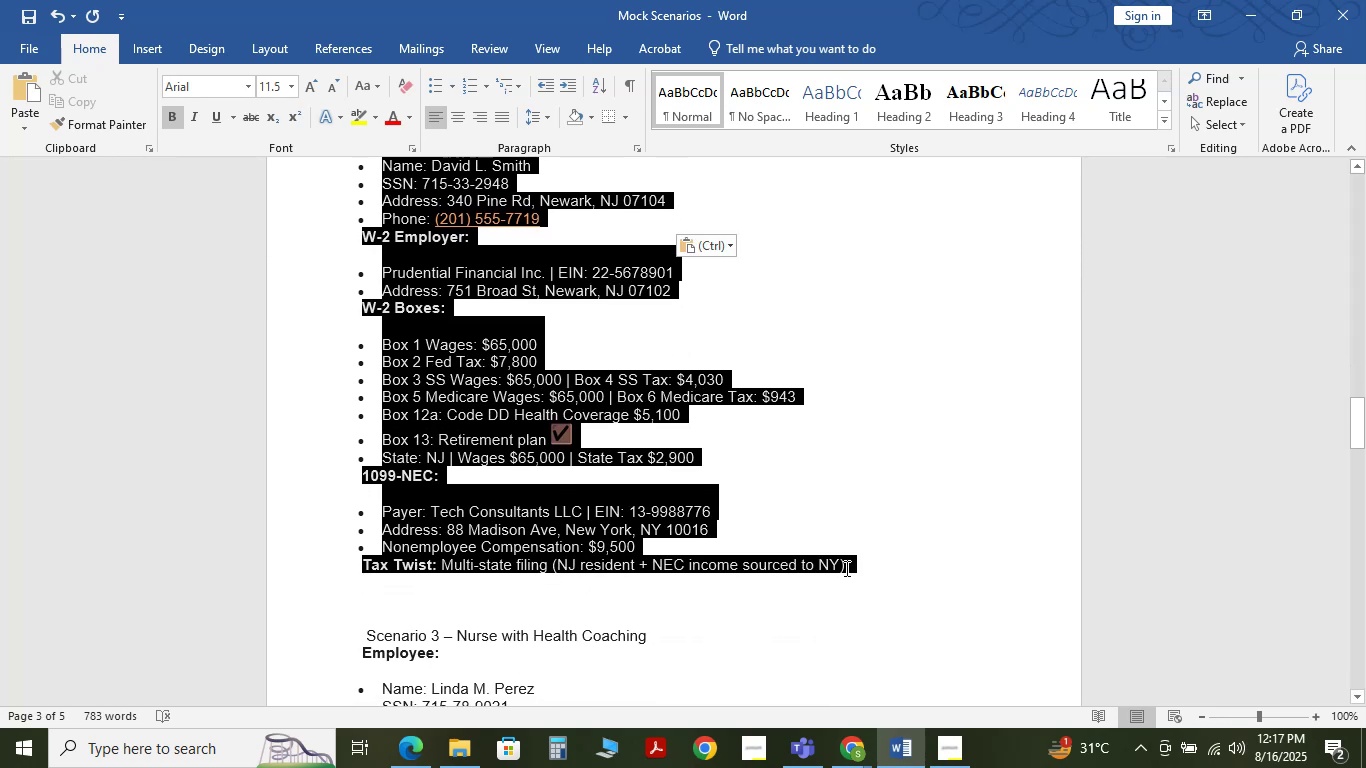 
hold_key(key=ShiftLeft, duration=0.32)
 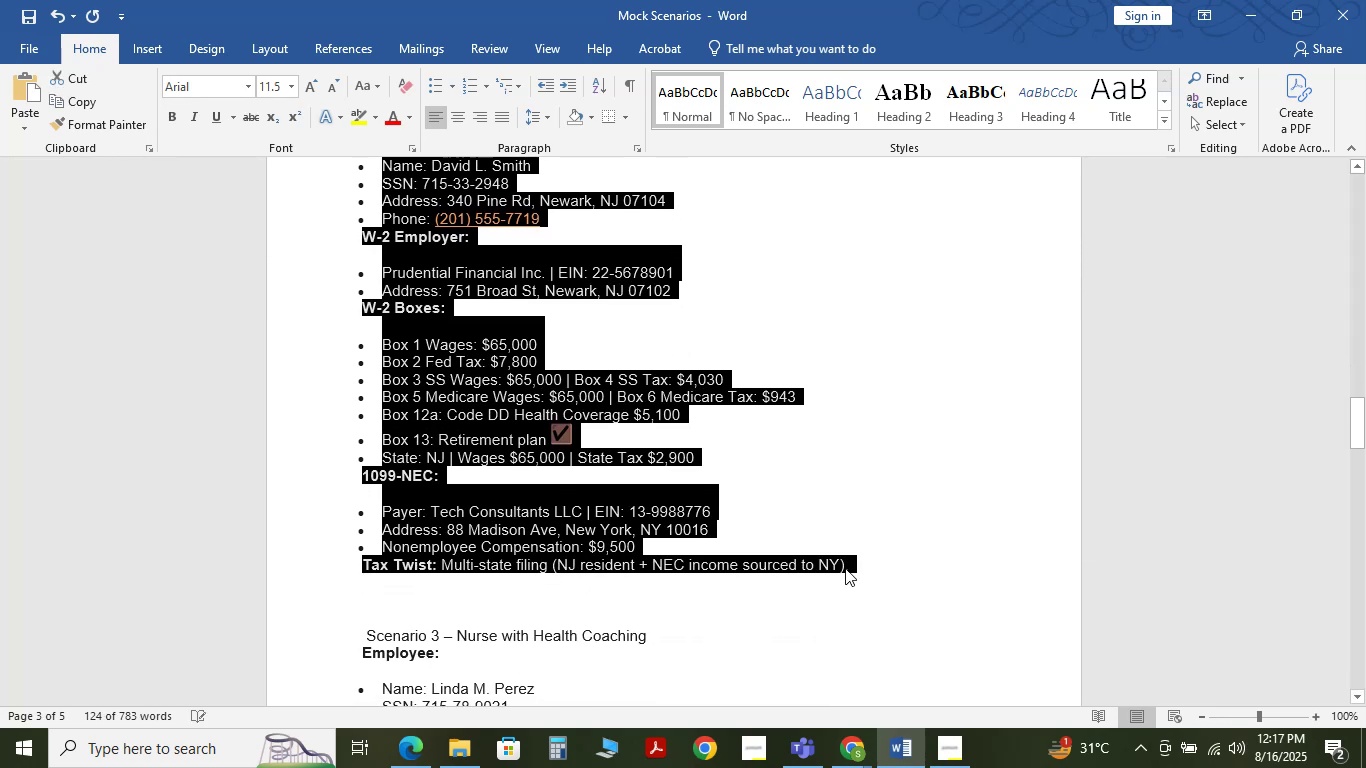 
key(Control+C)
 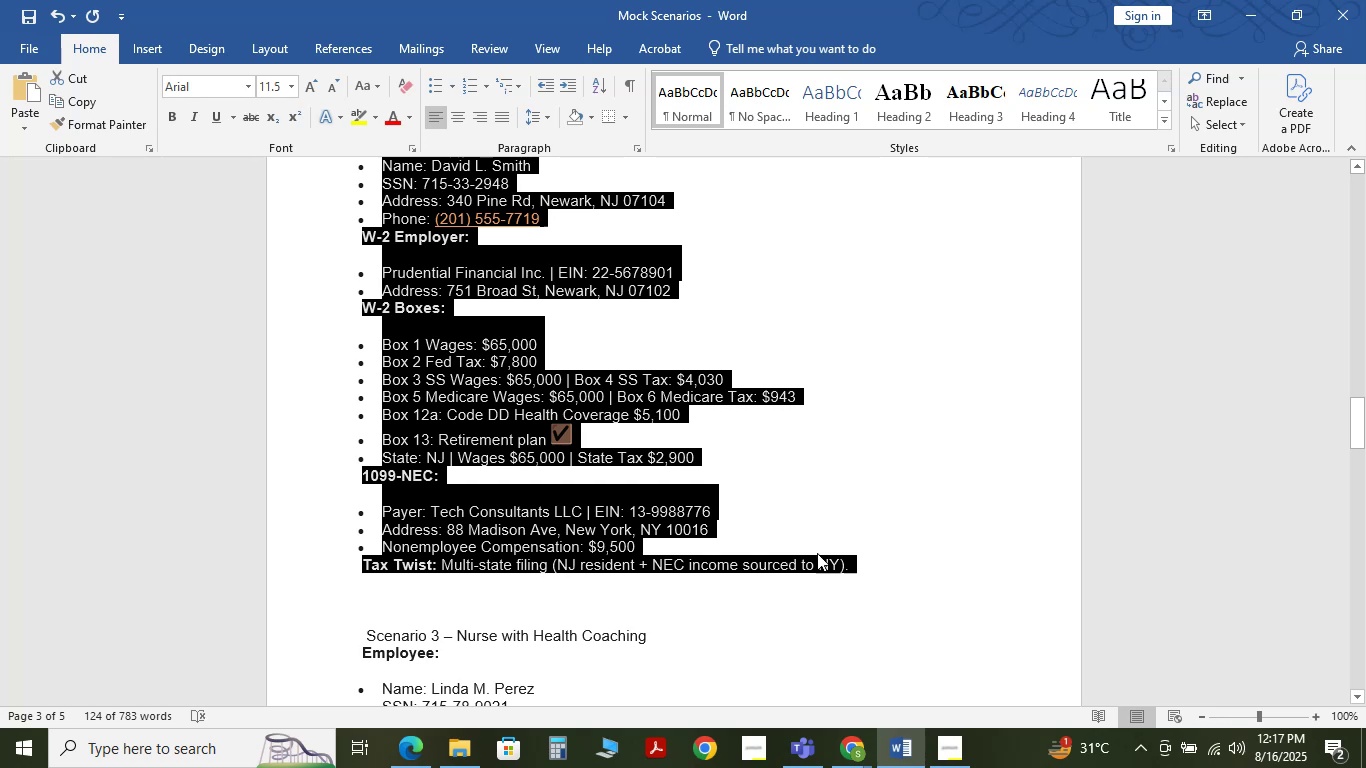 
key(Control+C)
 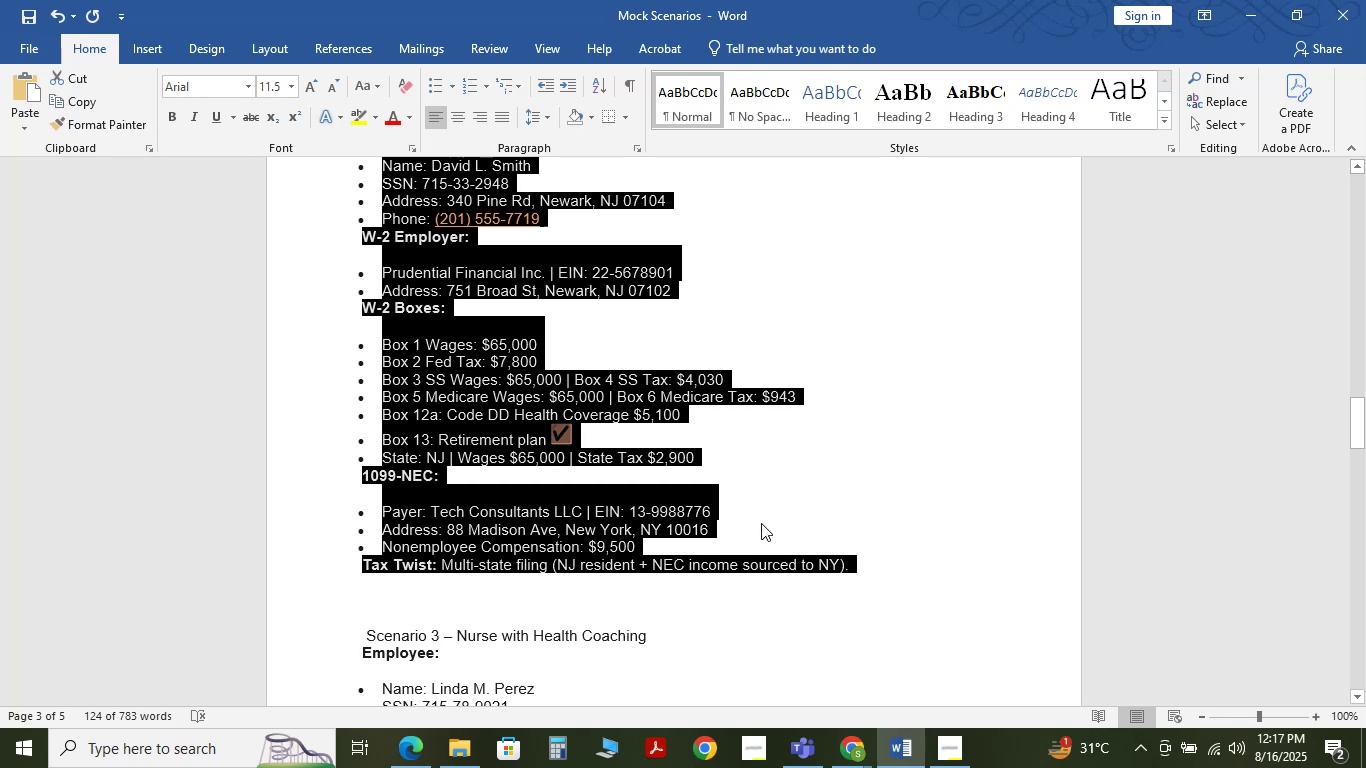 
key(Control+C)
 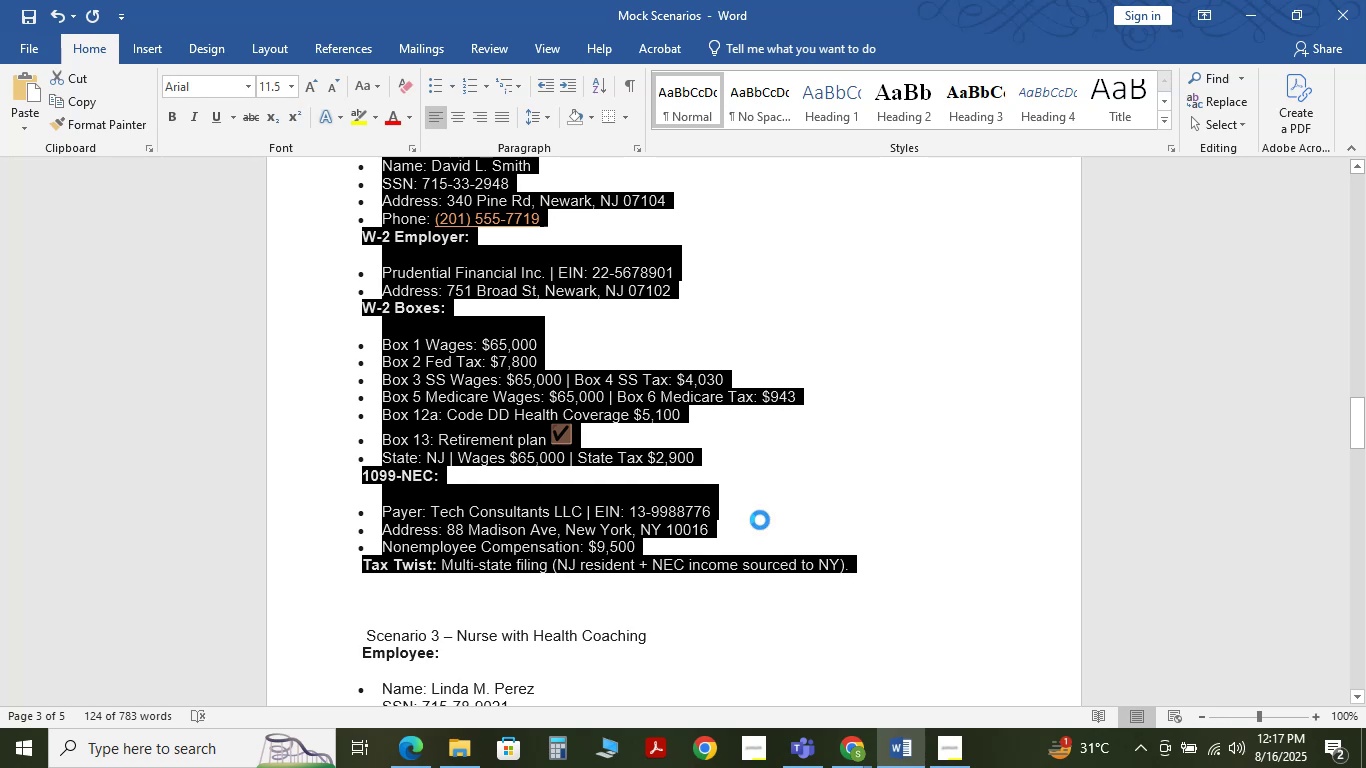 
key(Control+C)
 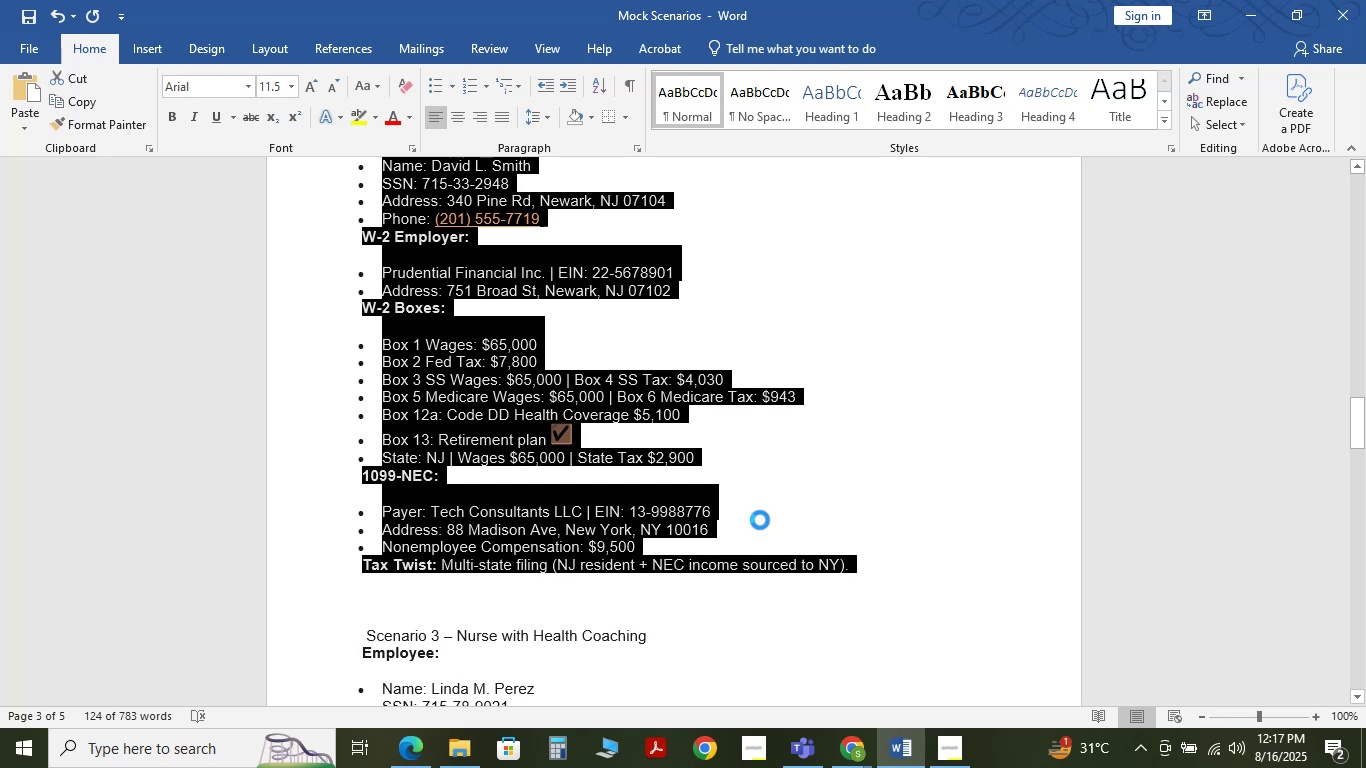 
key(Control+C)
 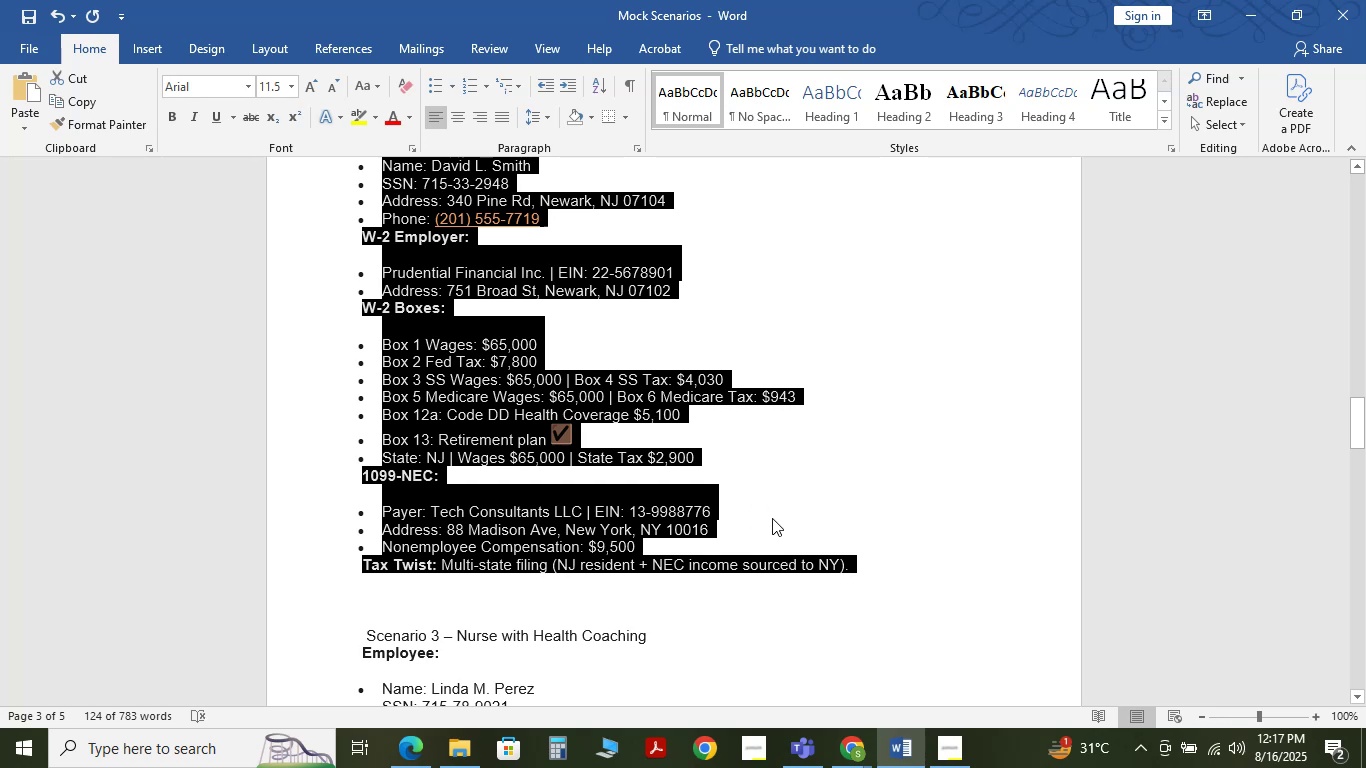 
key(Control+C)
 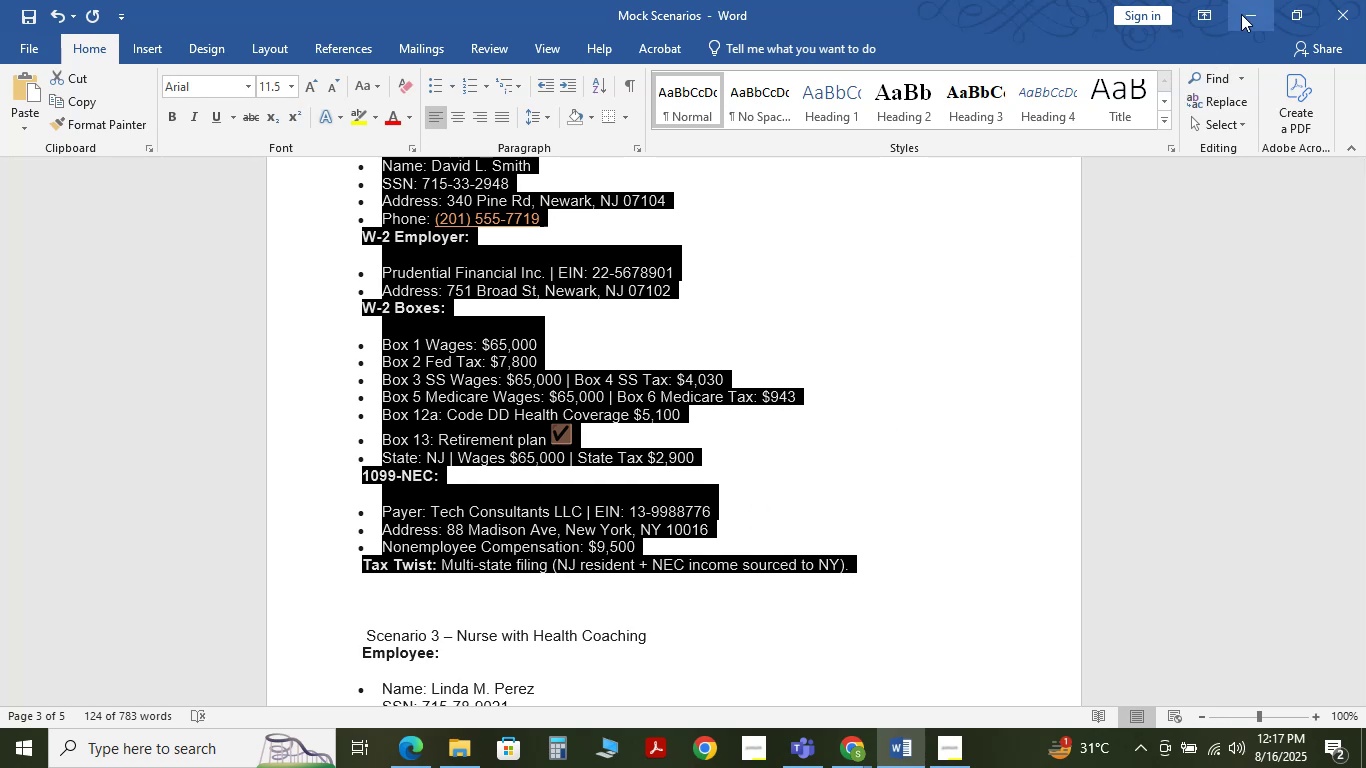 
left_click([1247, 7])
 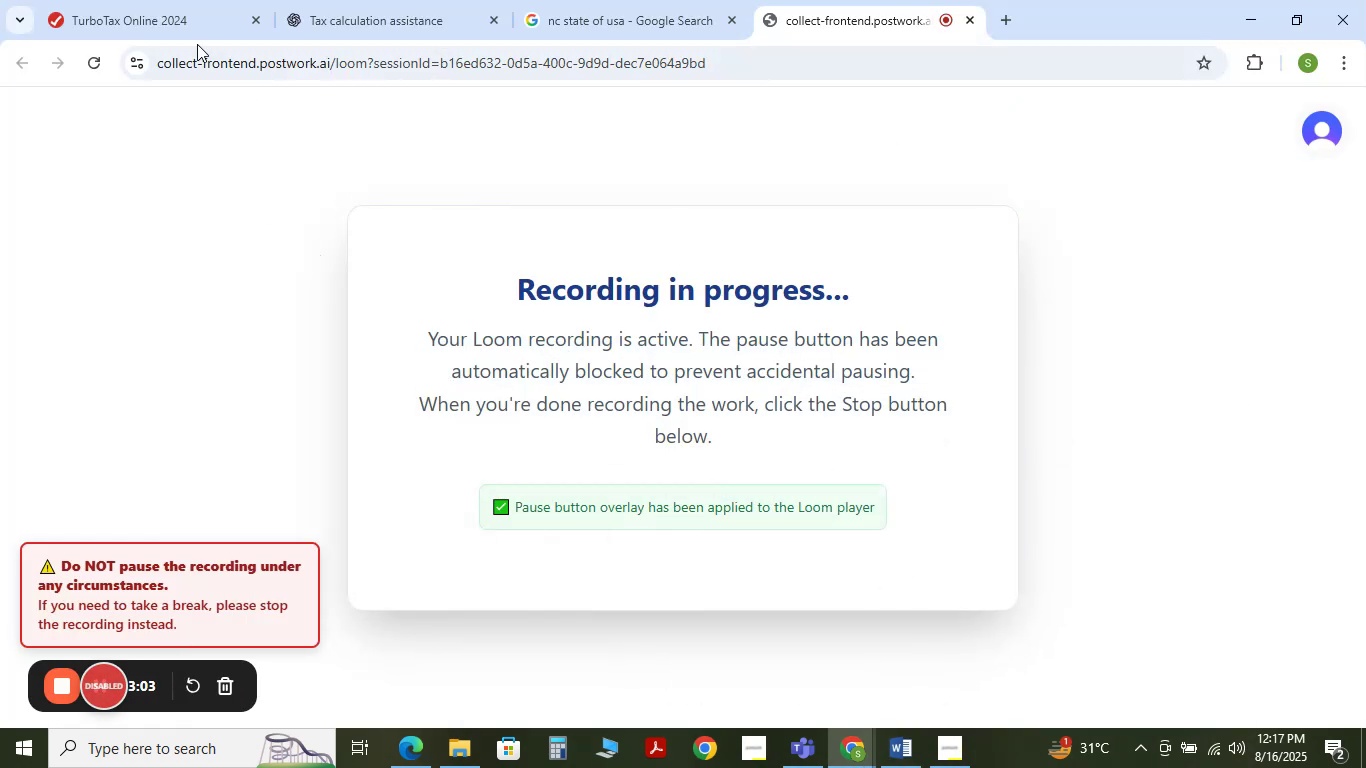 
left_click([149, 0])
 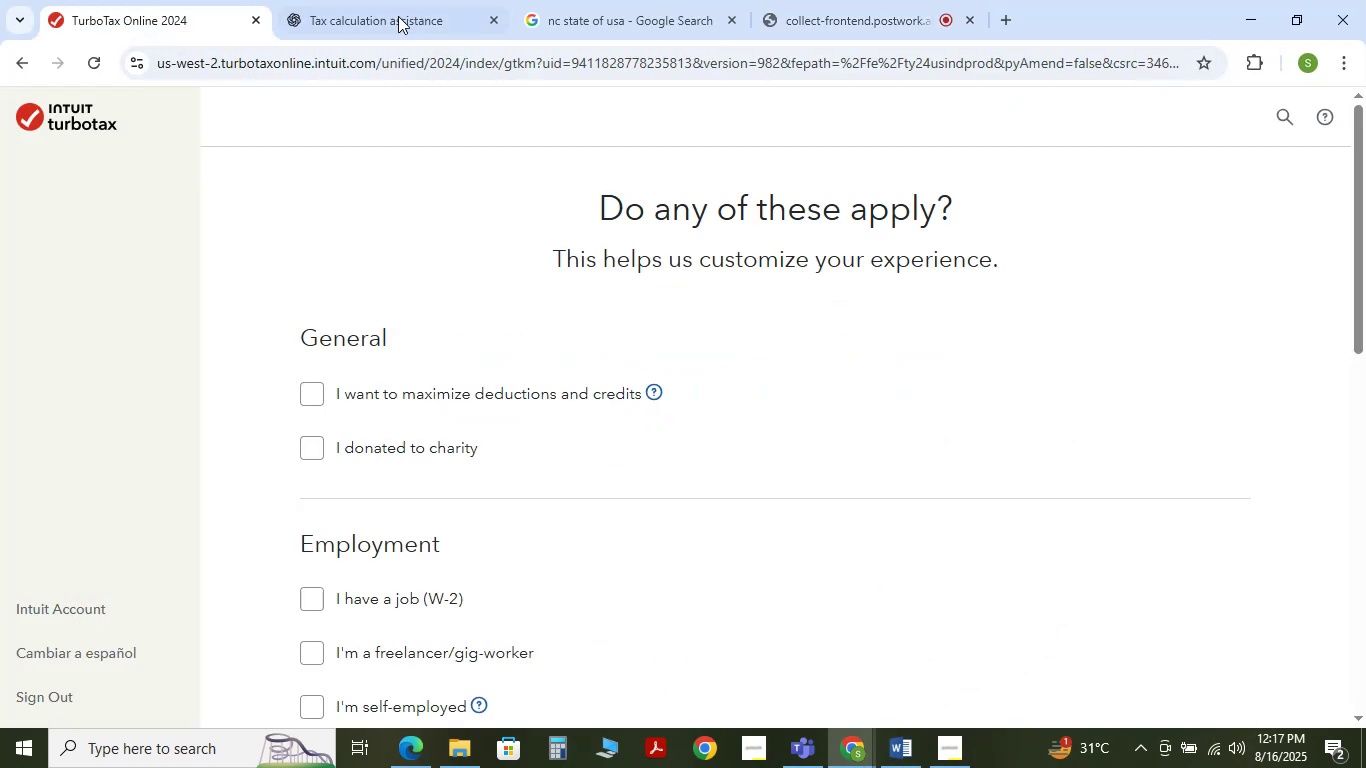 
left_click([395, 6])
 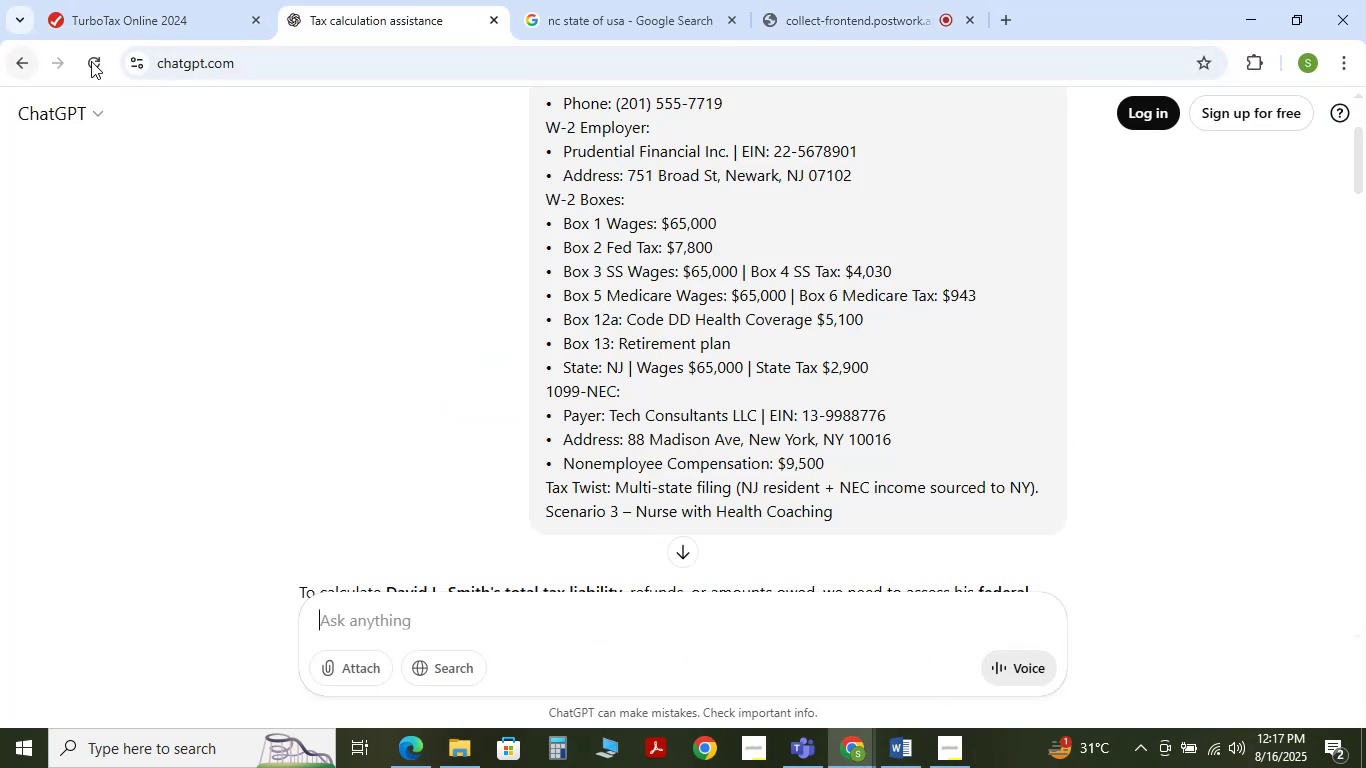 
left_click([97, 59])
 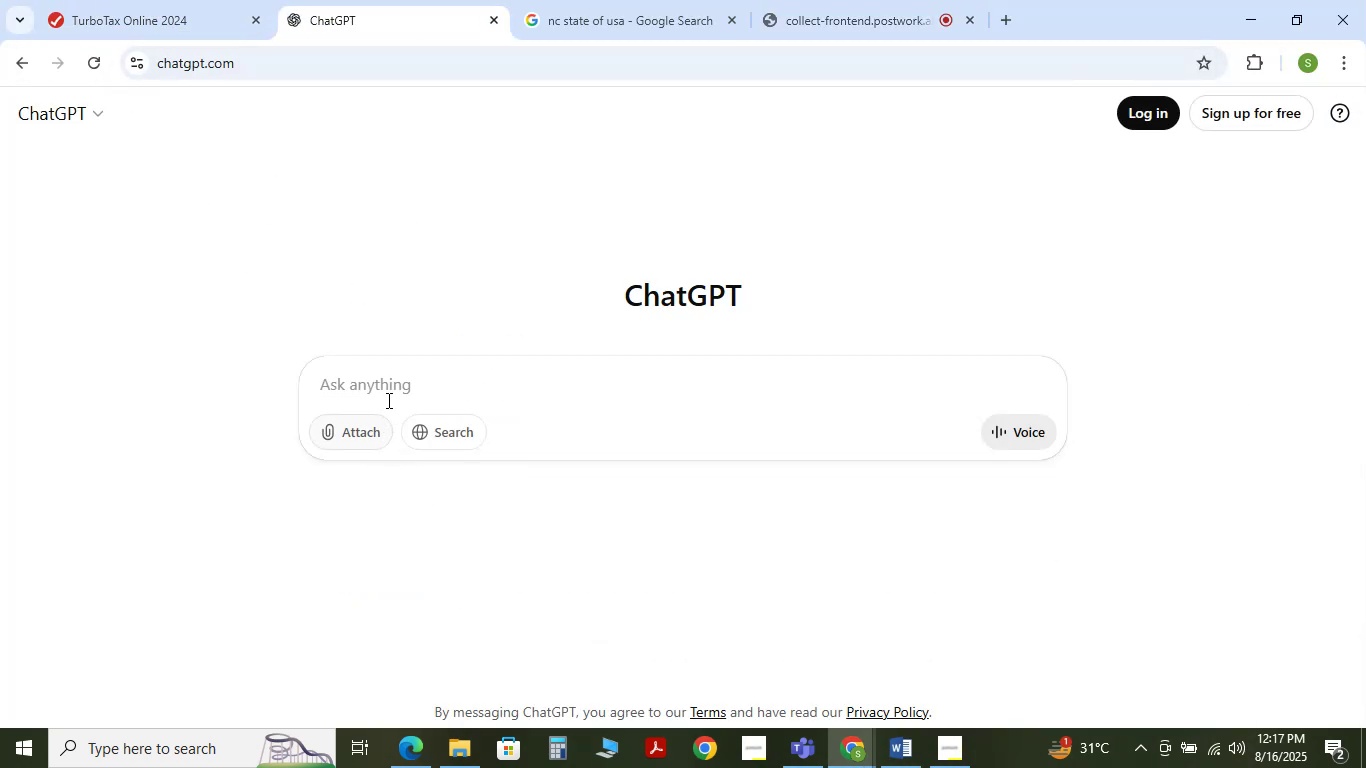 
hold_key(key=ShiftLeft, duration=0.87)
 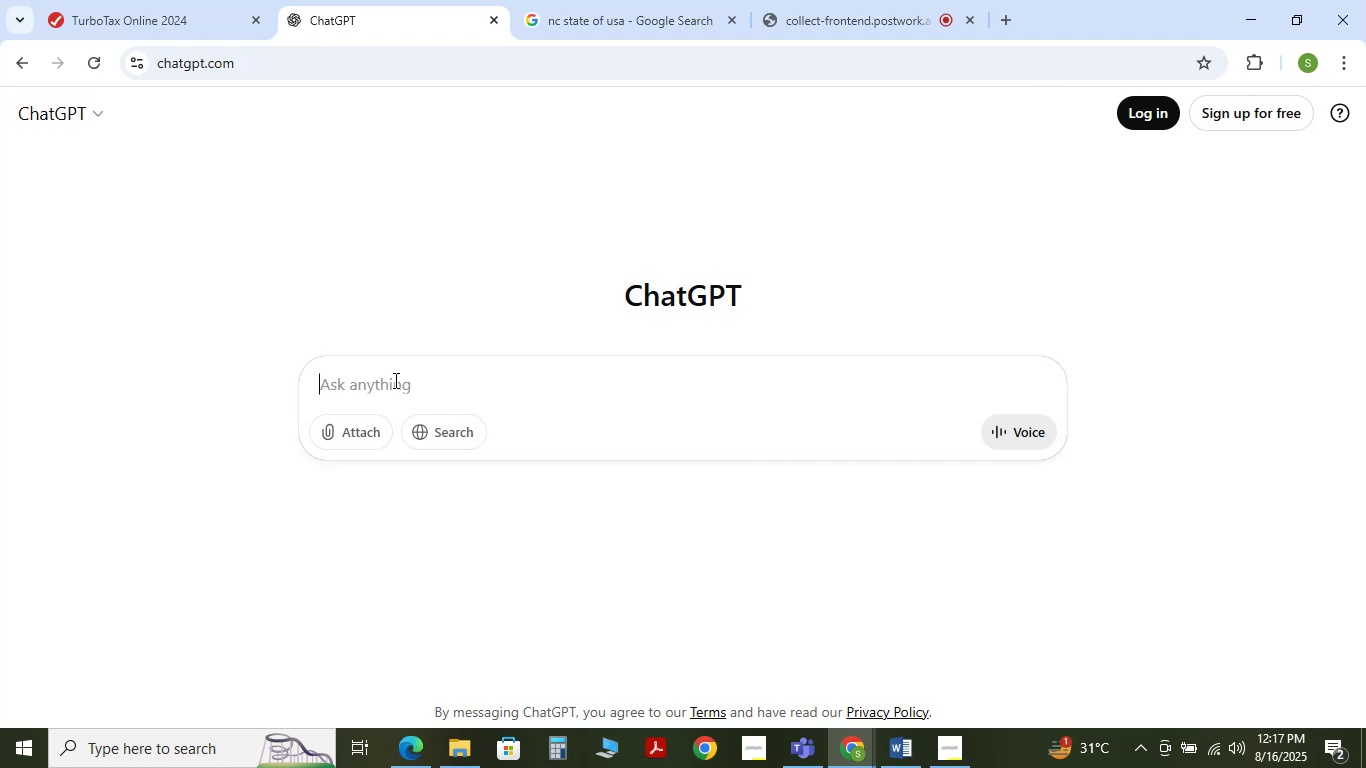 
hold_key(key=ShiftLeft, duration=0.38)
 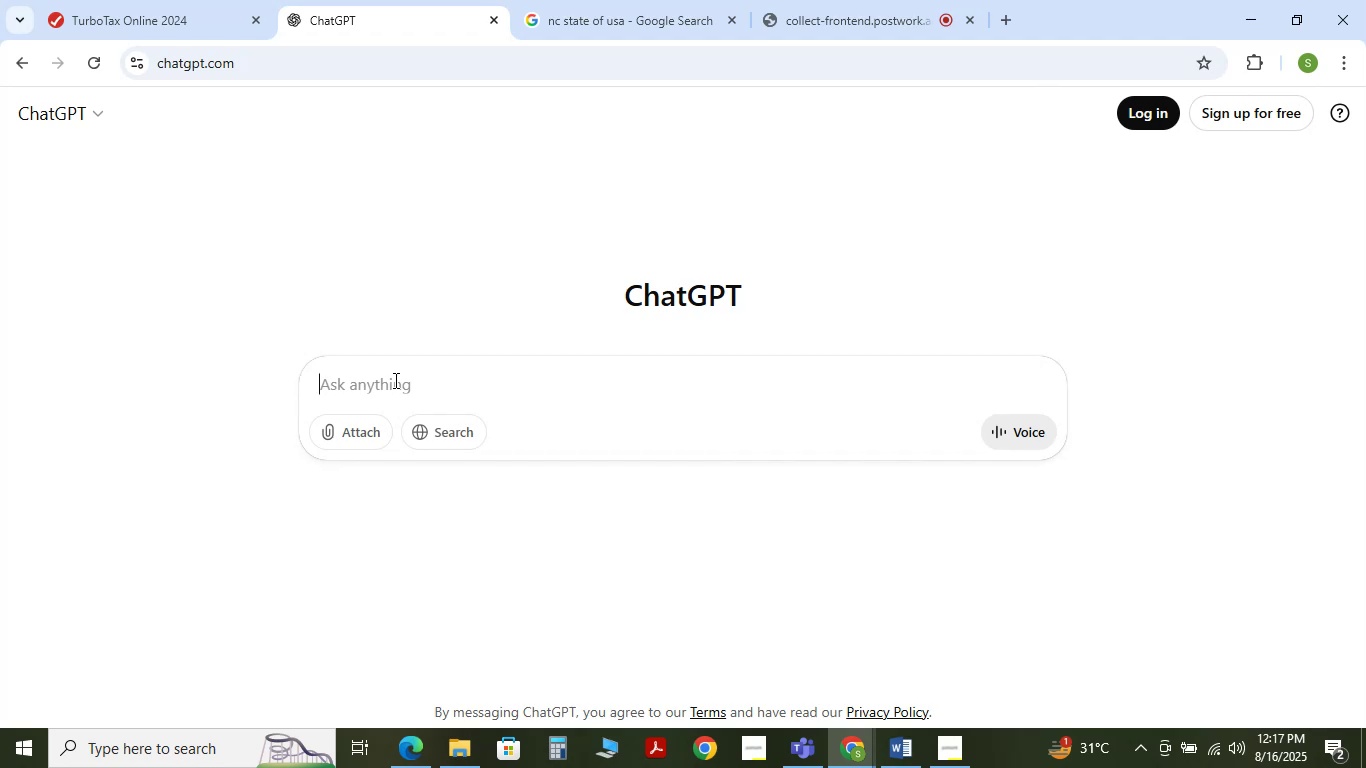 
type(here is tr)
key(Backspace)
type(th)
key(Backspace)
key(Backspace)
type(he scenario please alculte the tax)
 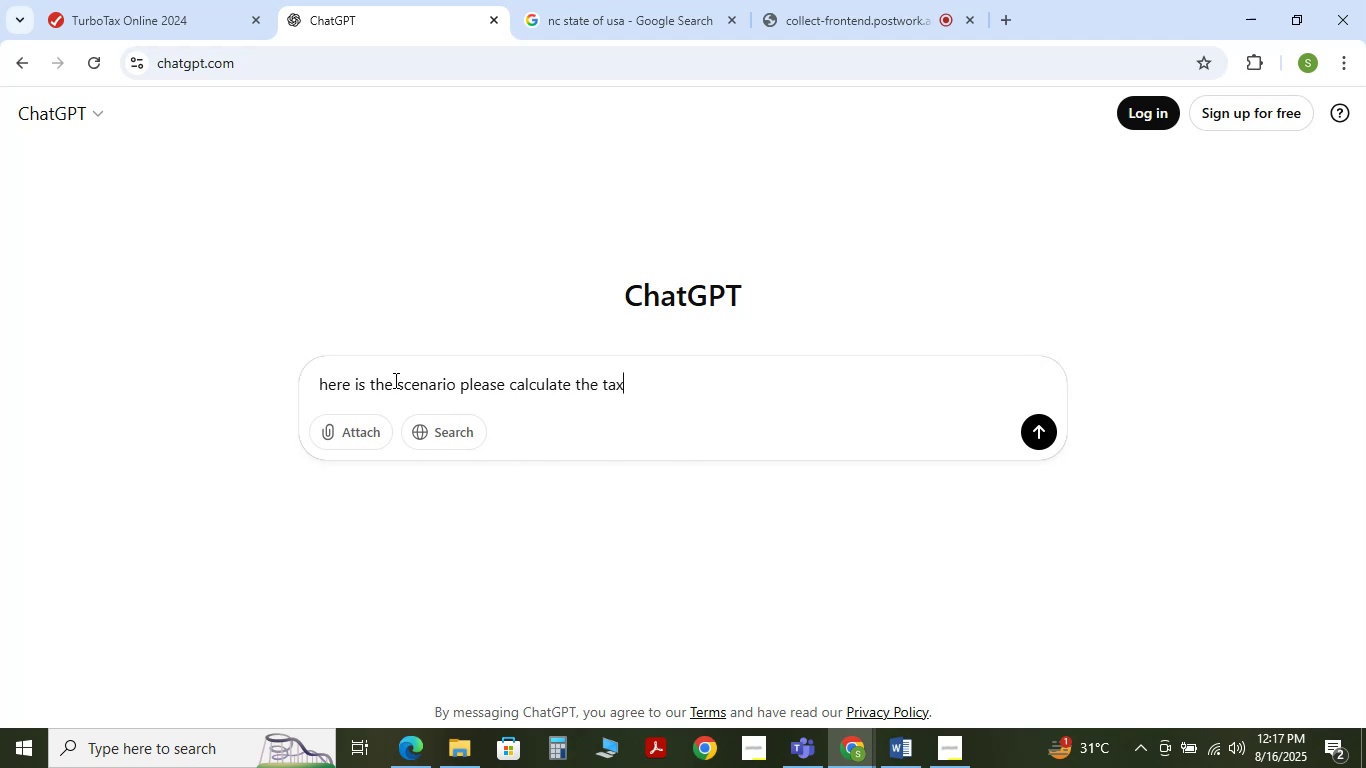 
key(Shift+Enter)
 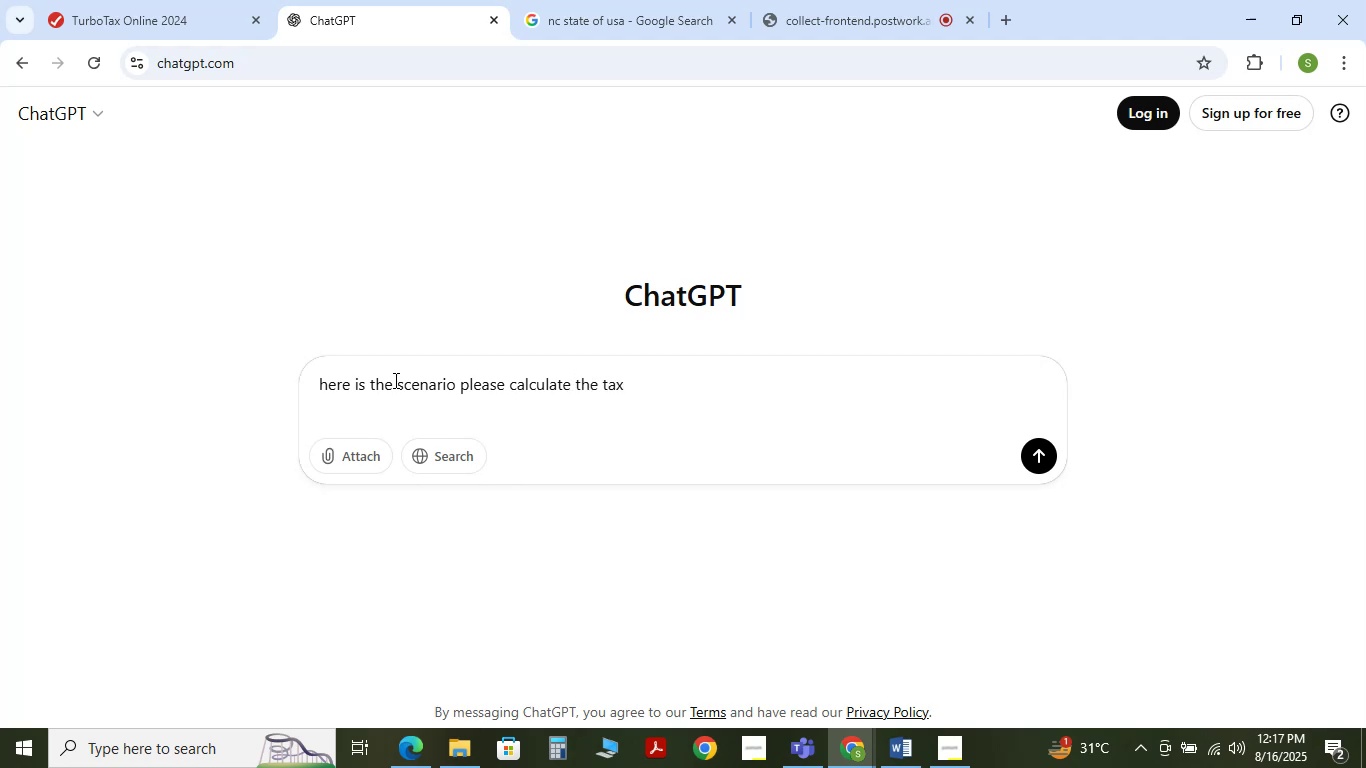 
key(Control+V)
 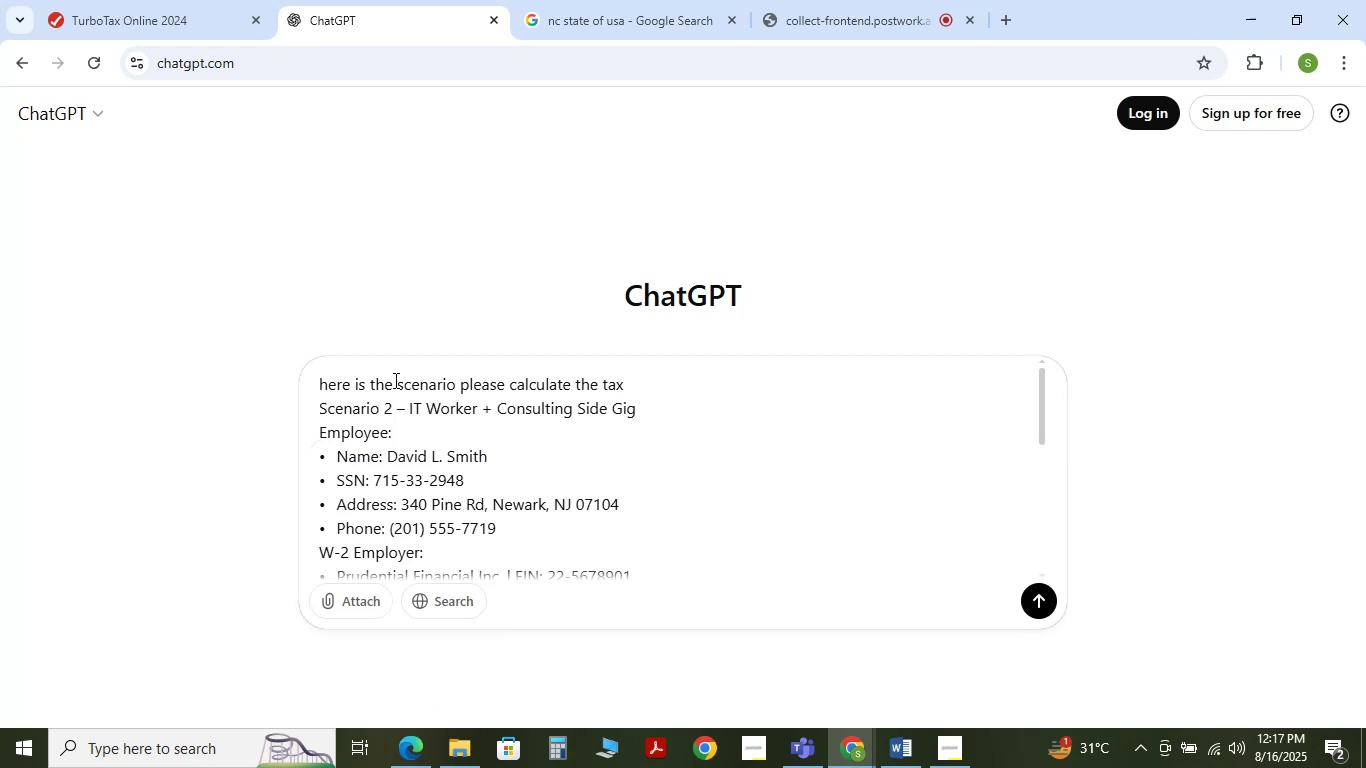 
key(NumpadEnter)
 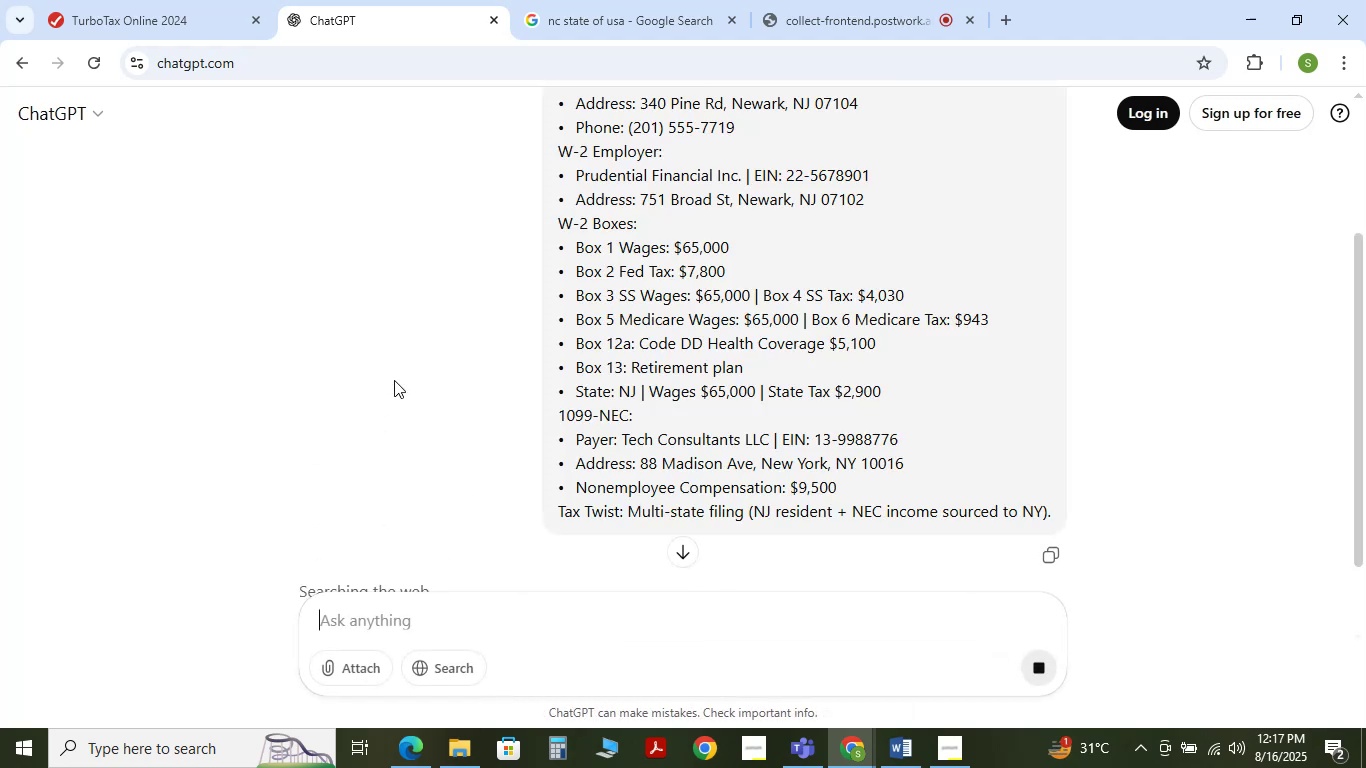 
scroll: coordinate [403, 423], scroll_direction: down, amount: 7.0
 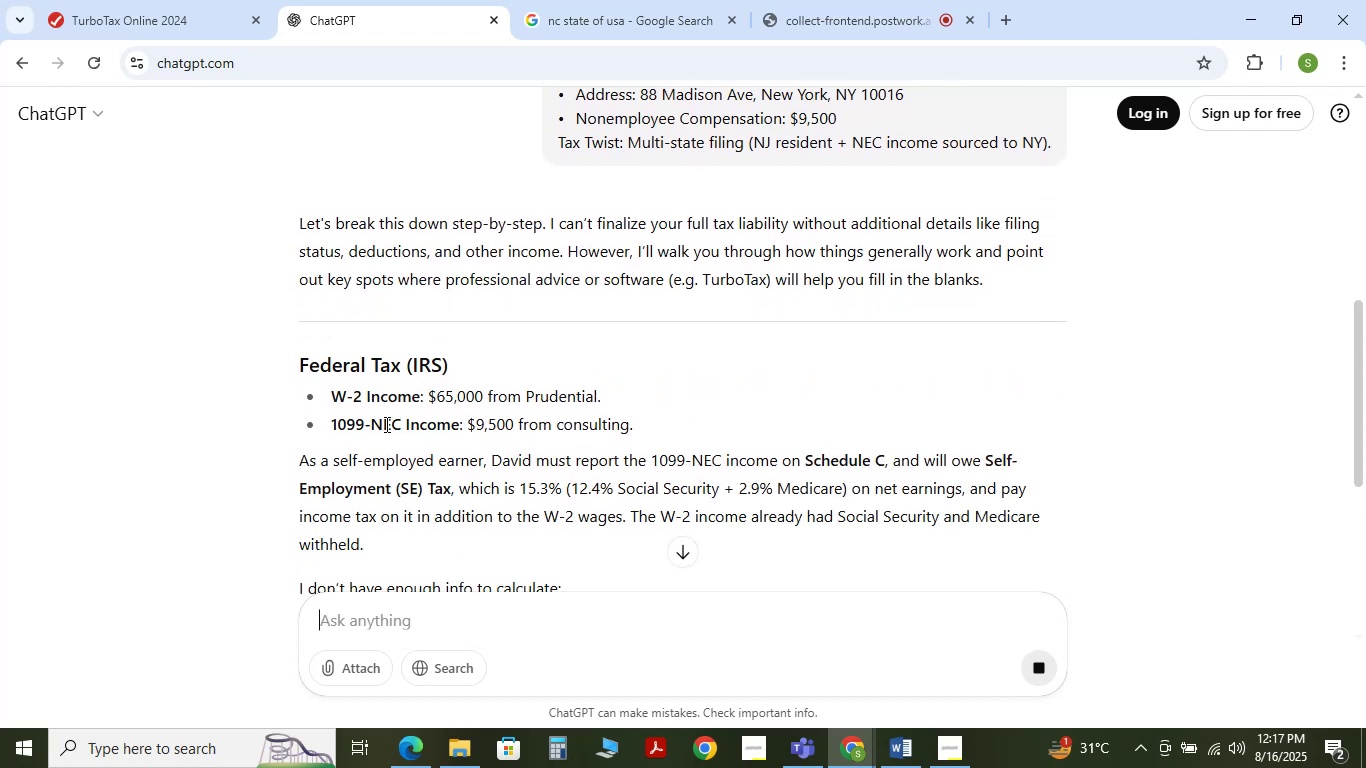 
scroll: coordinate [377, 424], scroll_direction: up, amount: 3.0
 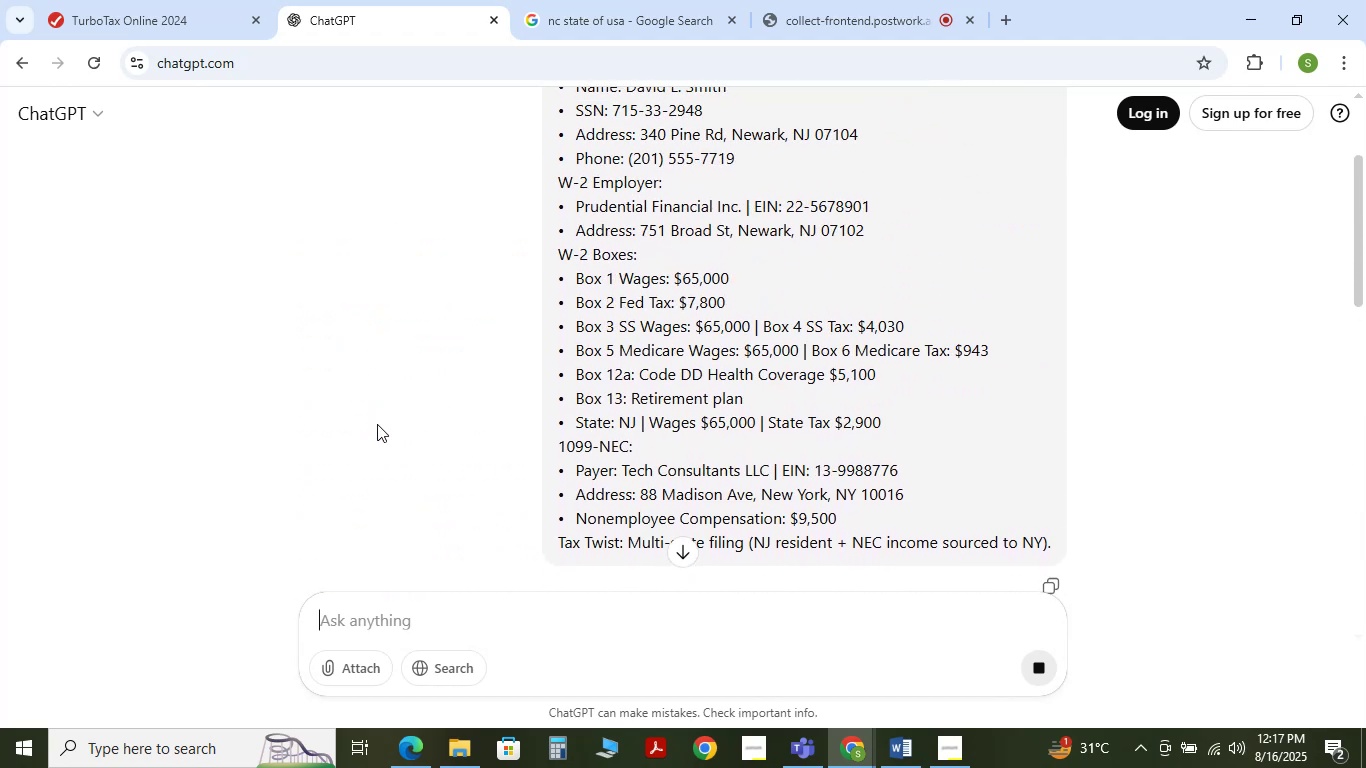 
scroll: coordinate [388, 404], scroll_direction: down, amount: 7.0
 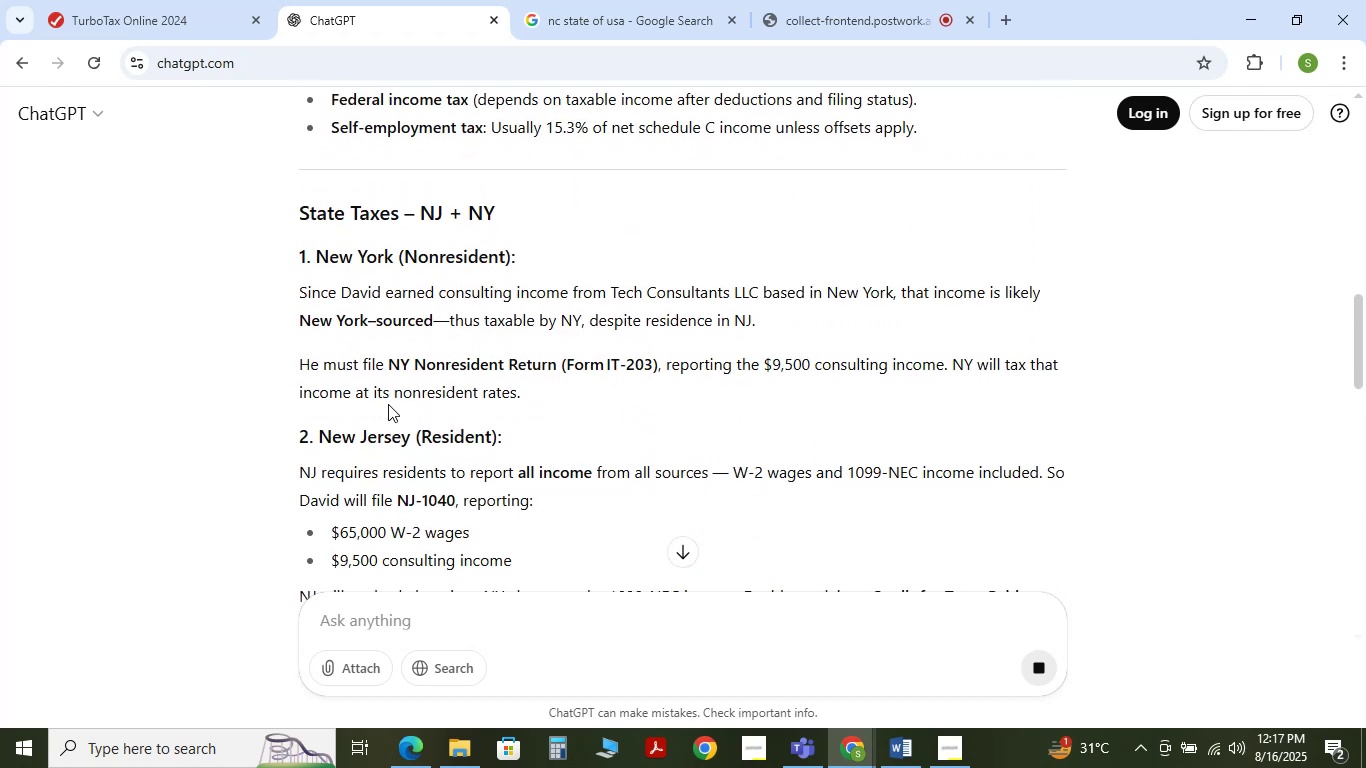 
scroll: coordinate [388, 404], scroll_direction: up, amount: 4.0
 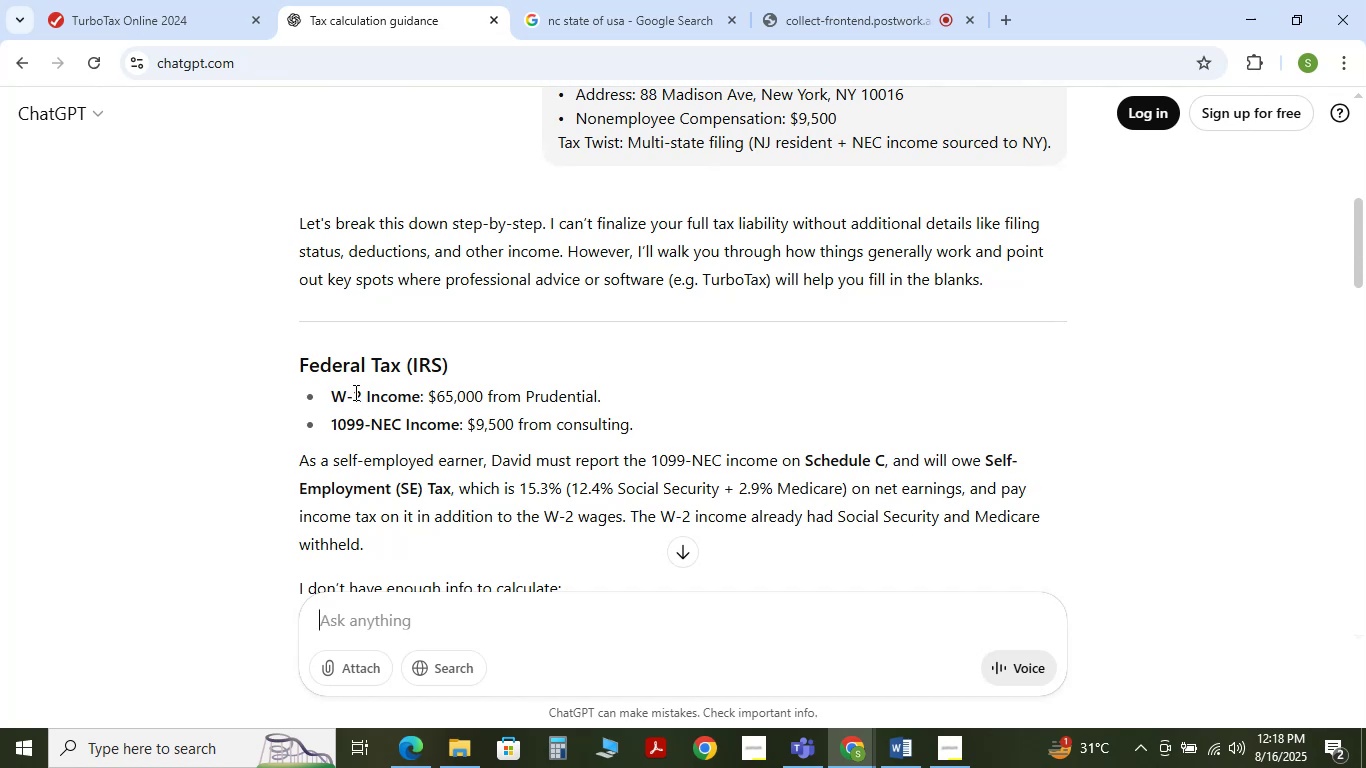 
left_click_drag(start_coordinate=[304, 370], to_coordinate=[454, 367])
 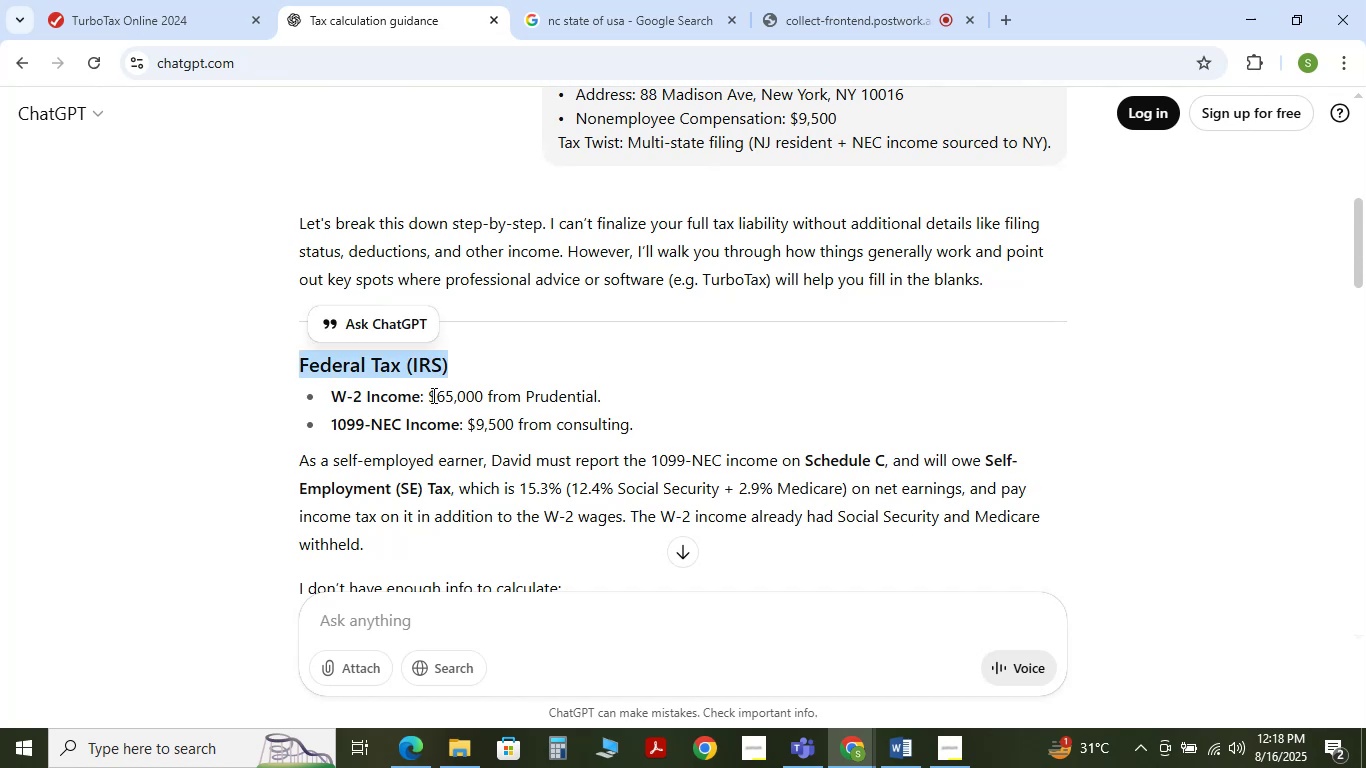 
left_click_drag(start_coordinate=[429, 395], to_coordinate=[496, 398])
 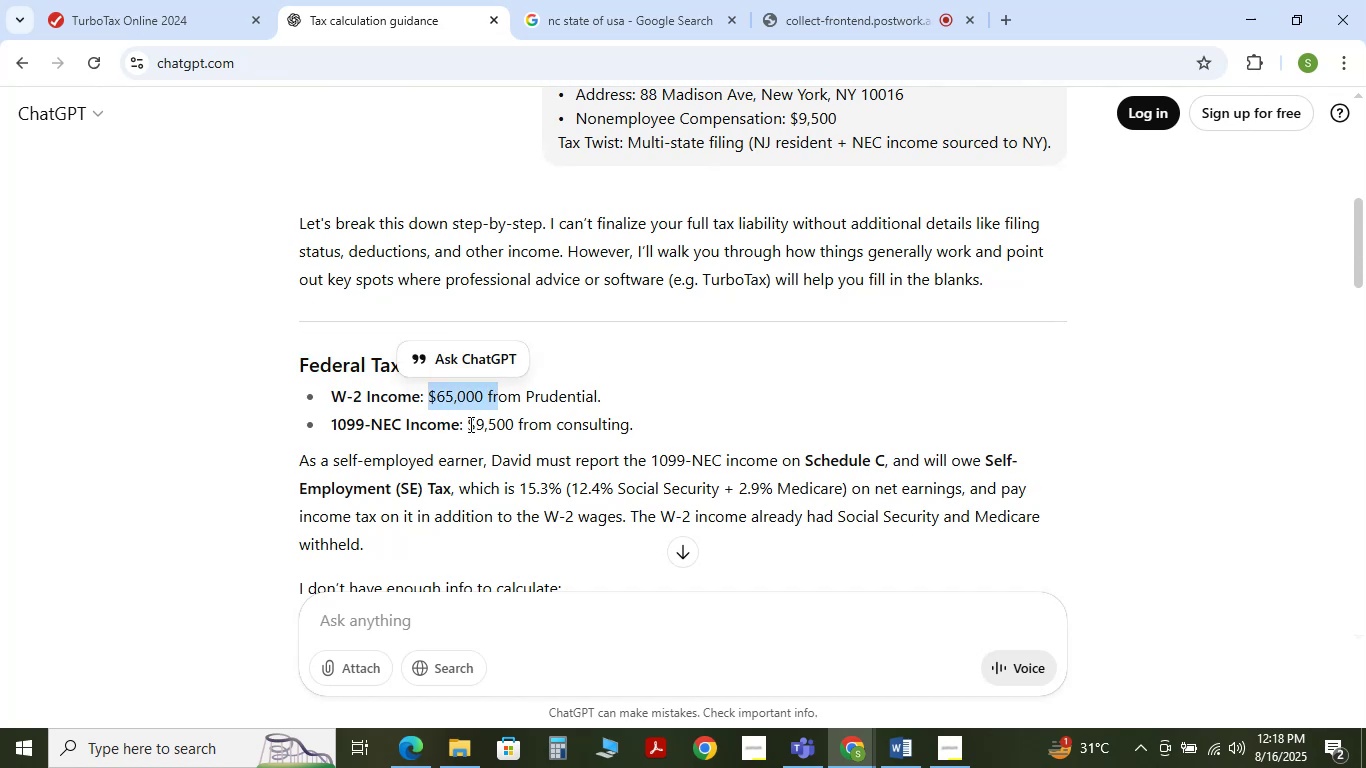 
left_click_drag(start_coordinate=[472, 424], to_coordinate=[524, 424])
 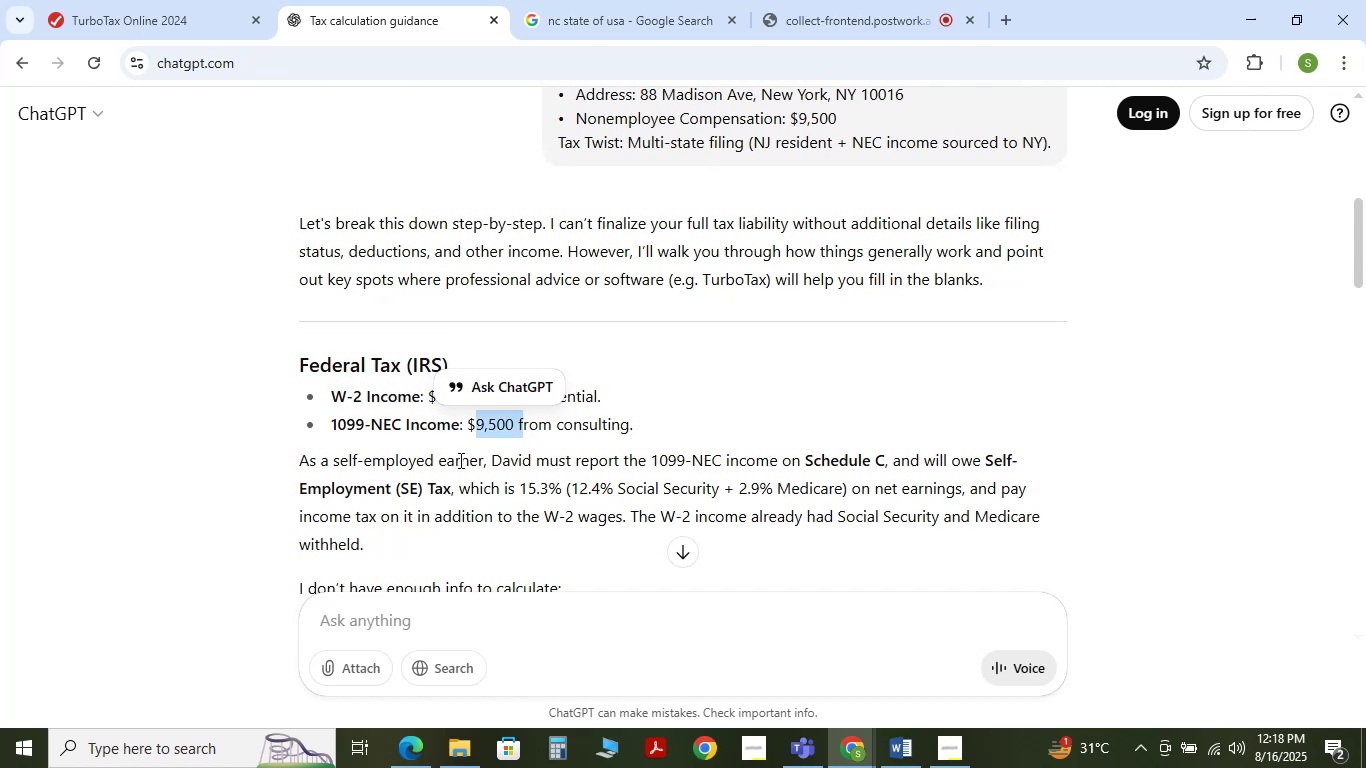 
left_click([459, 460])
 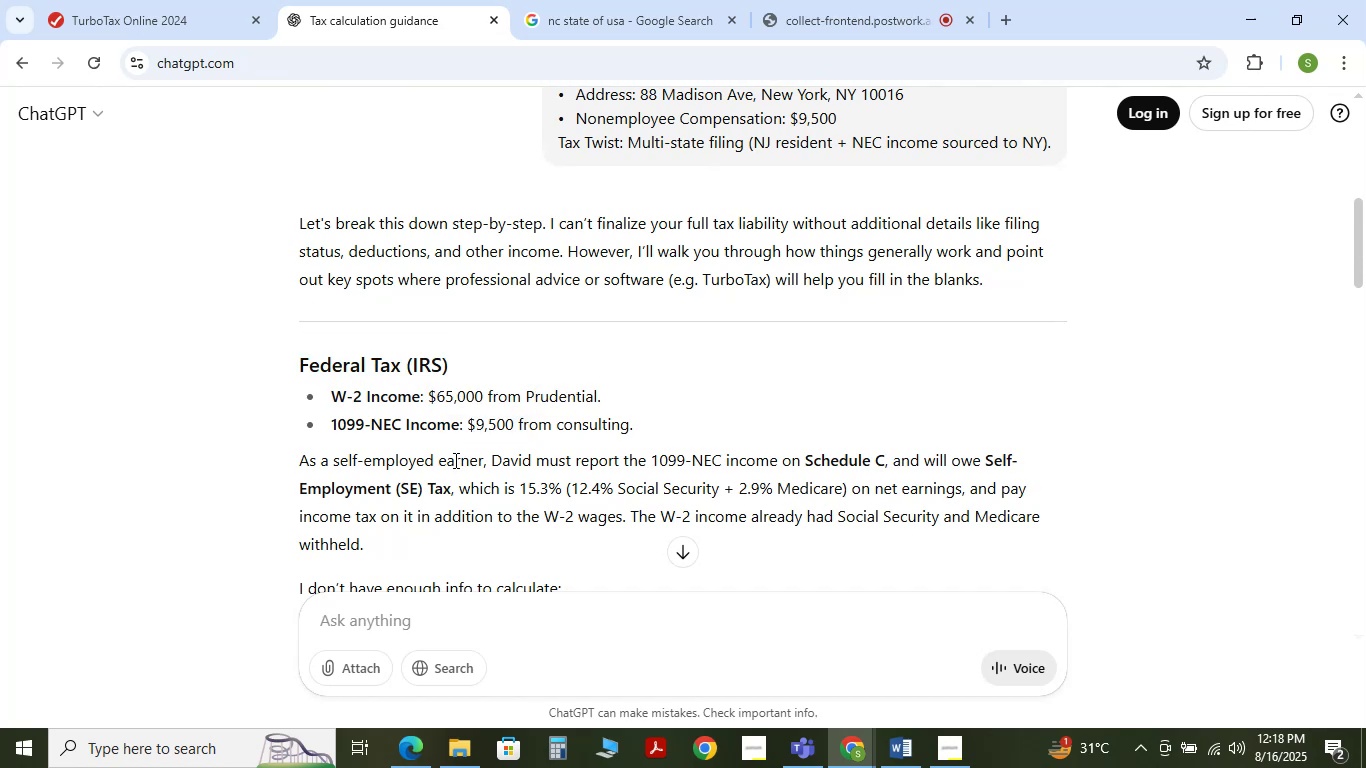 
scroll: coordinate [454, 460], scroll_direction: down, amount: 1.0
 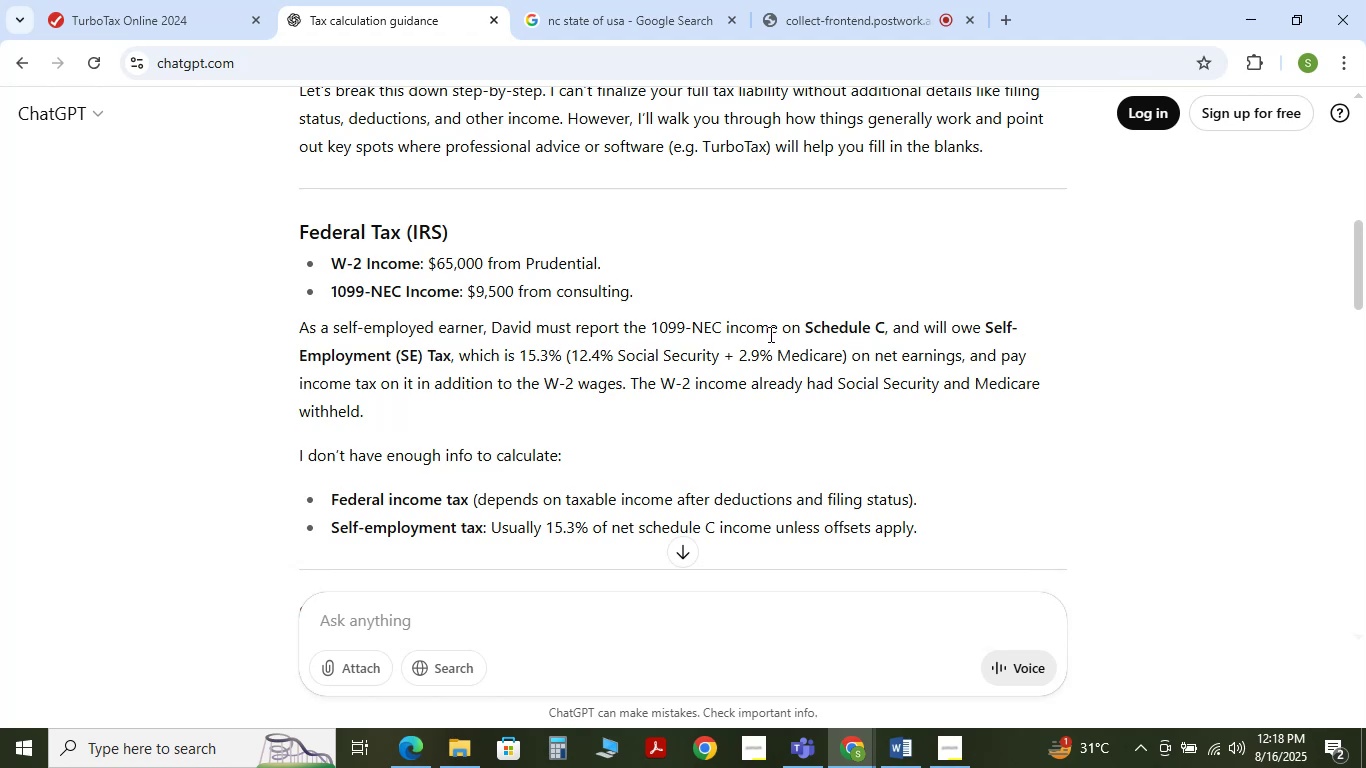 
wait(10.13)
 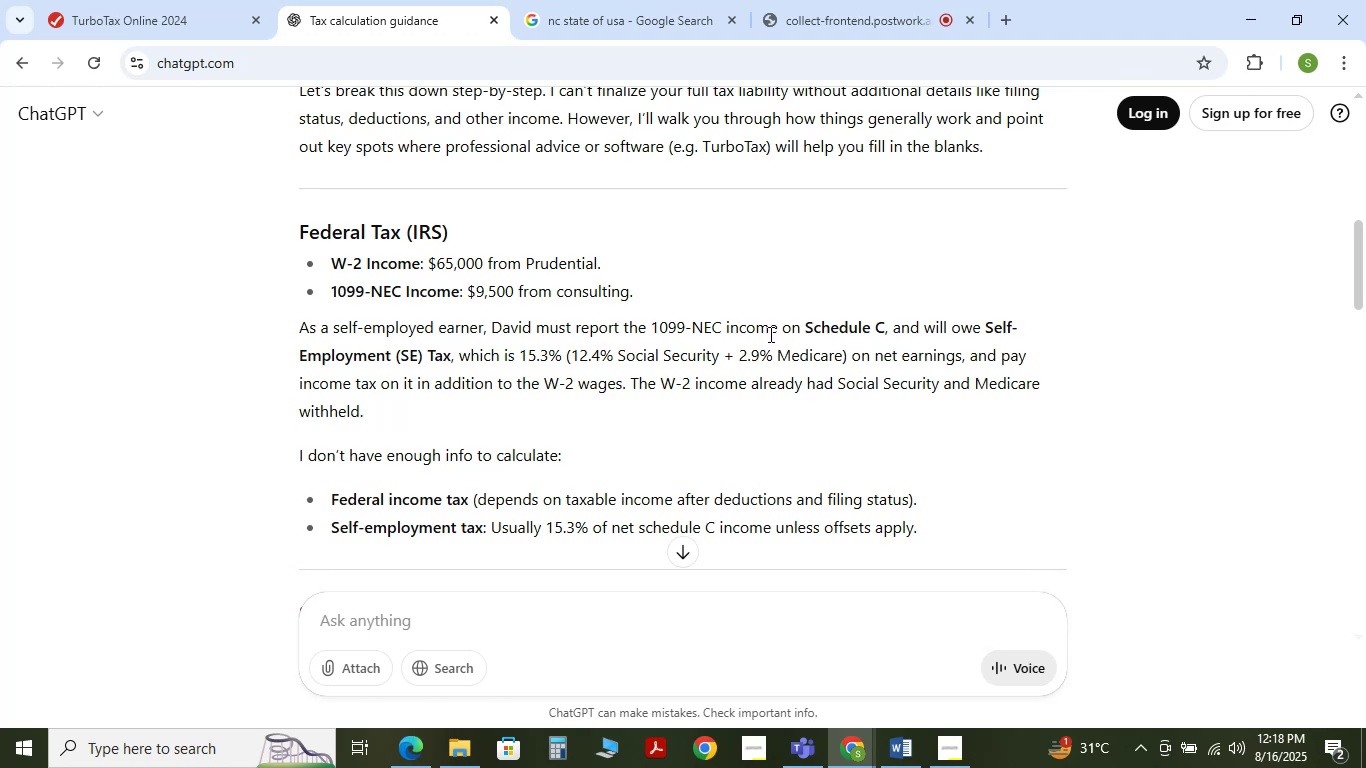 
left_click_drag(start_coordinate=[404, 356], to_coordinate=[436, 356])
 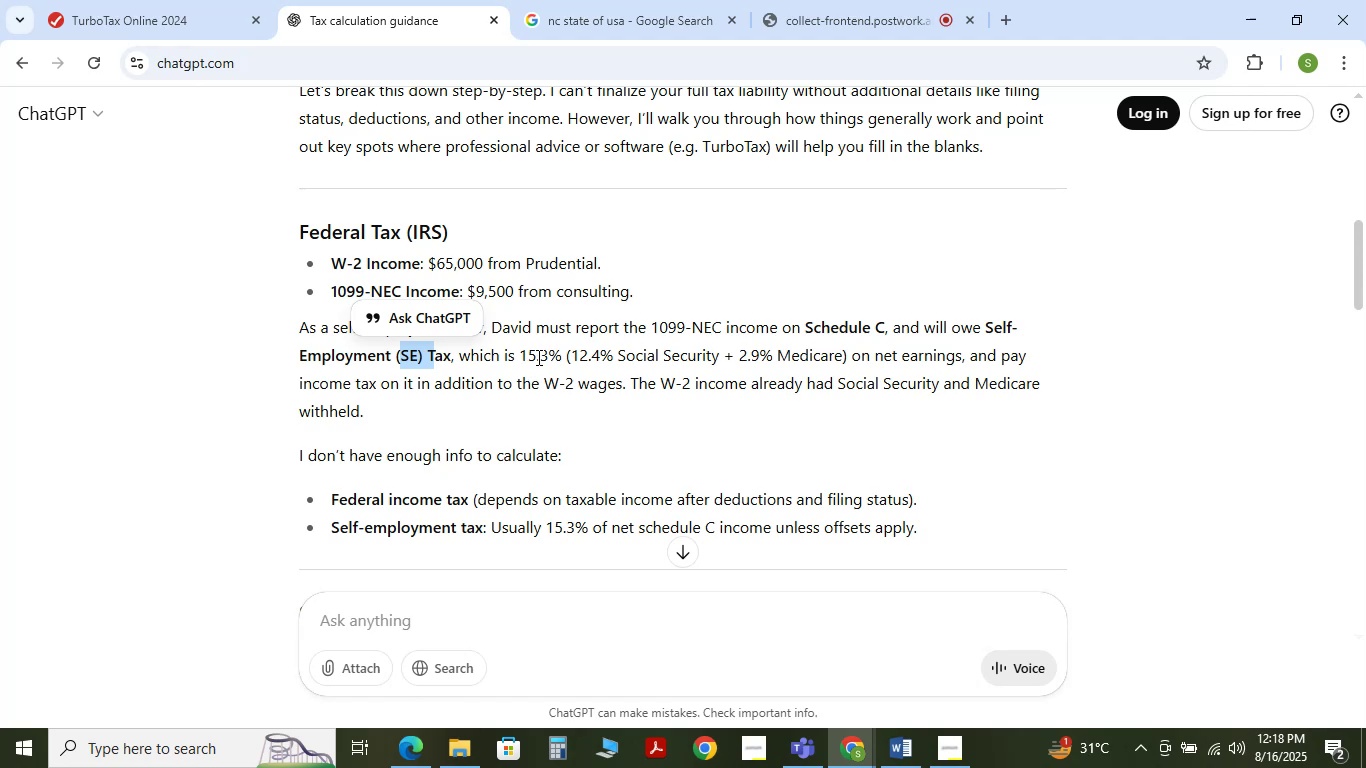 
left_click_drag(start_coordinate=[522, 357], to_coordinate=[558, 357])
 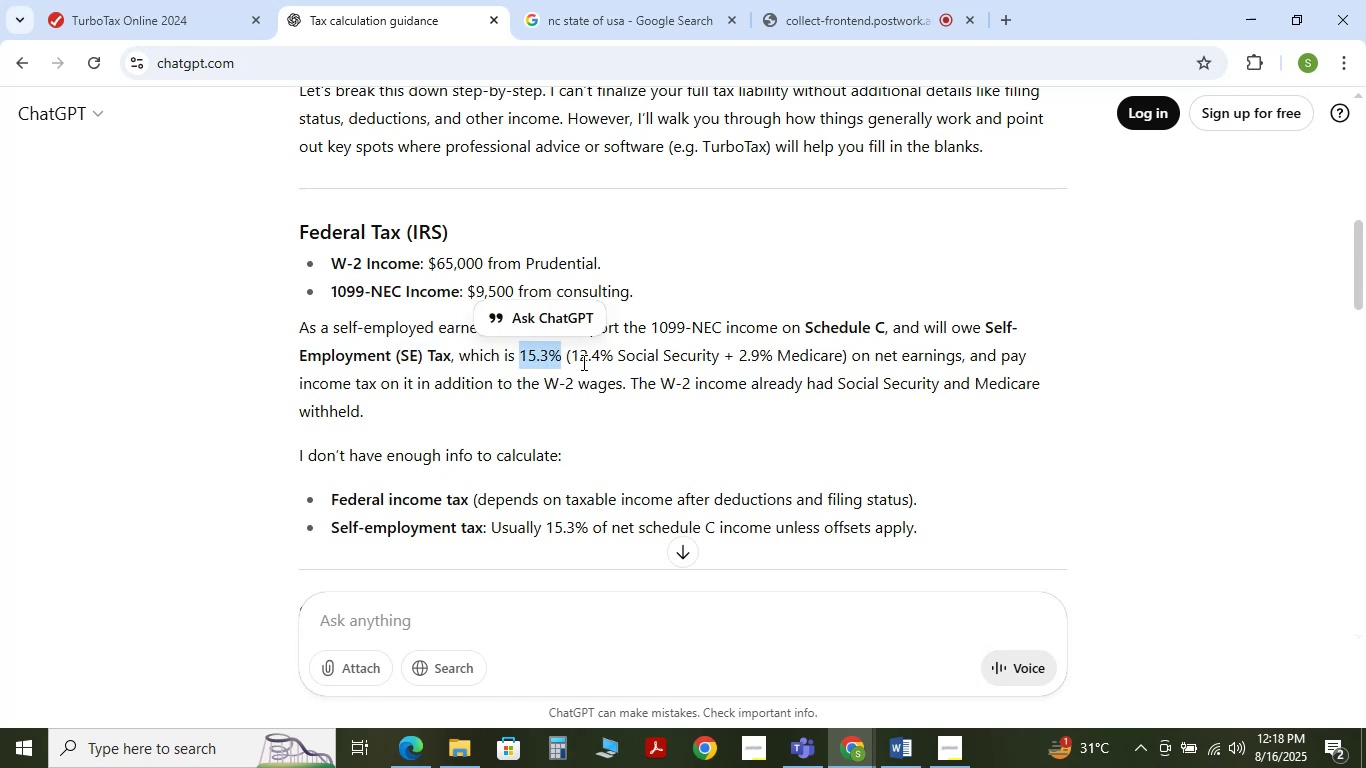 
left_click_drag(start_coordinate=[575, 360], to_coordinate=[718, 361])
 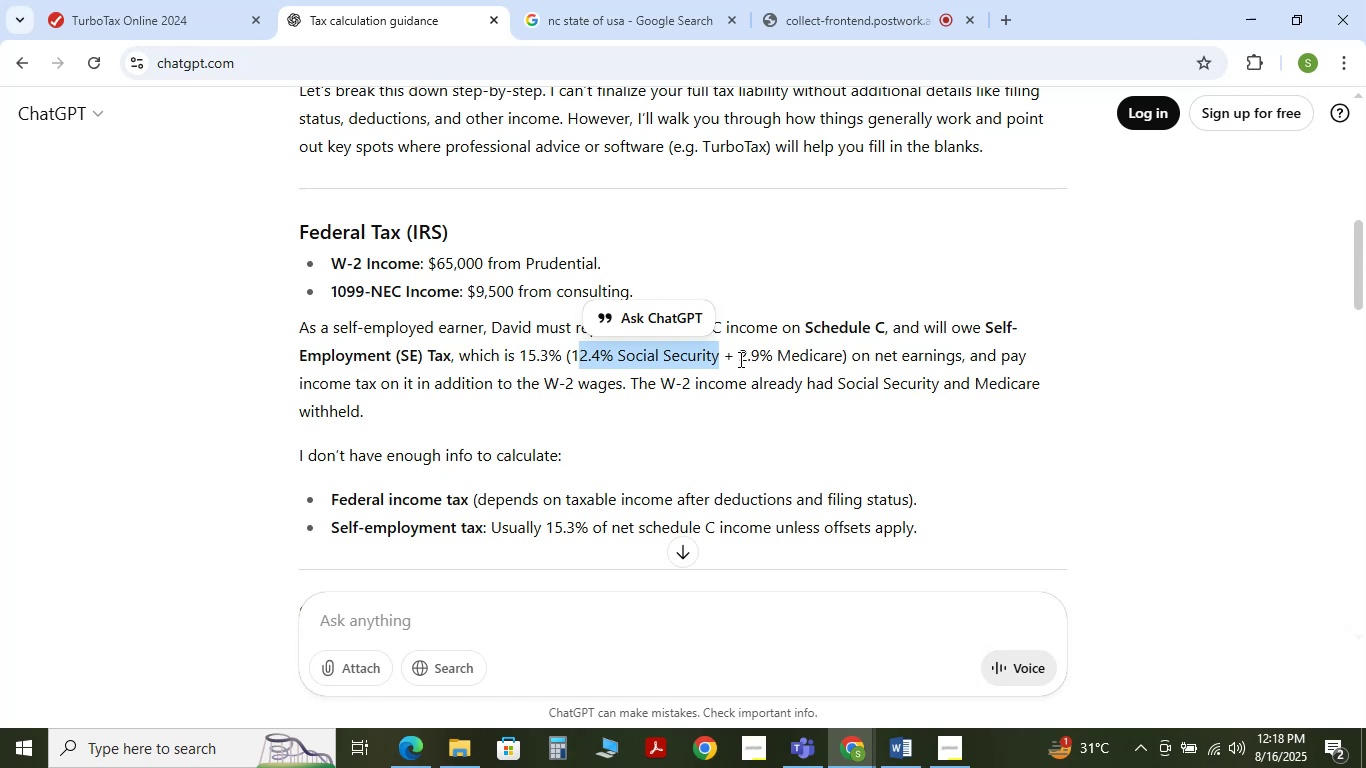 
left_click_drag(start_coordinate=[736, 357], to_coordinate=[843, 361])
 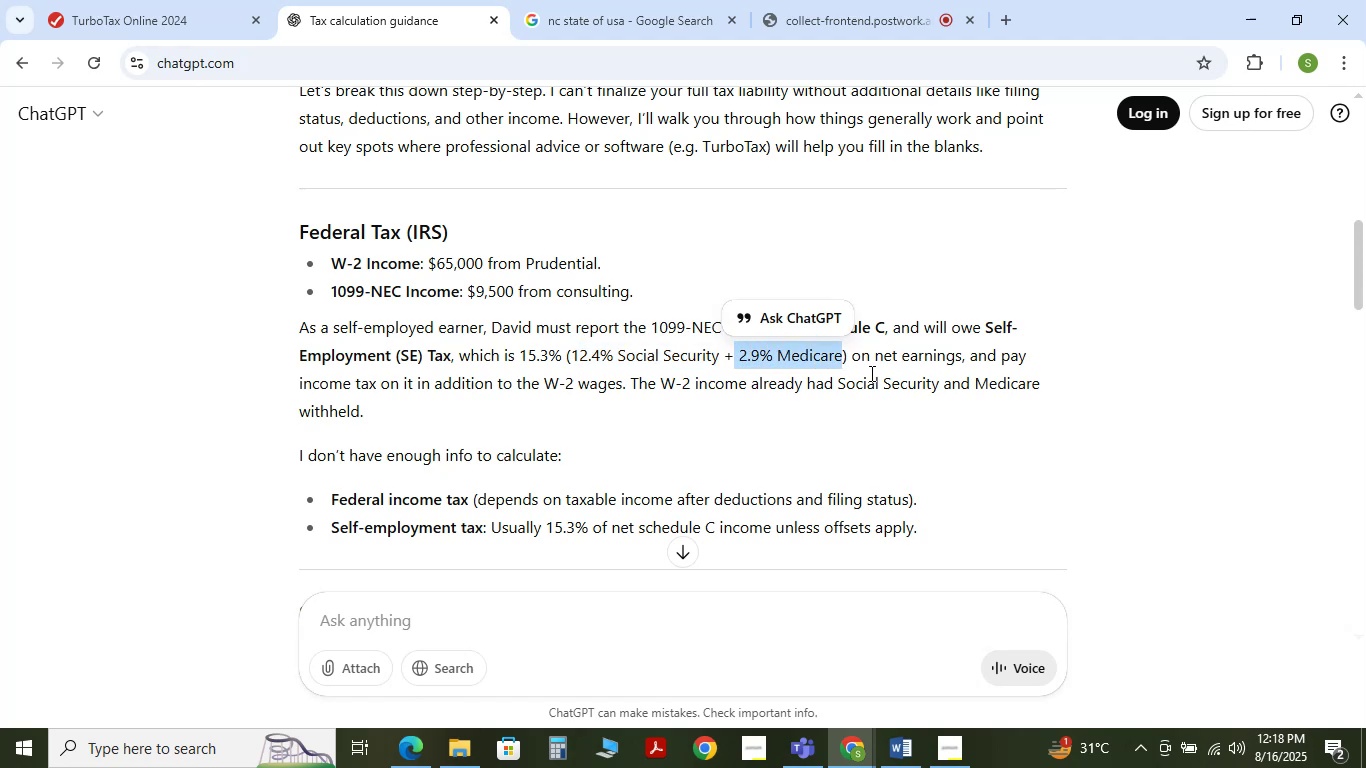 
scroll: coordinate [869, 376], scroll_direction: down, amount: 1.0
 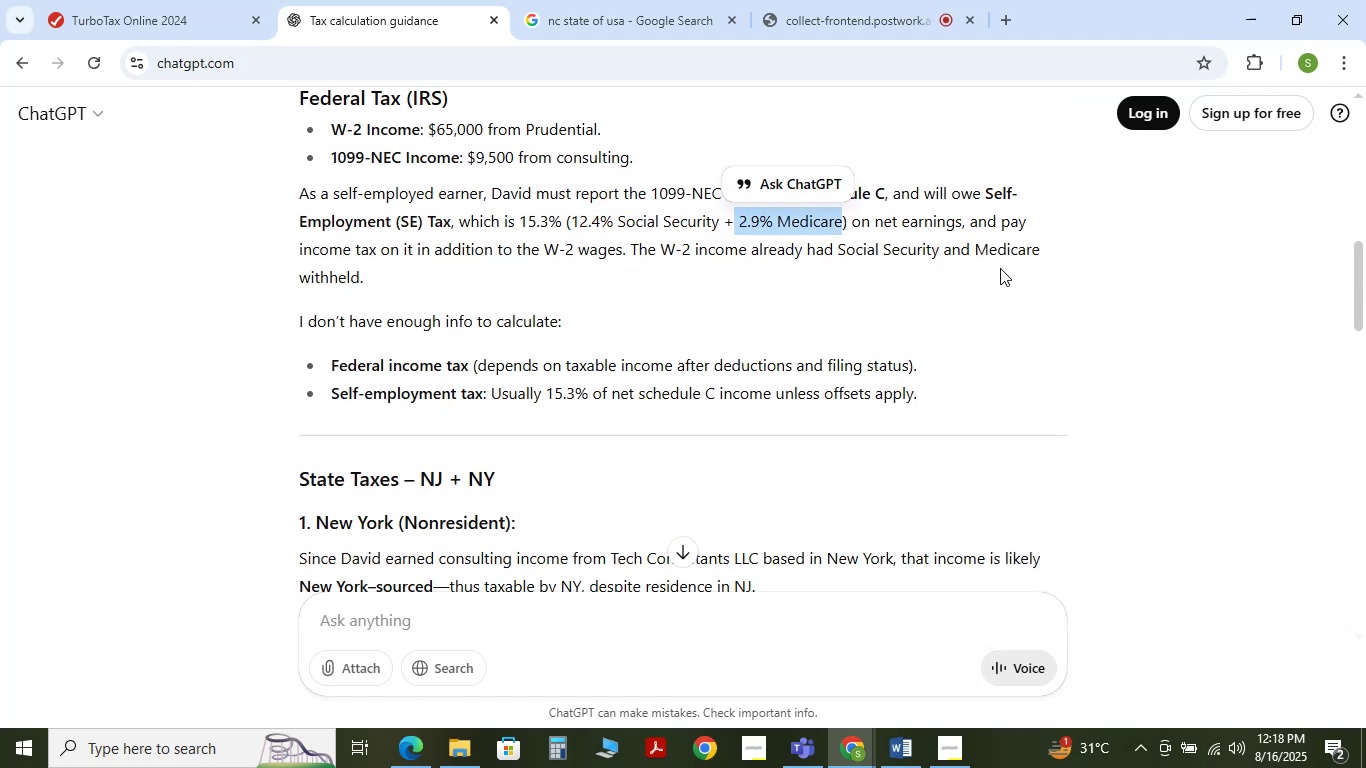 
left_click([1000, 268])
 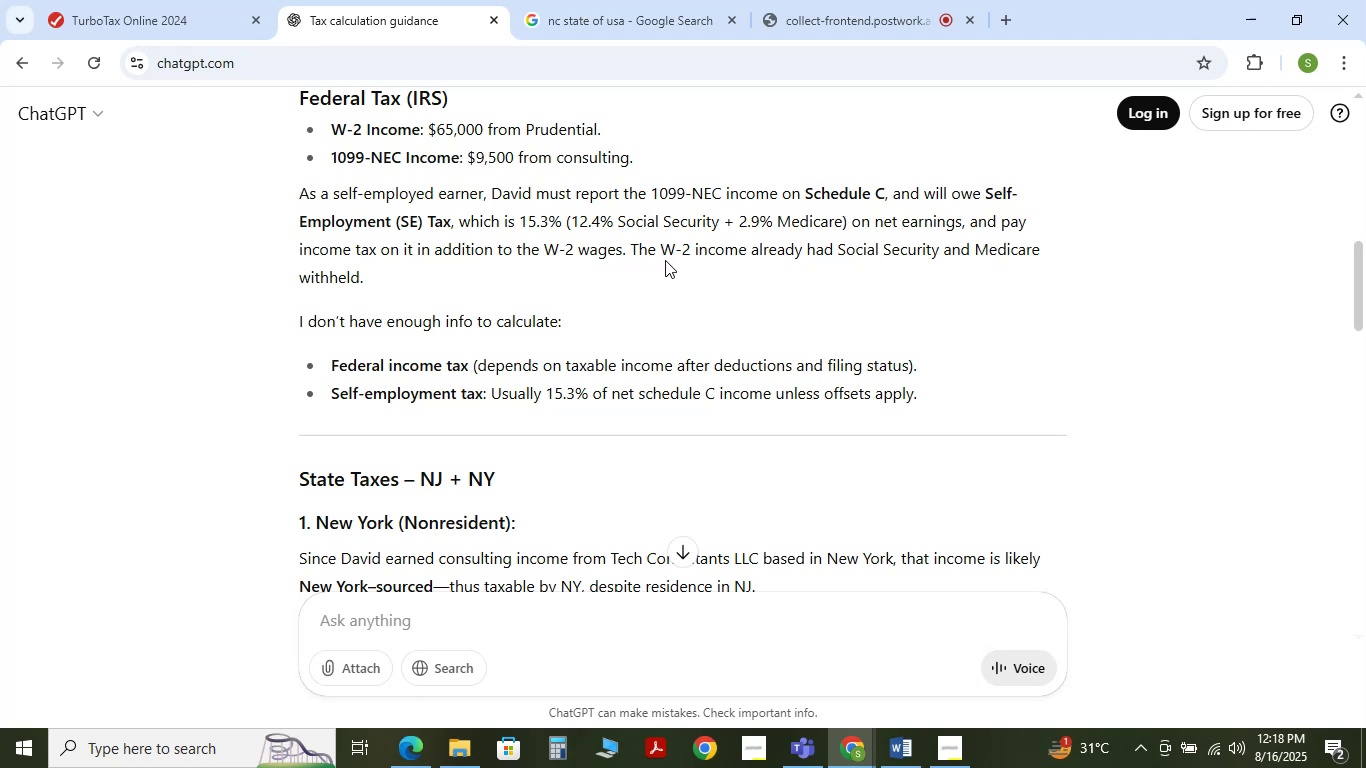 
wait(29.16)
 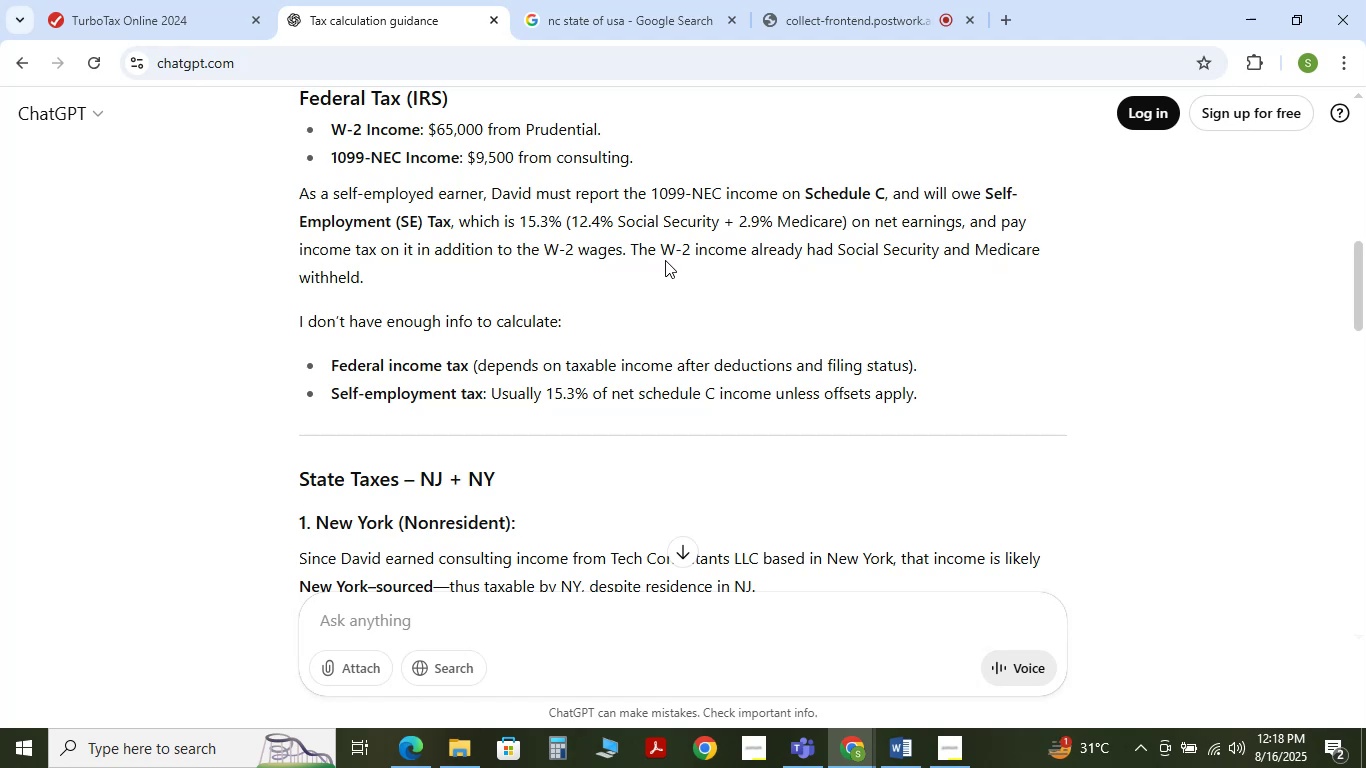 
scroll: coordinate [504, 222], scroll_direction: down, amount: 2.0
 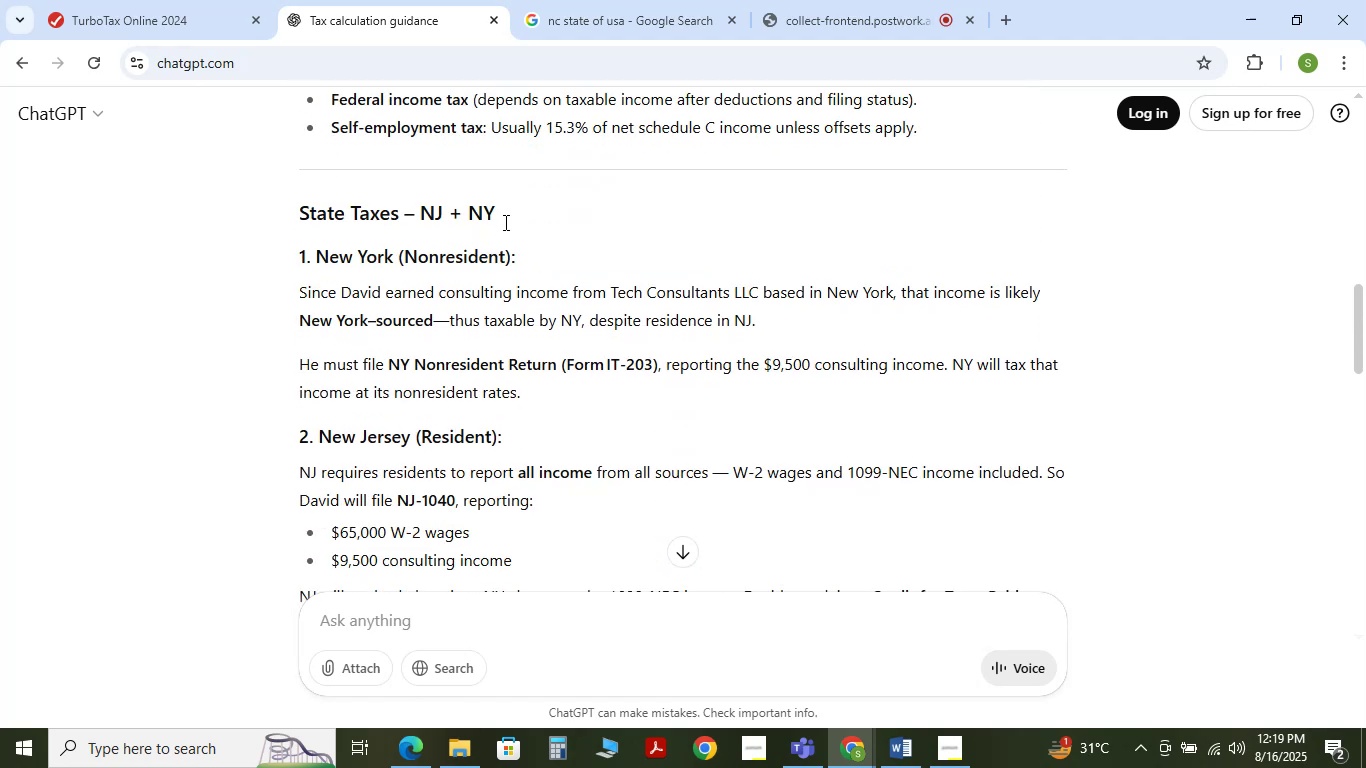 
scroll: coordinate [504, 222], scroll_direction: up, amount: 1.0
 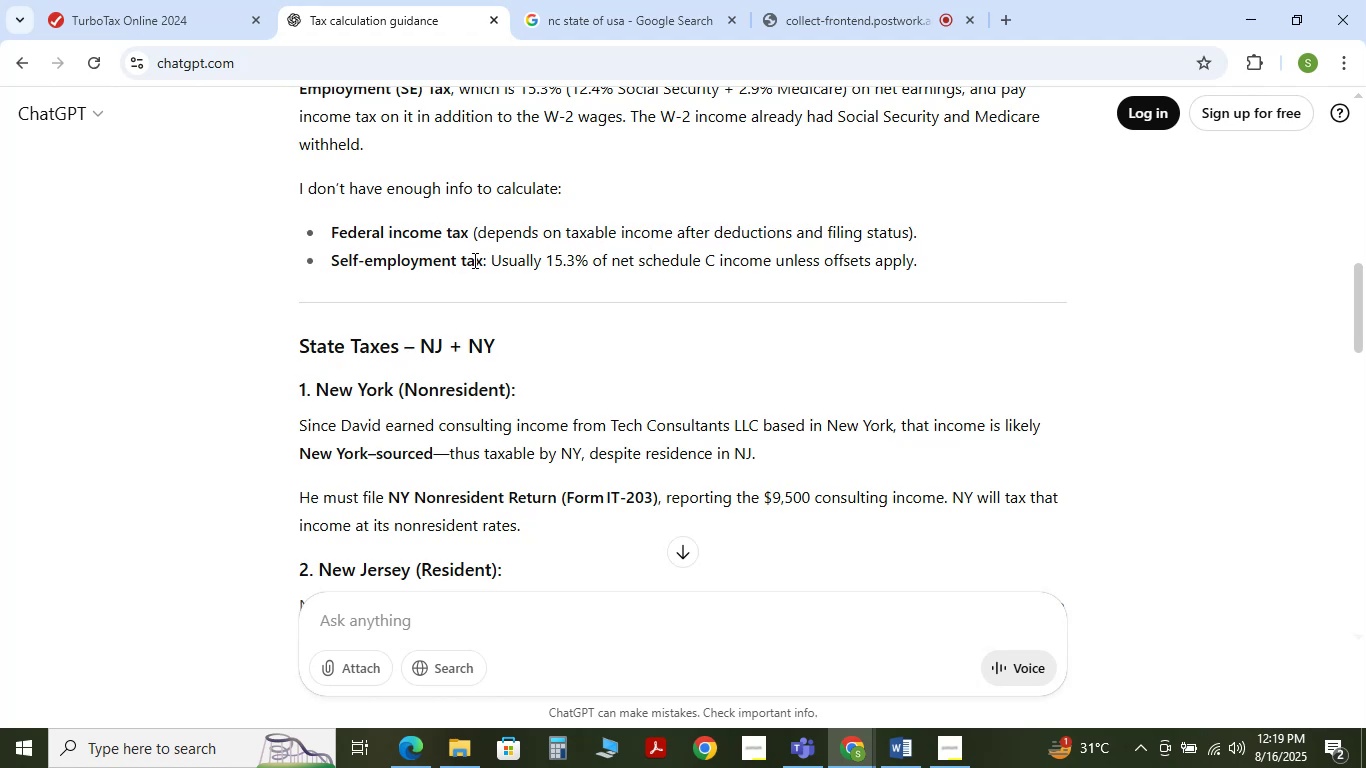 
wait(10.98)
 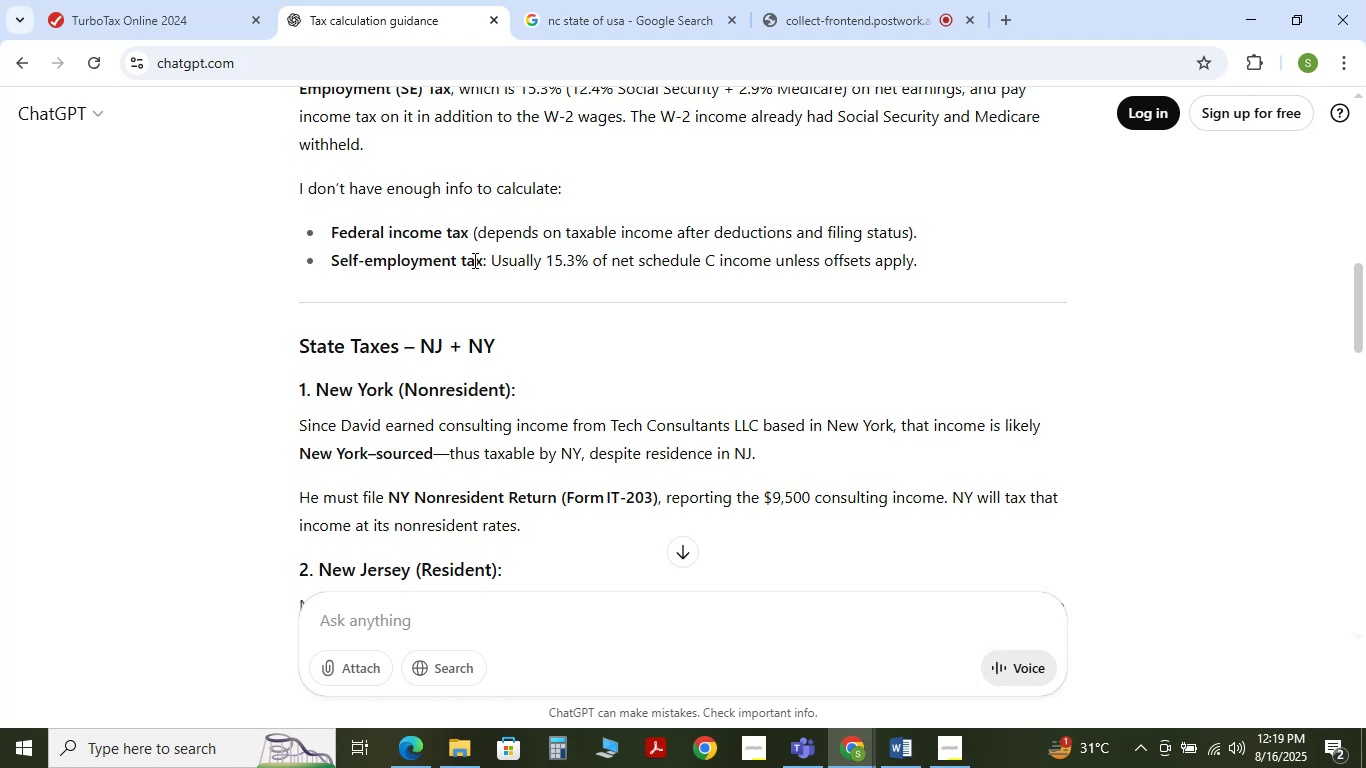 
scroll: coordinate [872, 268], scroll_direction: down, amount: 1.0
 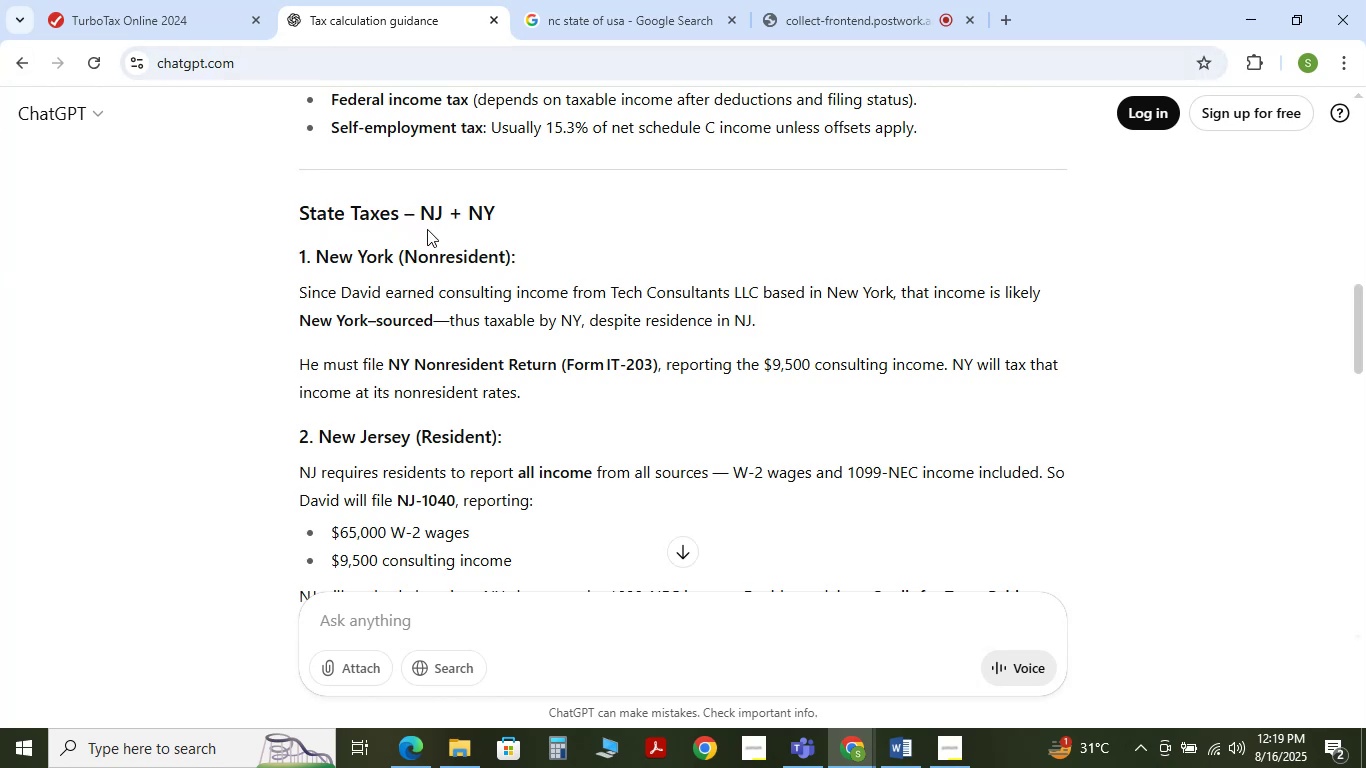 
wait(10.99)
 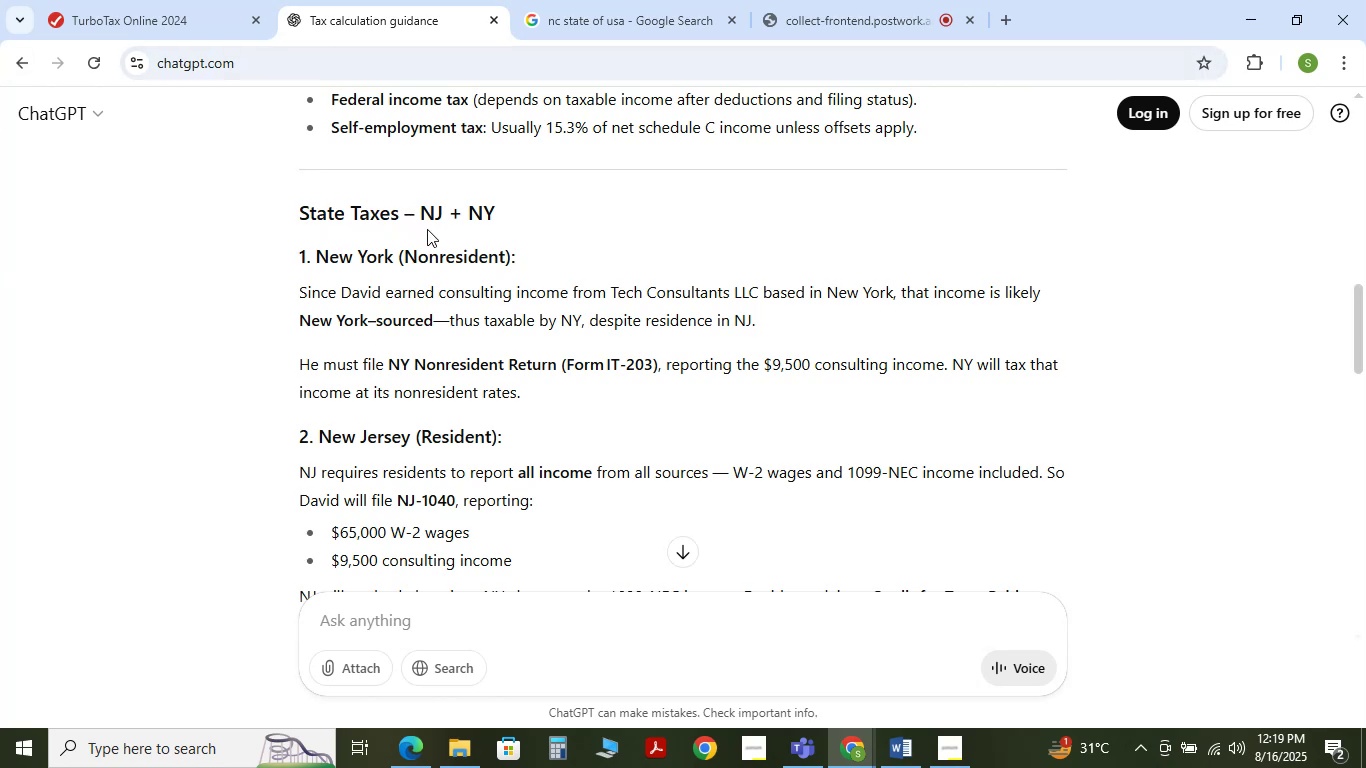 
left_click([914, 761])
 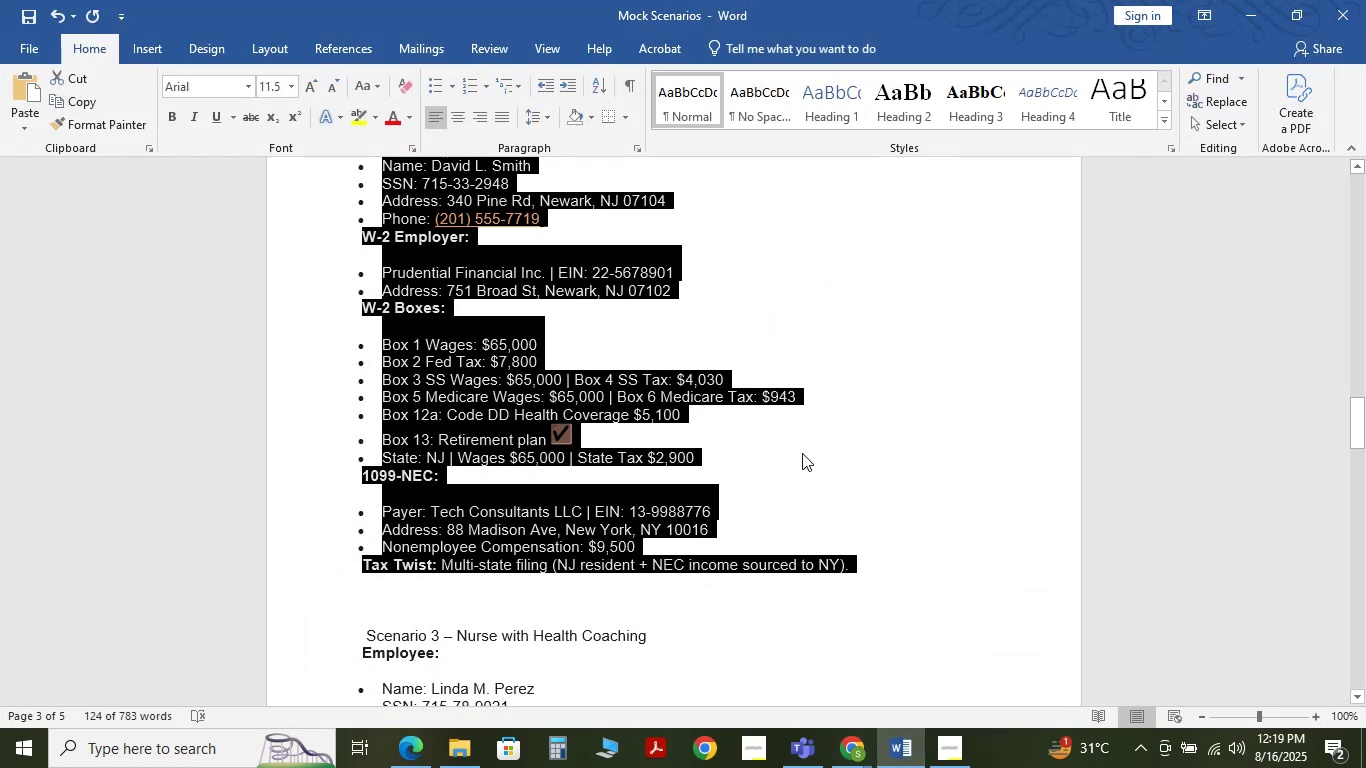 
left_click([811, 440])
 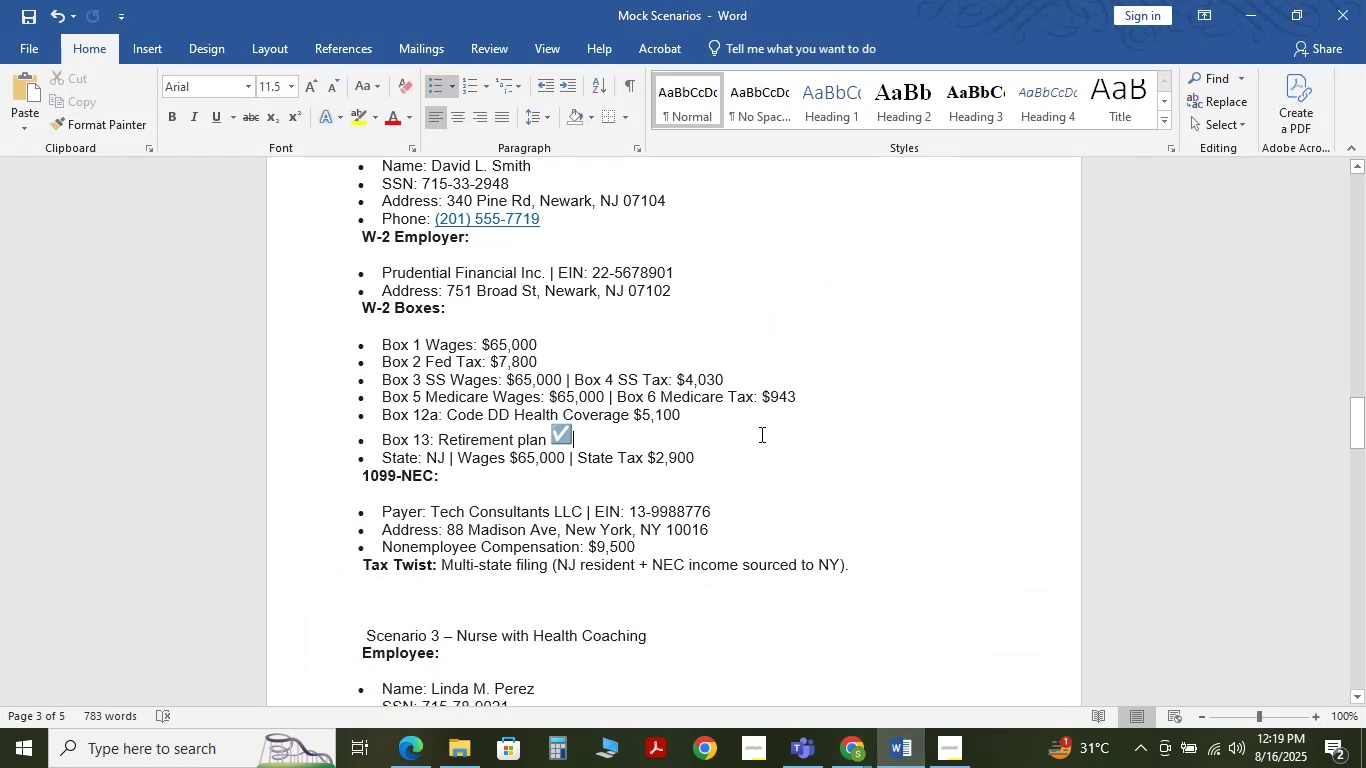 
scroll: coordinate [760, 434], scroll_direction: up, amount: 1.0
 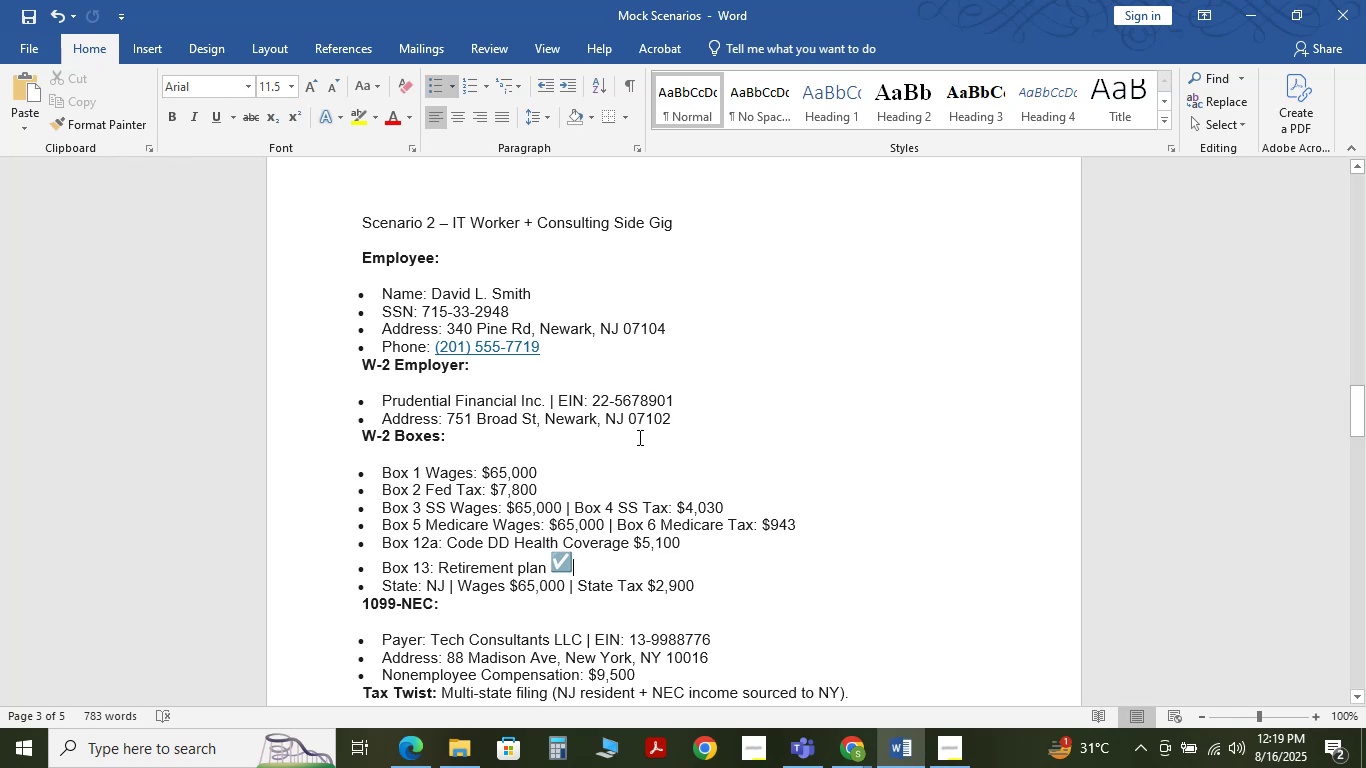 
wait(12.75)
 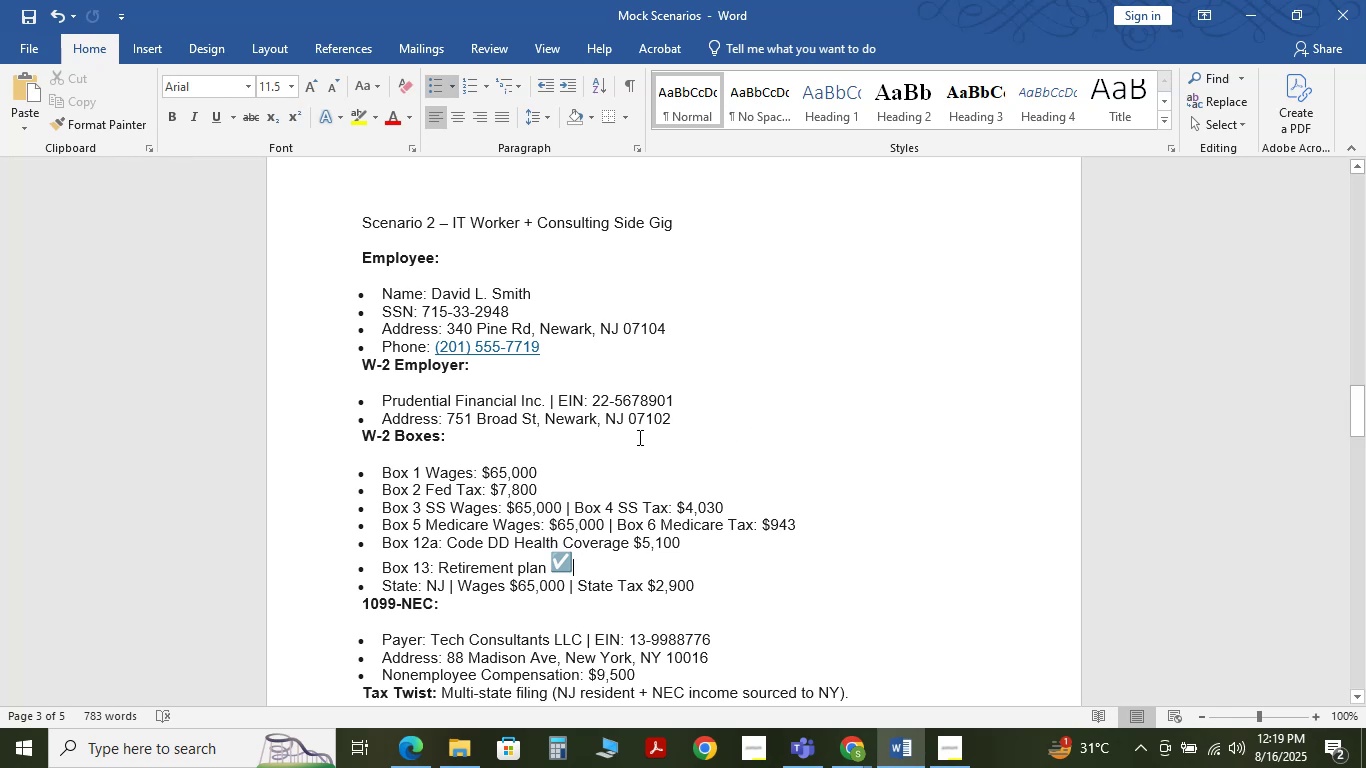 
scroll: coordinate [702, 409], scroll_direction: down, amount: 1.0
 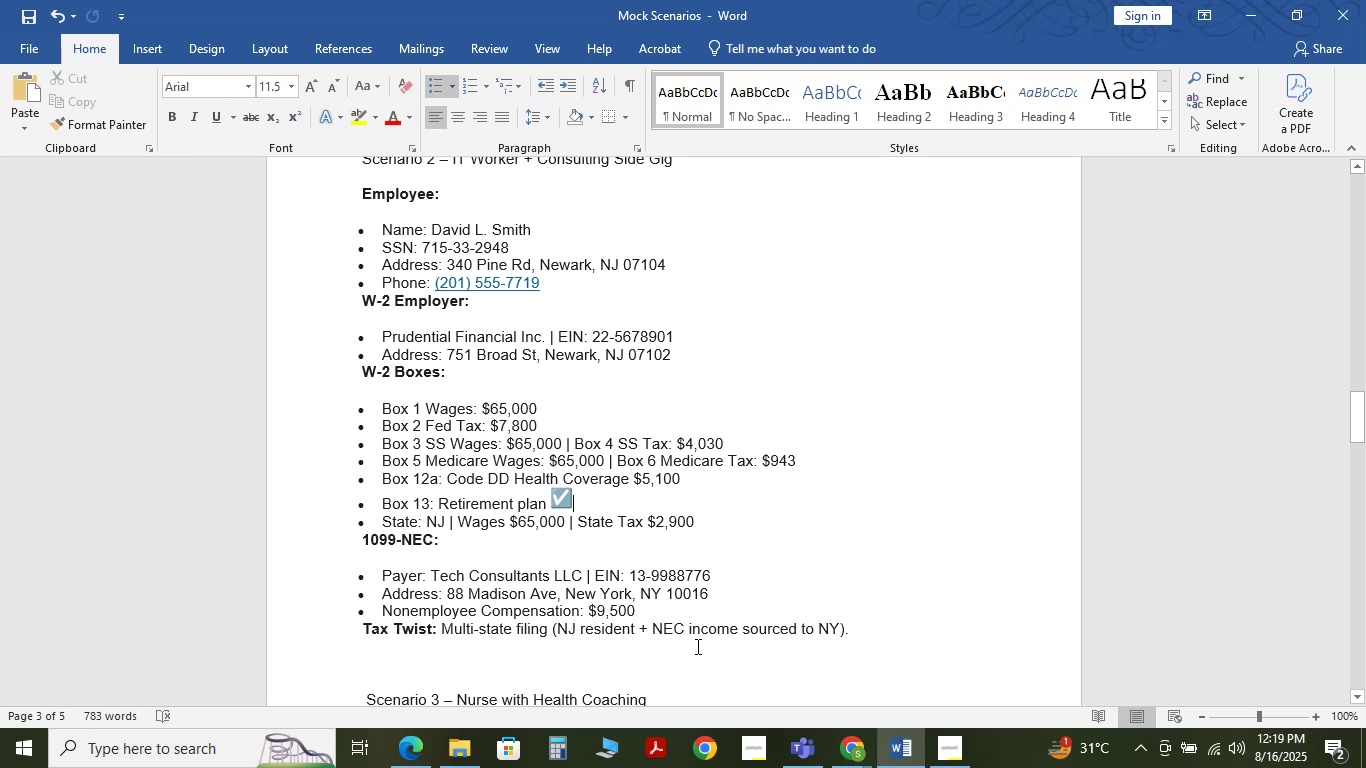 
wait(18.46)
 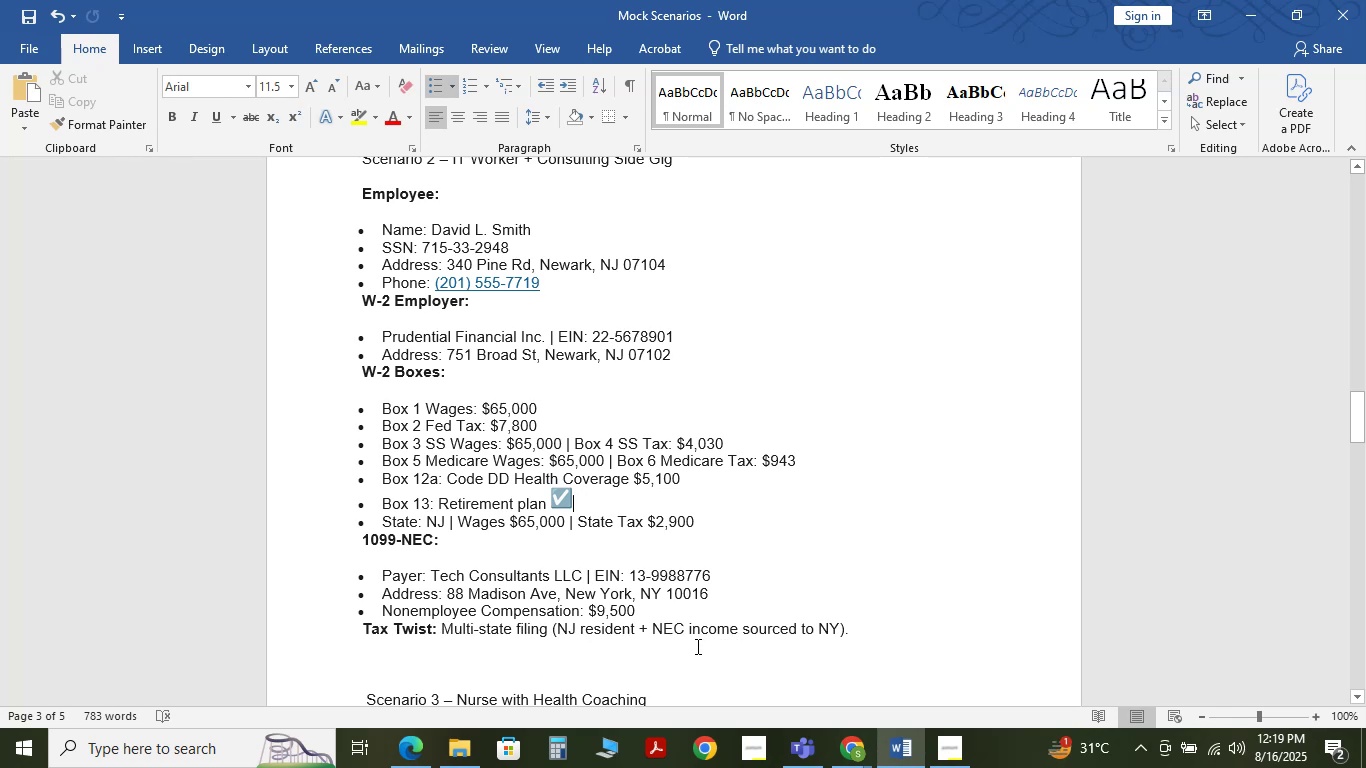 
left_click([1256, 0])
 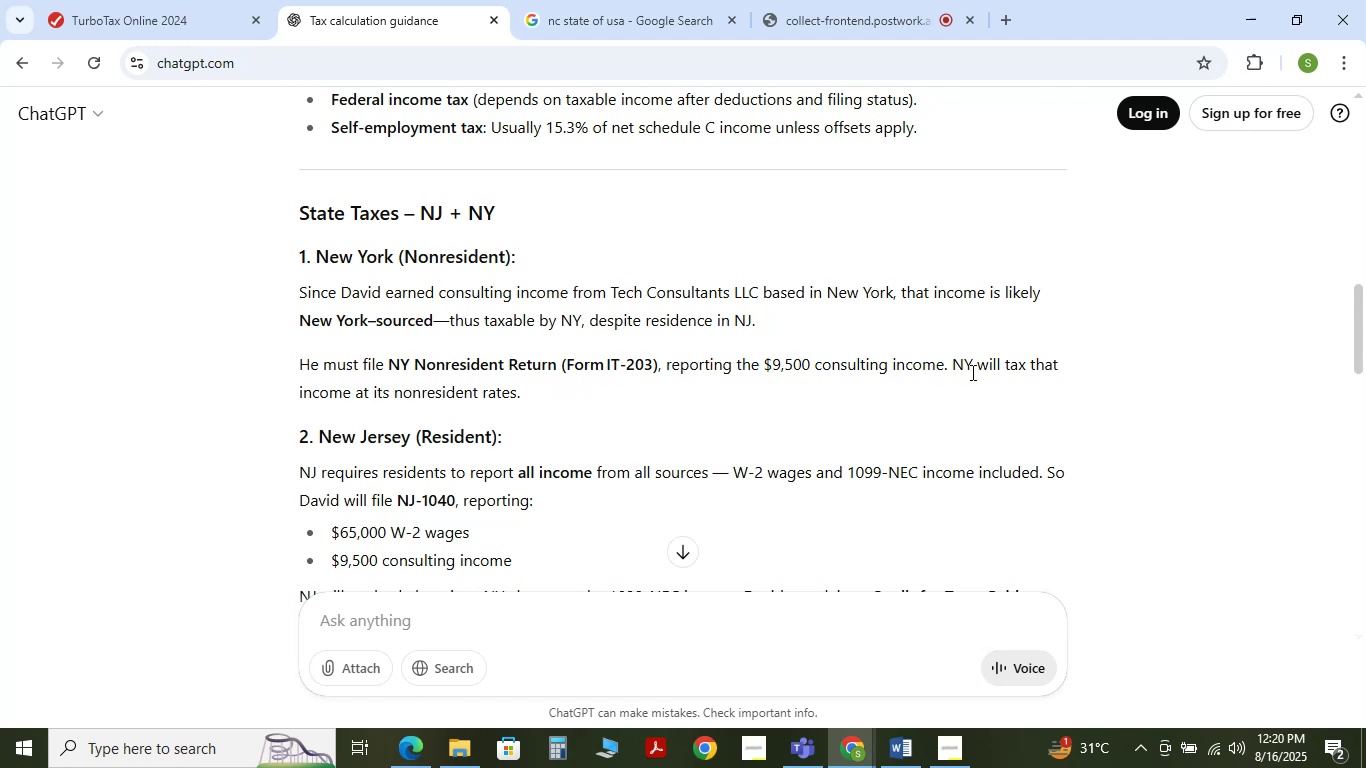 
wait(50.38)
 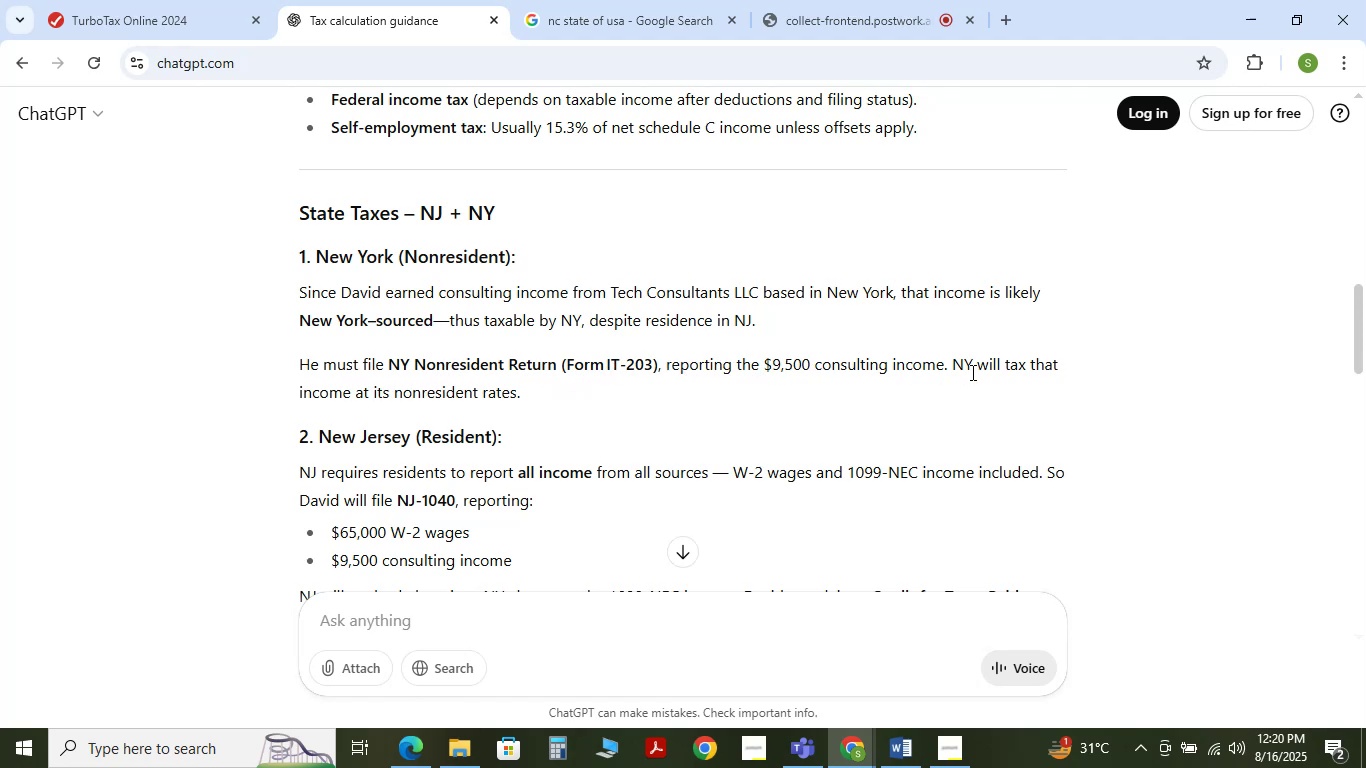 
scroll: coordinate [433, 405], scroll_direction: down, amount: 1.0
 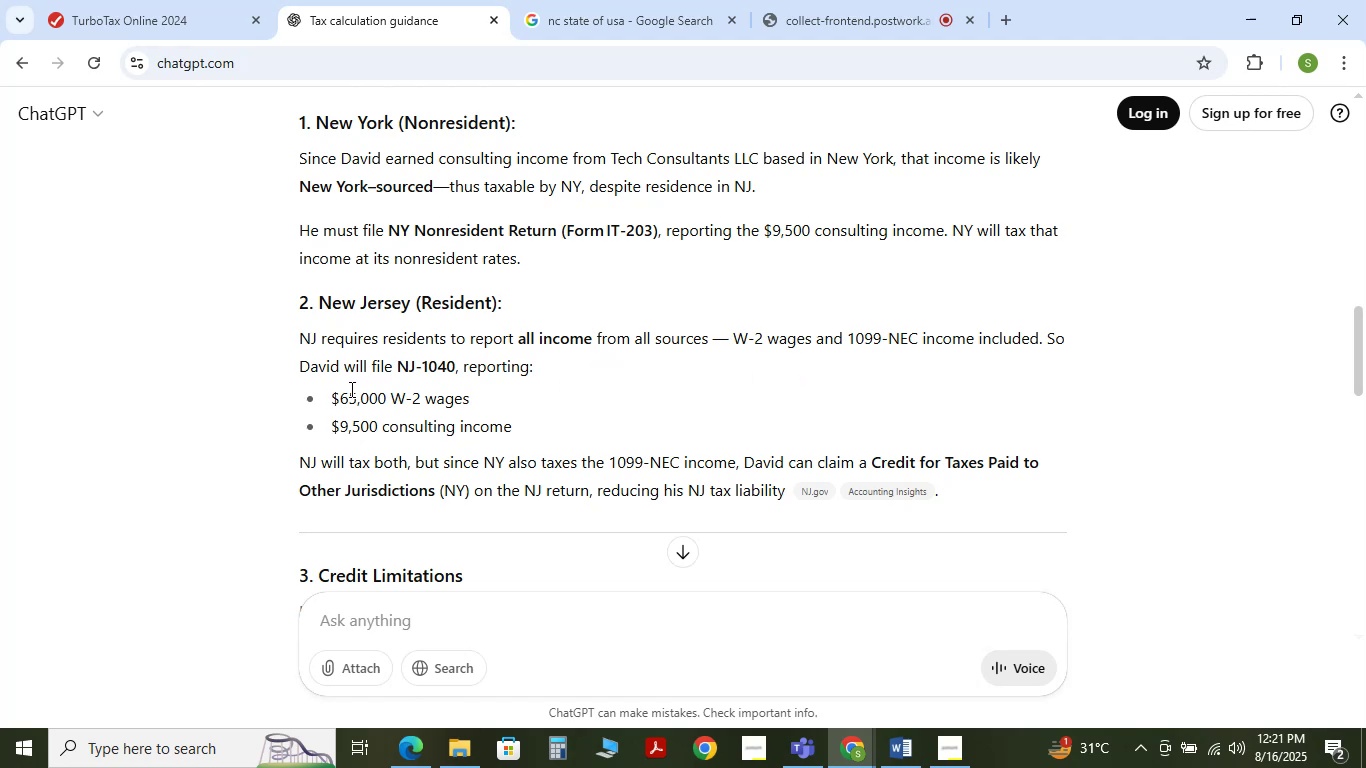 
wait(17.38)
 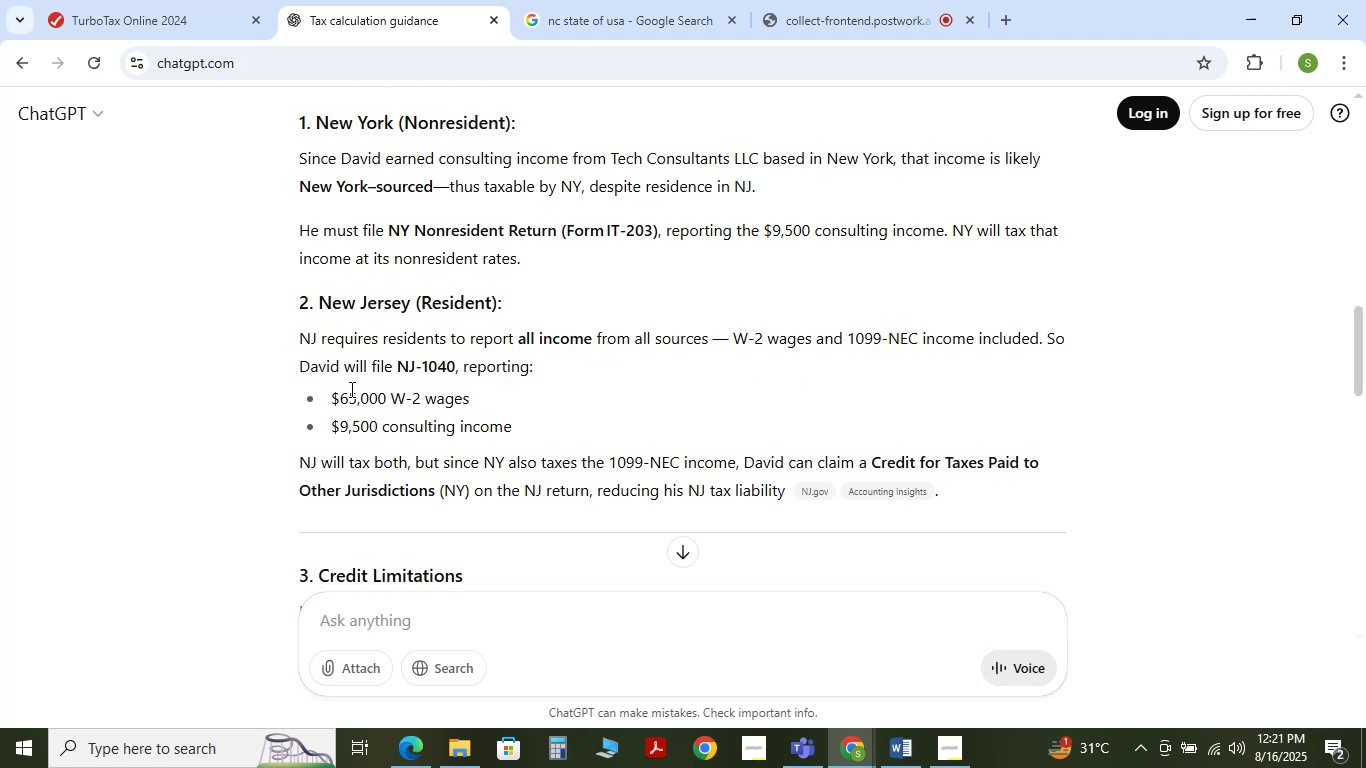 
left_click_drag(start_coordinate=[338, 403], to_coordinate=[476, 405])
 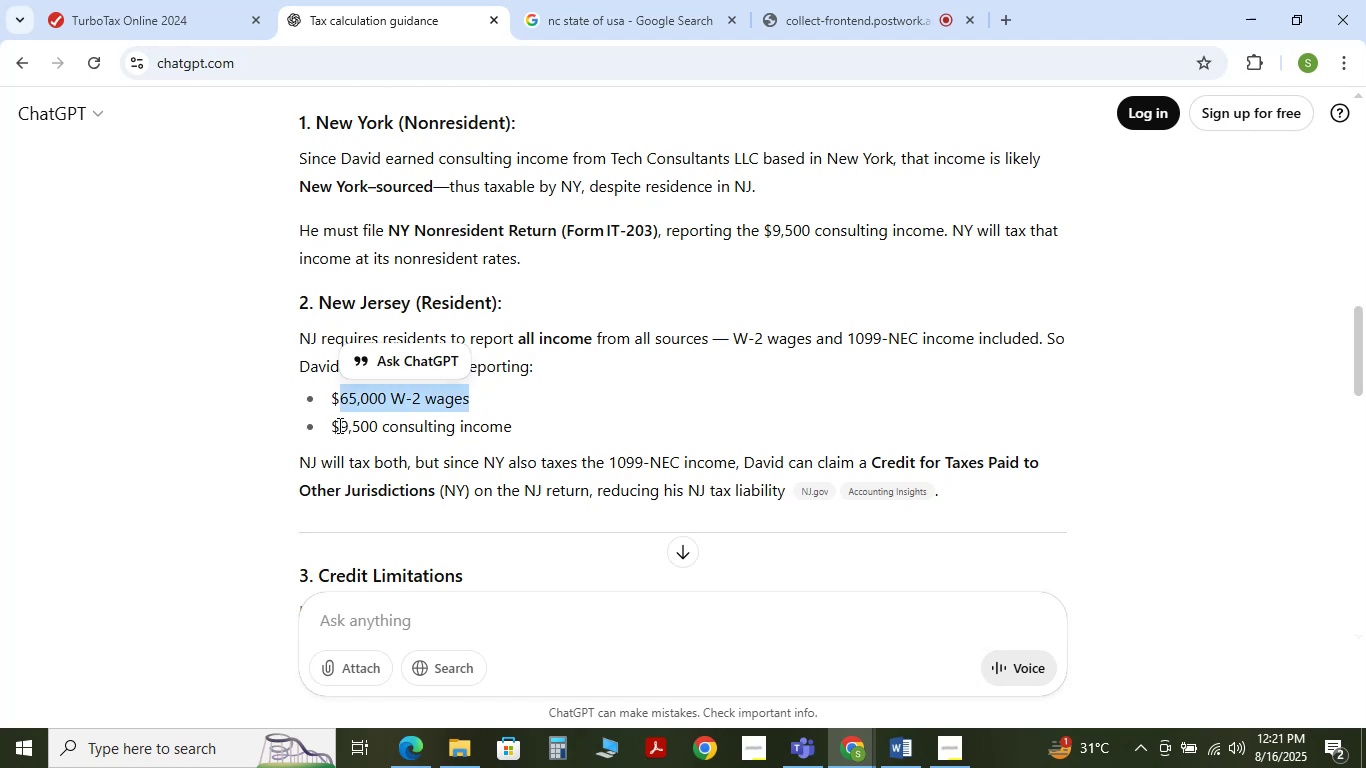 
left_click_drag(start_coordinate=[334, 426], to_coordinate=[501, 427])
 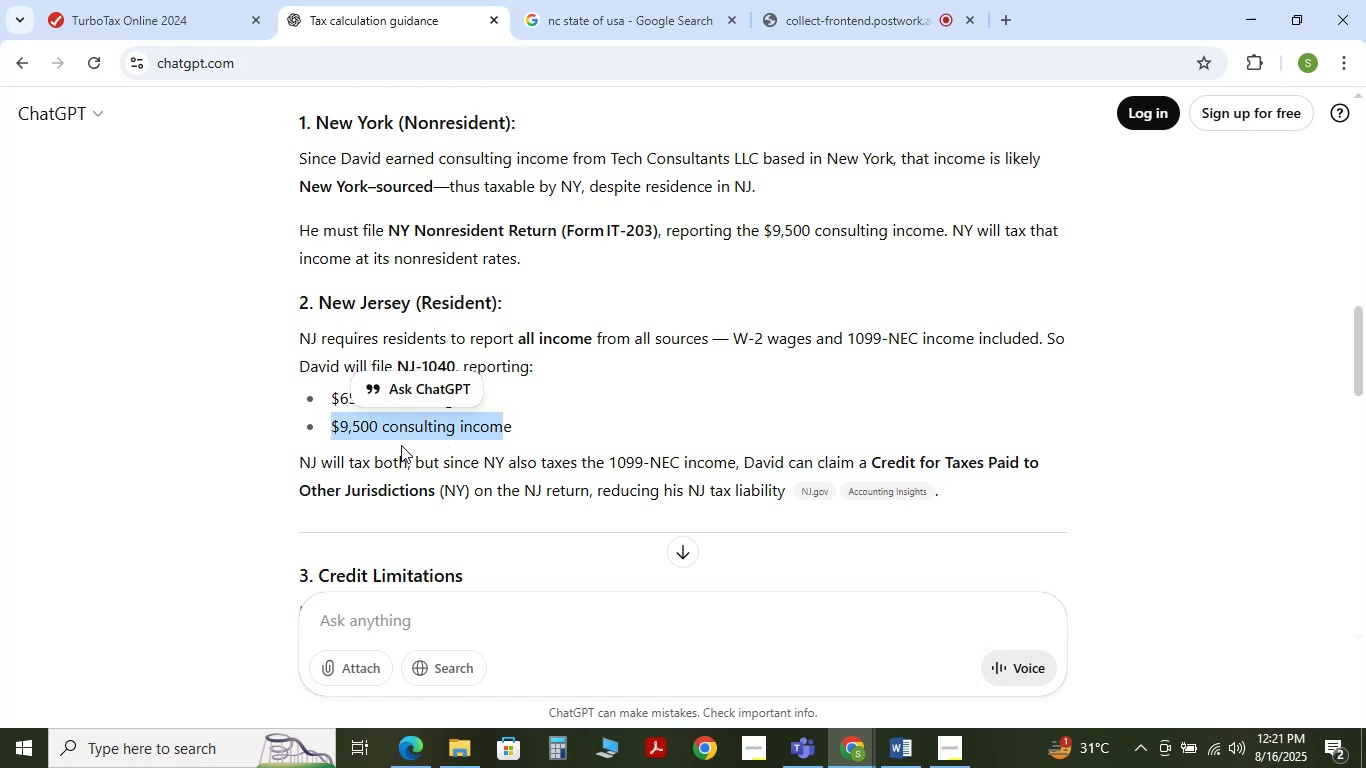 
scroll: coordinate [401, 445], scroll_direction: down, amount: 1.0
 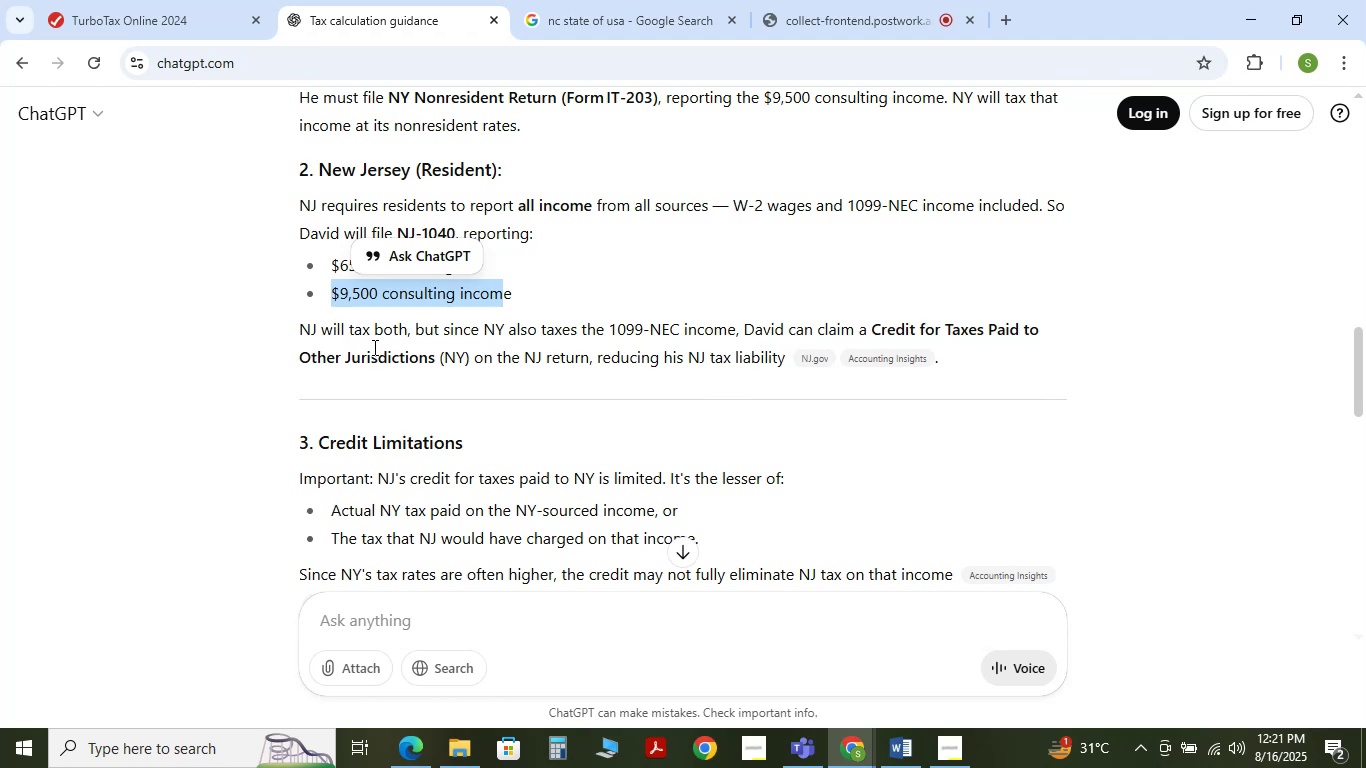 
wait(6.65)
 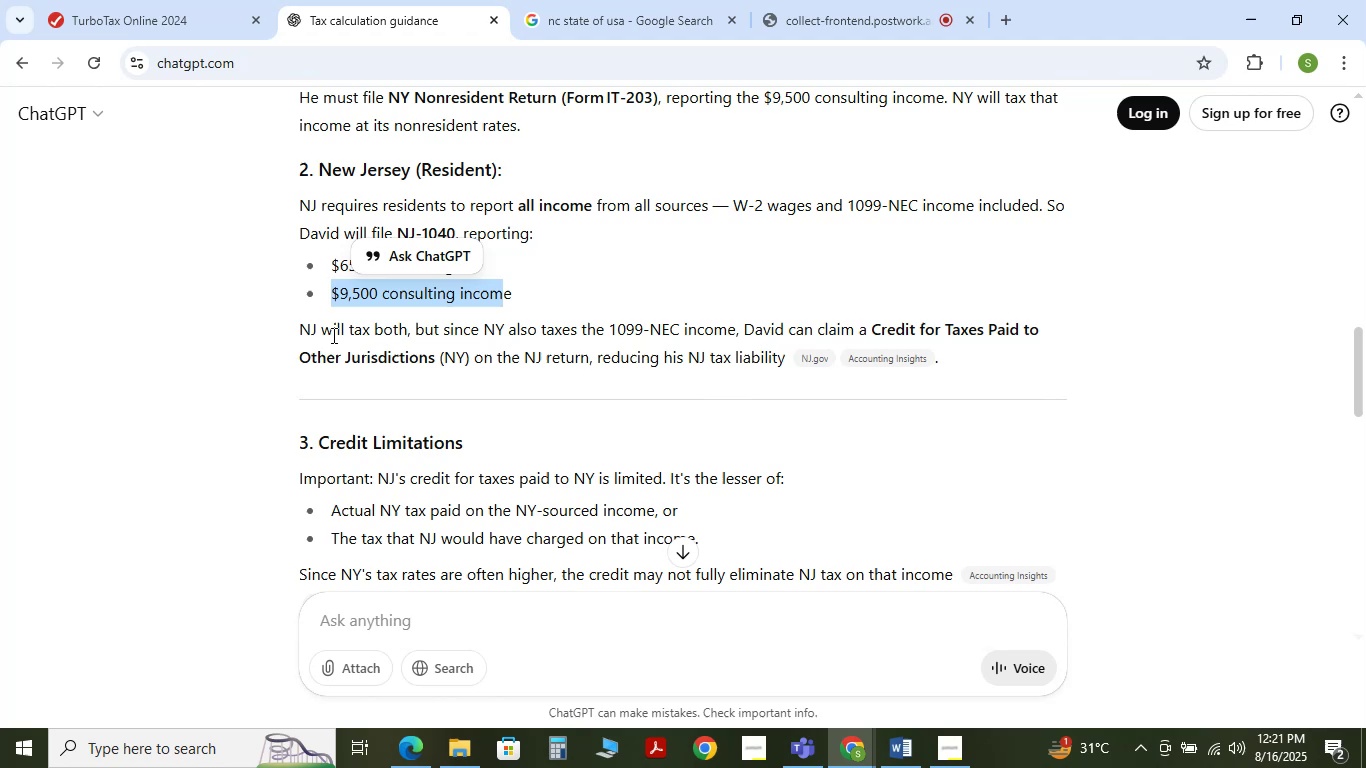 
scroll: coordinate [377, 353], scroll_direction: down, amount: 4.0
 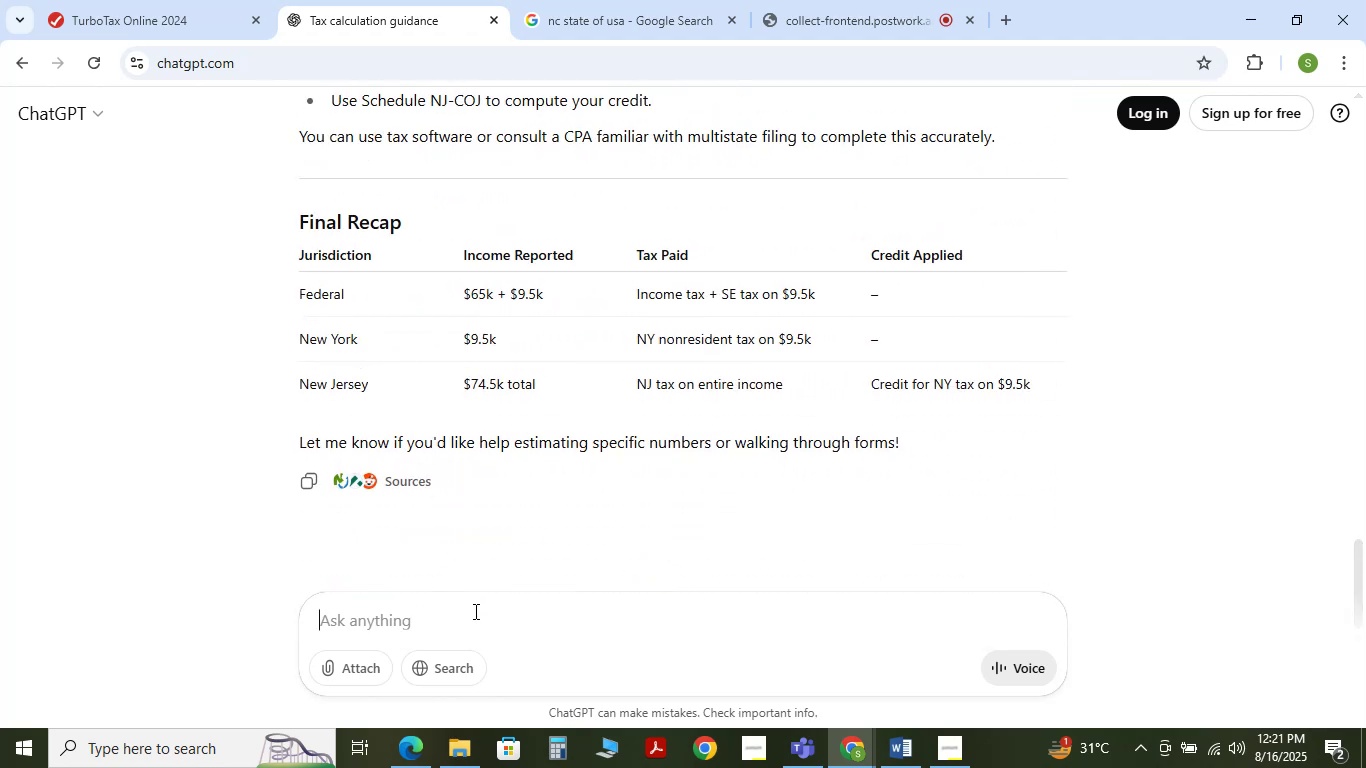 
hold_key(key=ShiftLeft, duration=0.78)
 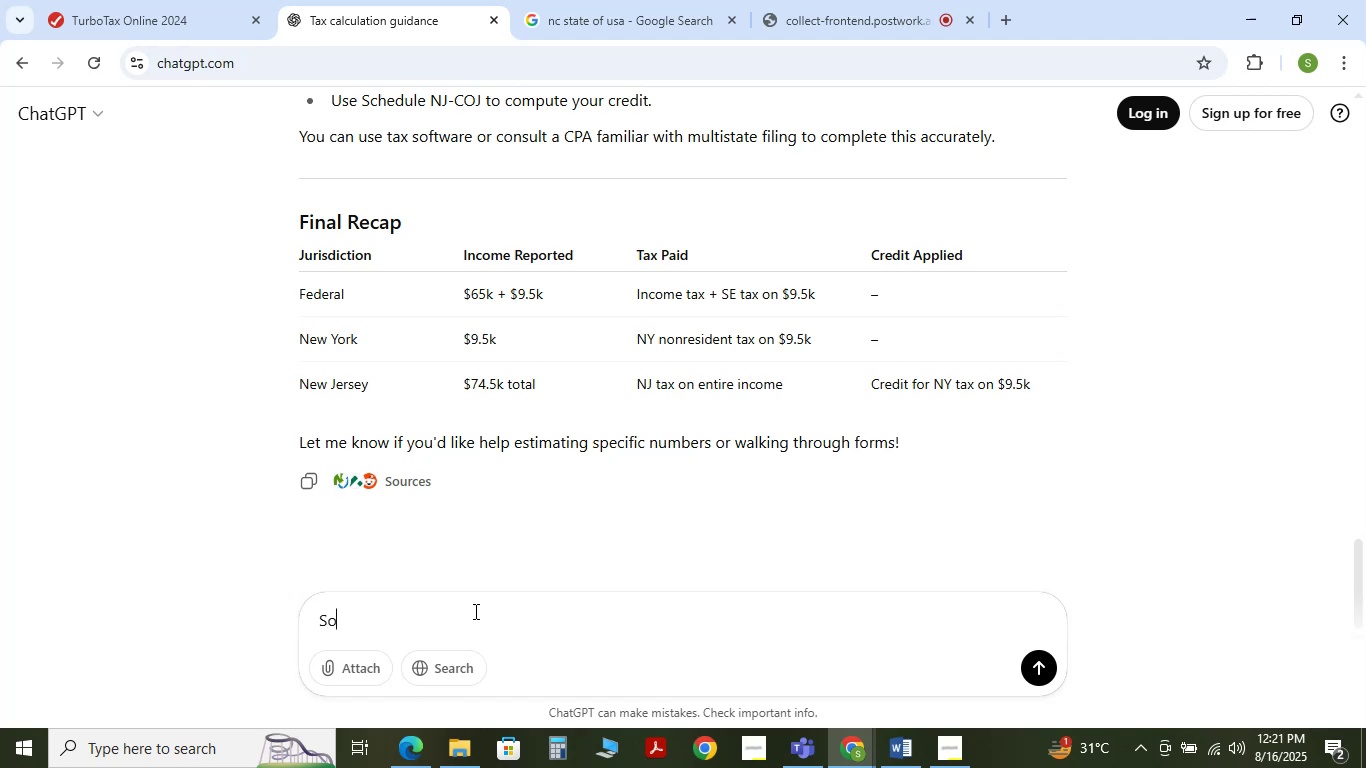 
hold_key(key=S, duration=0.34)
 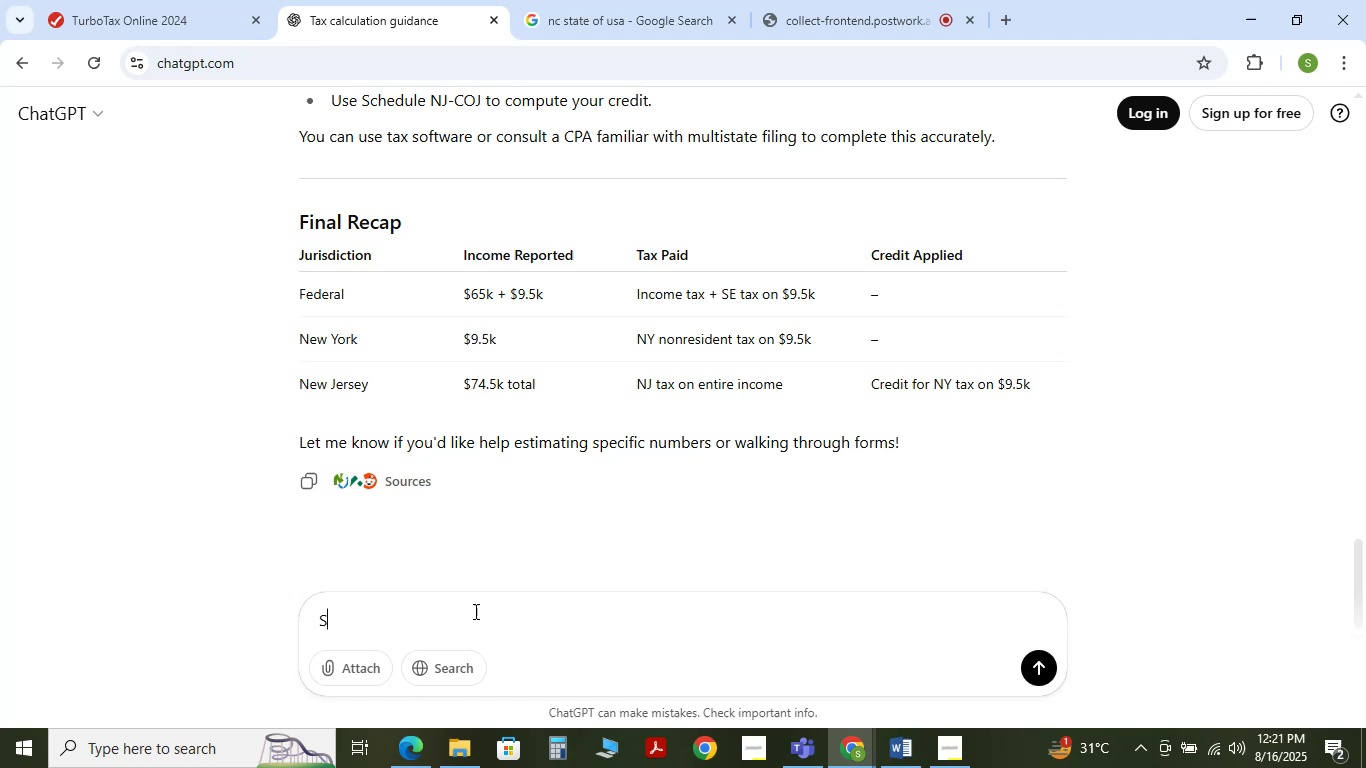 
type(o please guide me from first sr)
key(Backspace)
type(tep )
 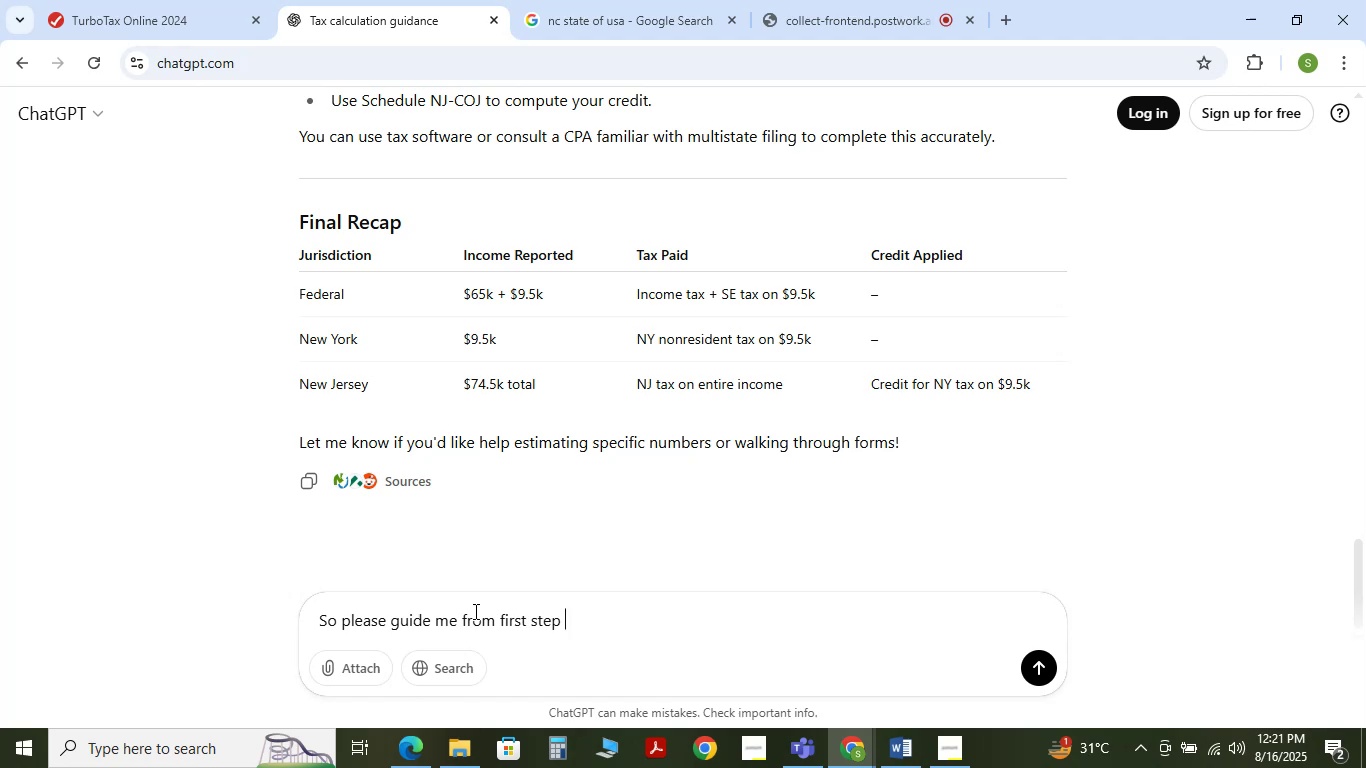 
type(b )
key(Backspace)
key(Backspace)
key(Backspace)
key(Backspace)
type(through turbotax formst)
key(Backspace)
key(Backspace)
type(s)
key(Backspace)
type(at)
 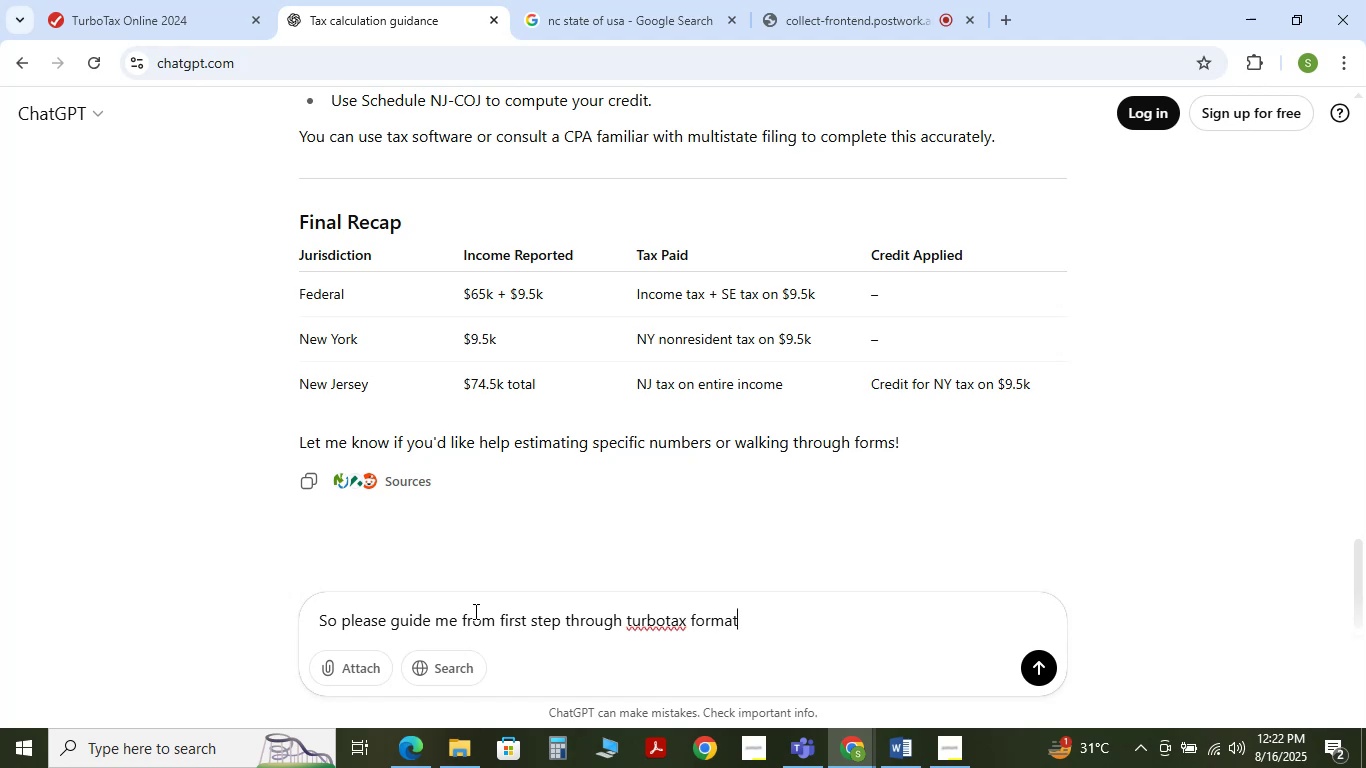 
hold_key(key=C, duration=0.48)
 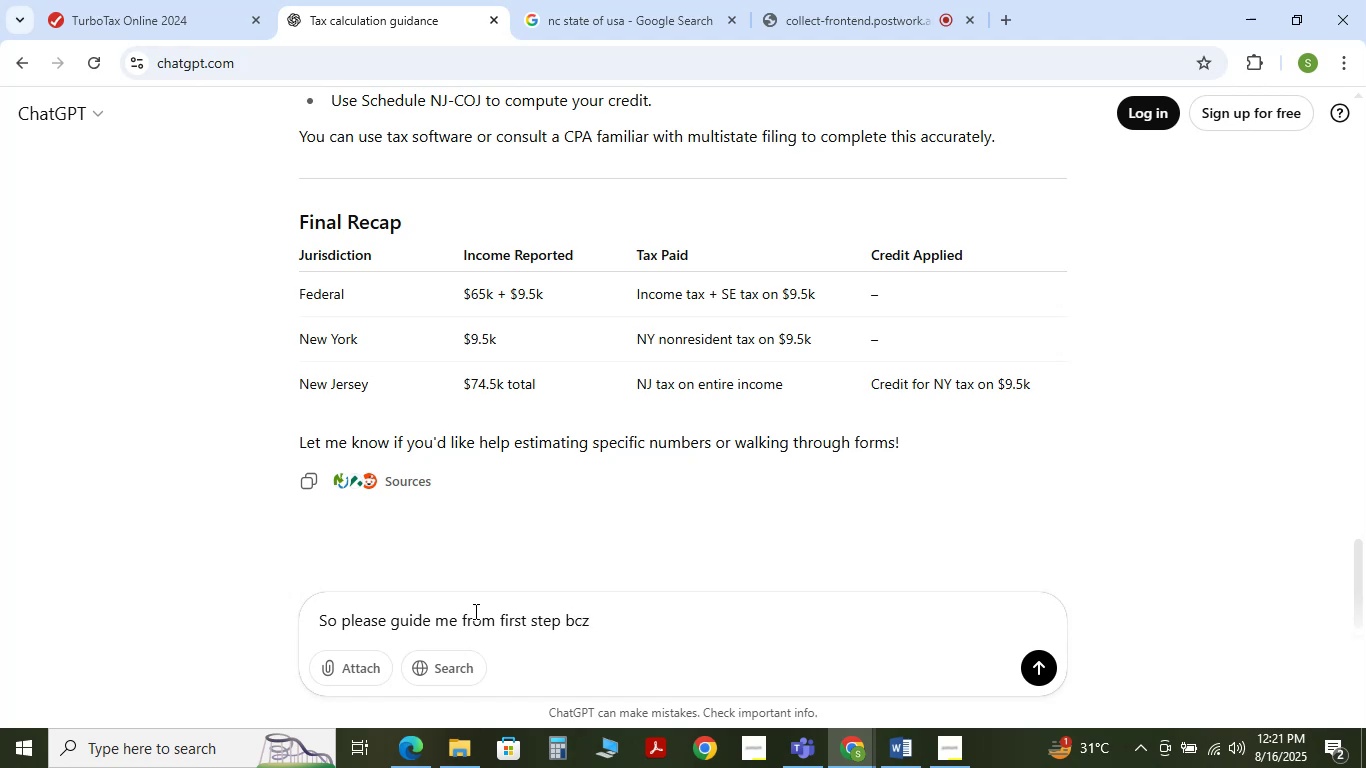 
hold_key(key=Z, duration=0.33)
 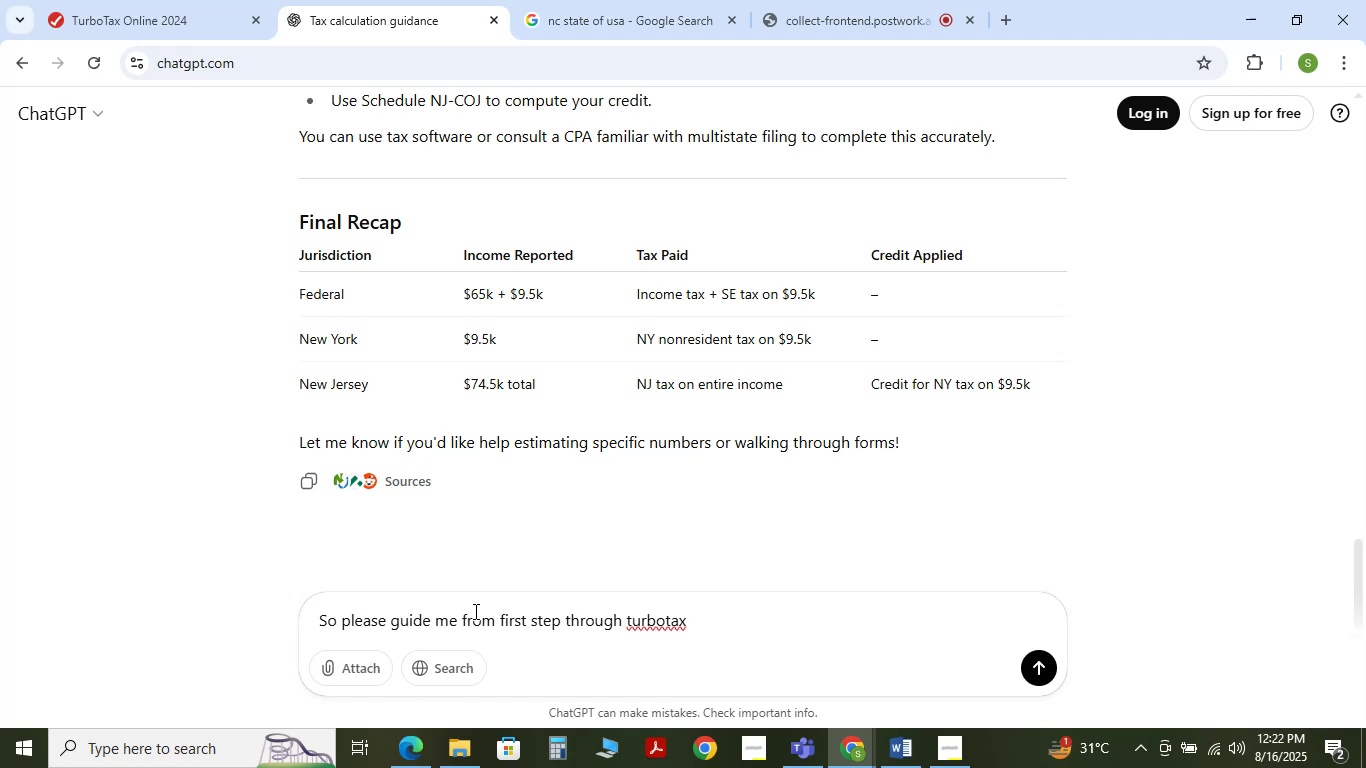 
key(Enter)
 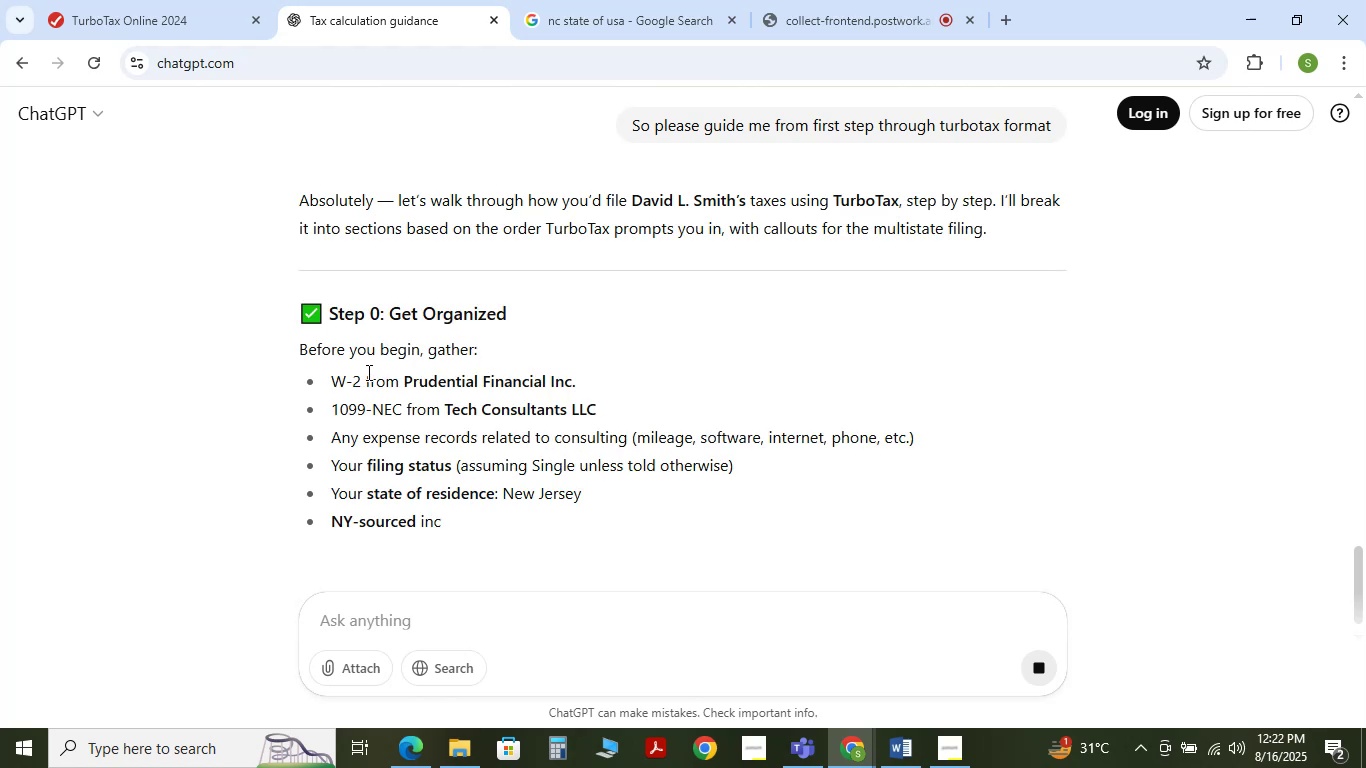 
wait(13.21)
 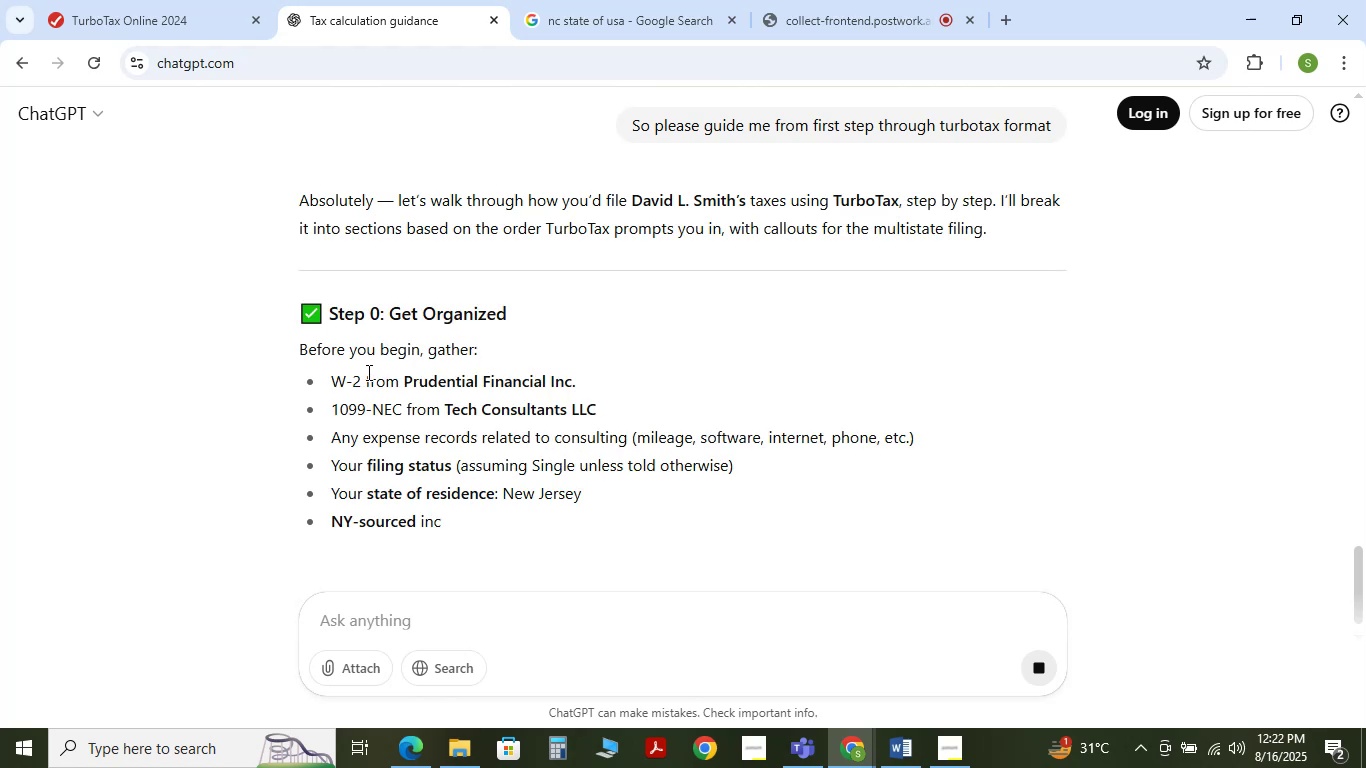 
left_click_drag(start_coordinate=[334, 382], to_coordinate=[566, 389])
 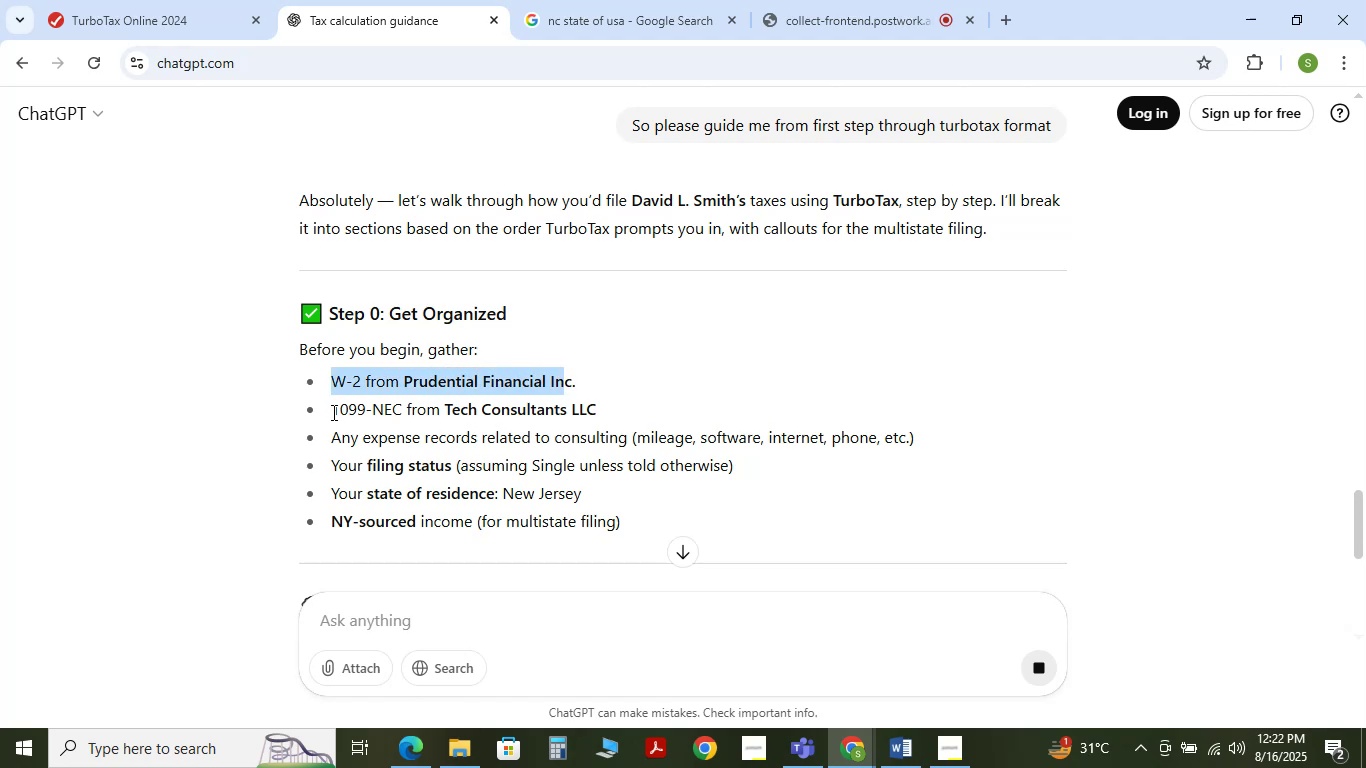 
left_click_drag(start_coordinate=[327, 411], to_coordinate=[603, 417])
 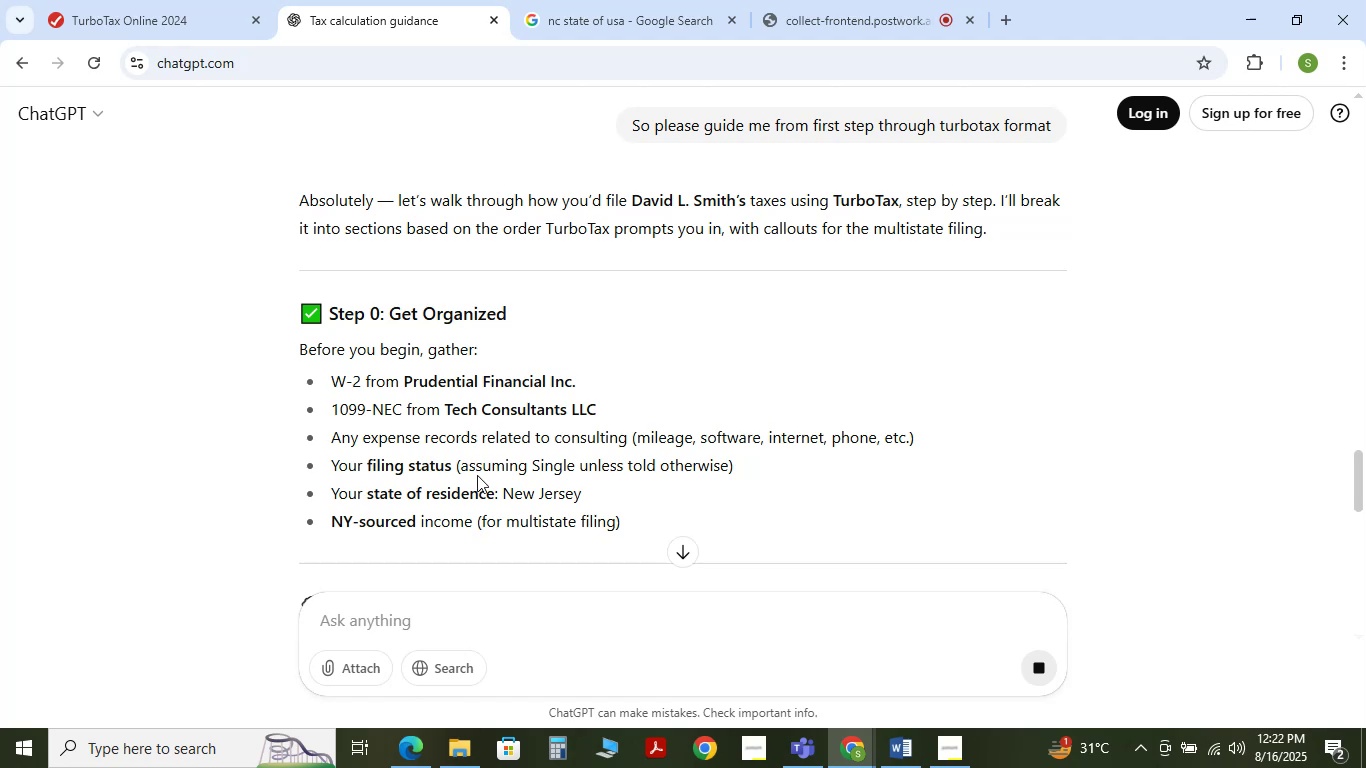 
wait(11.73)
 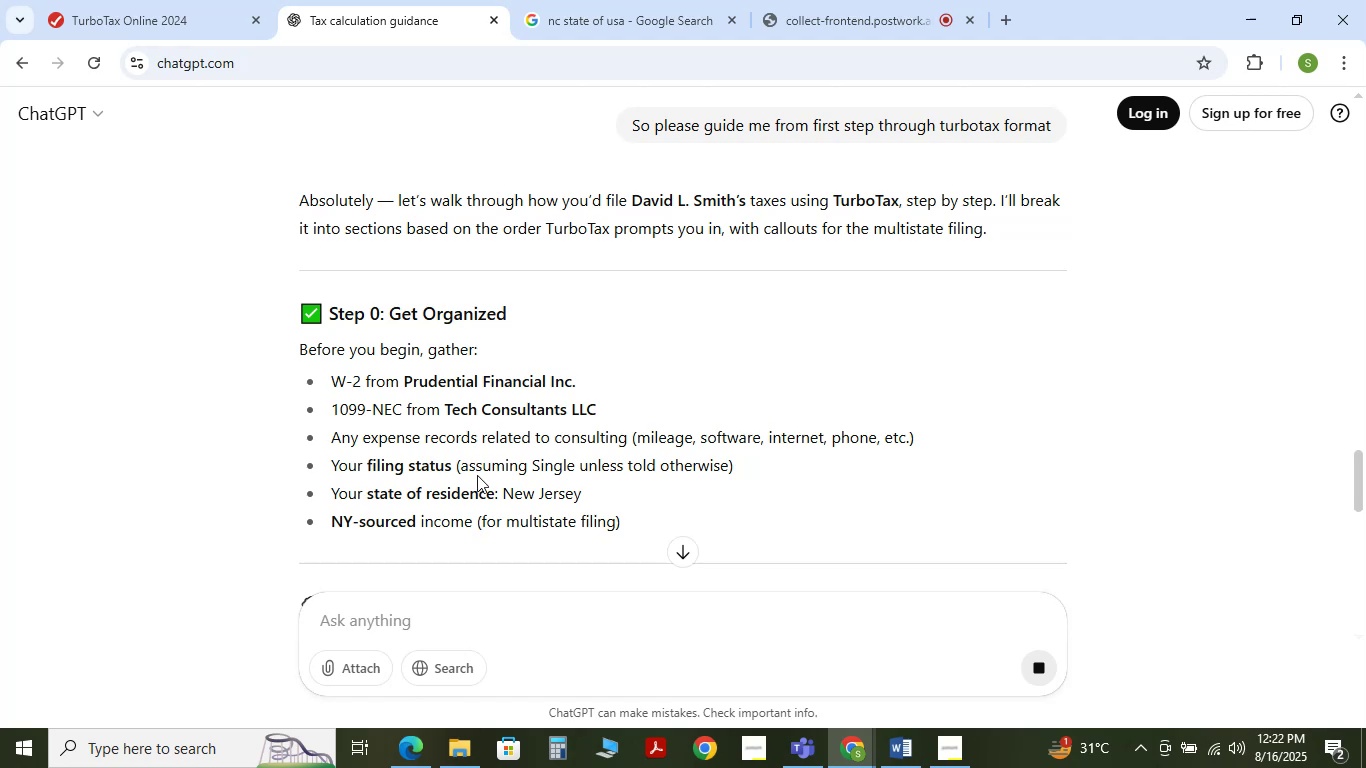 
left_click([912, 738])
 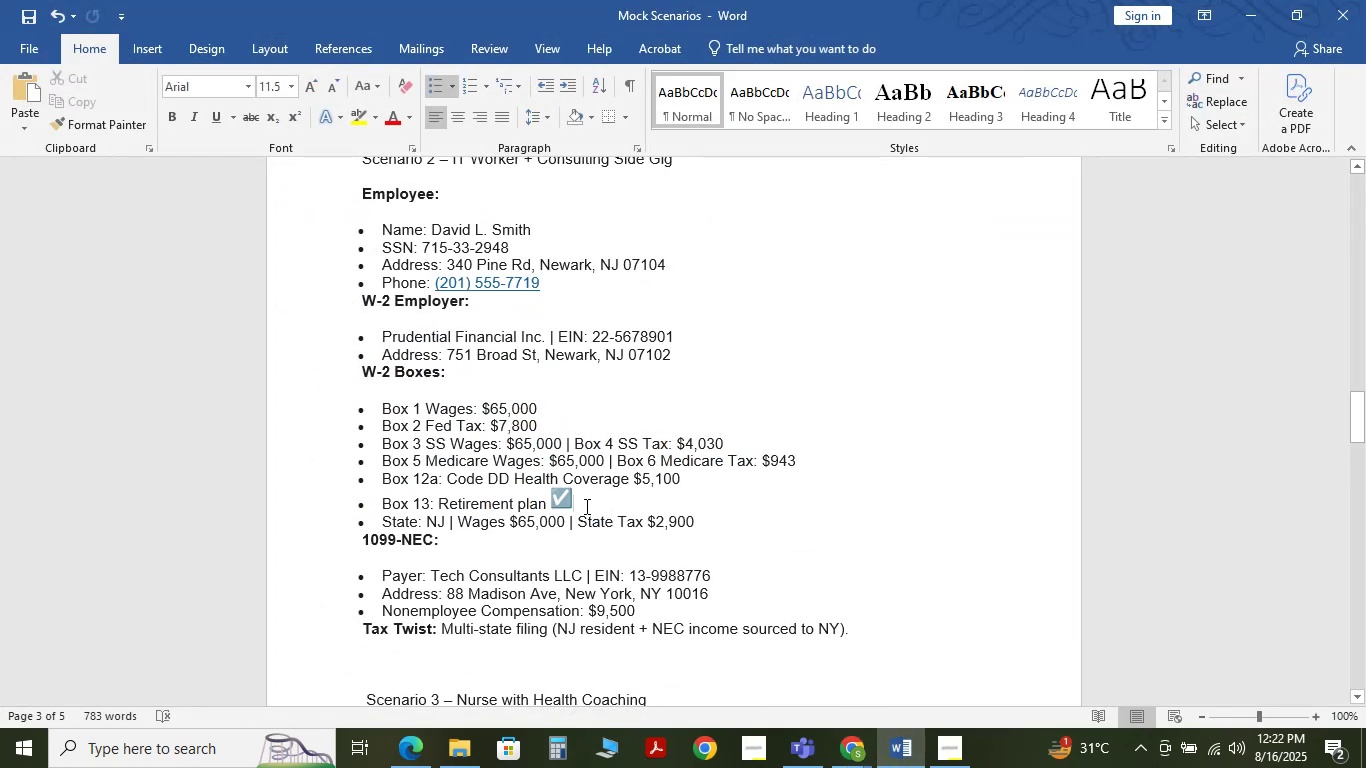 
scroll: coordinate [585, 506], scroll_direction: up, amount: 2.0
 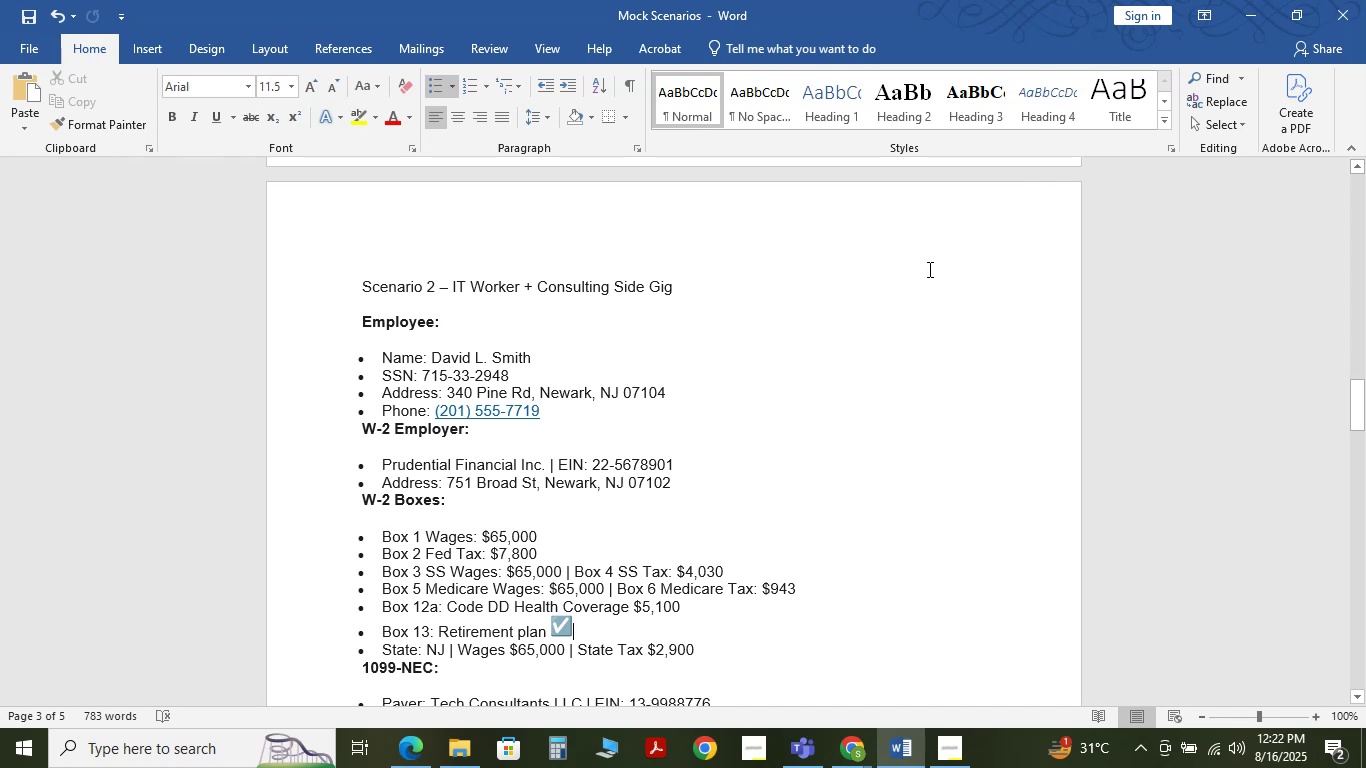 
left_click([1243, 0])
 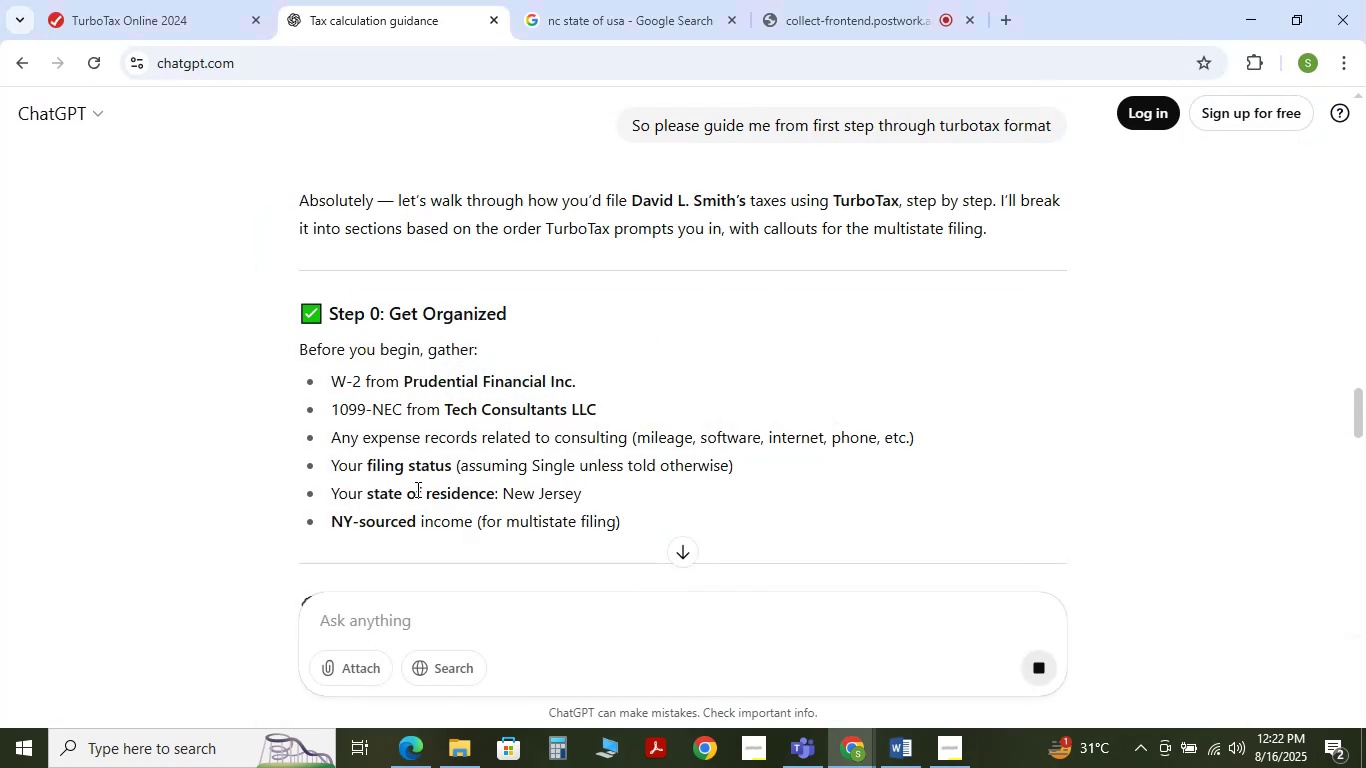 
wait(7.98)
 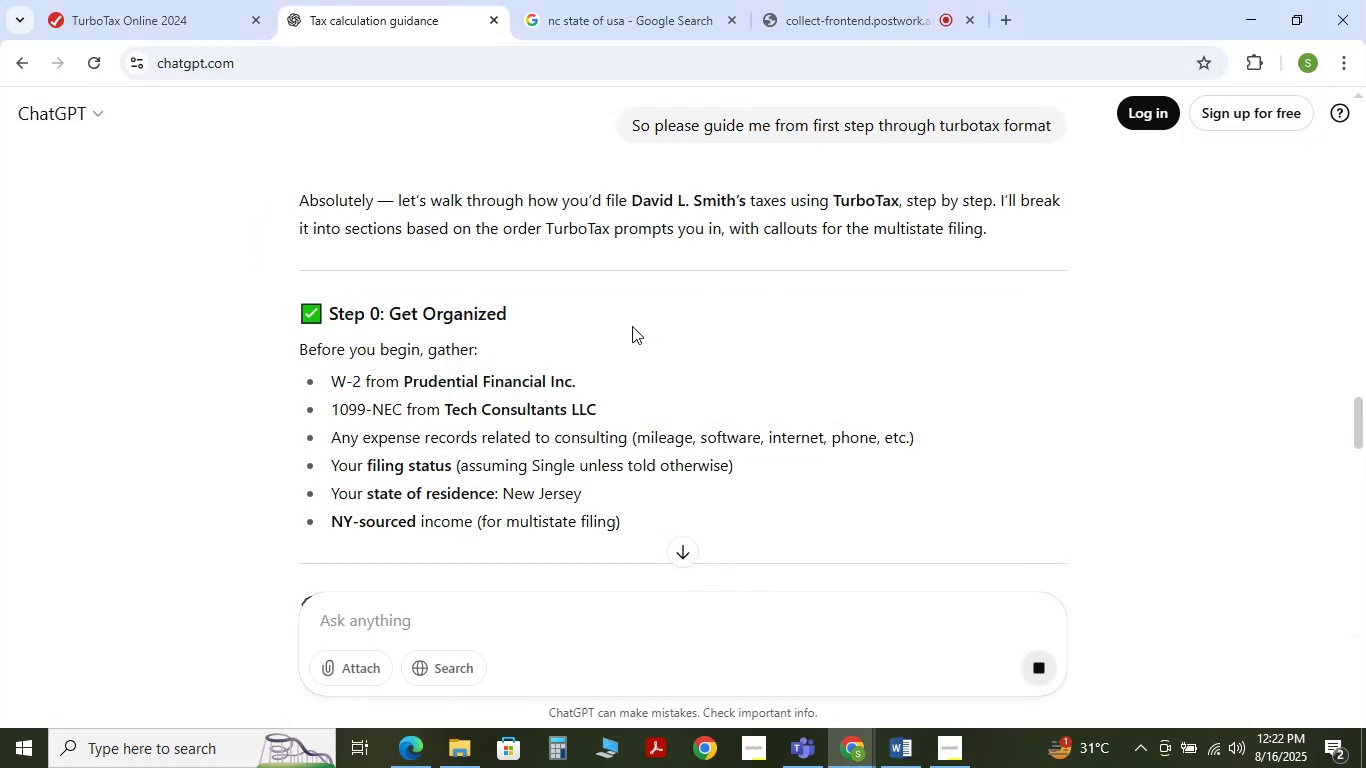 
scroll: coordinate [550, 404], scroll_direction: down, amount: 2.0
 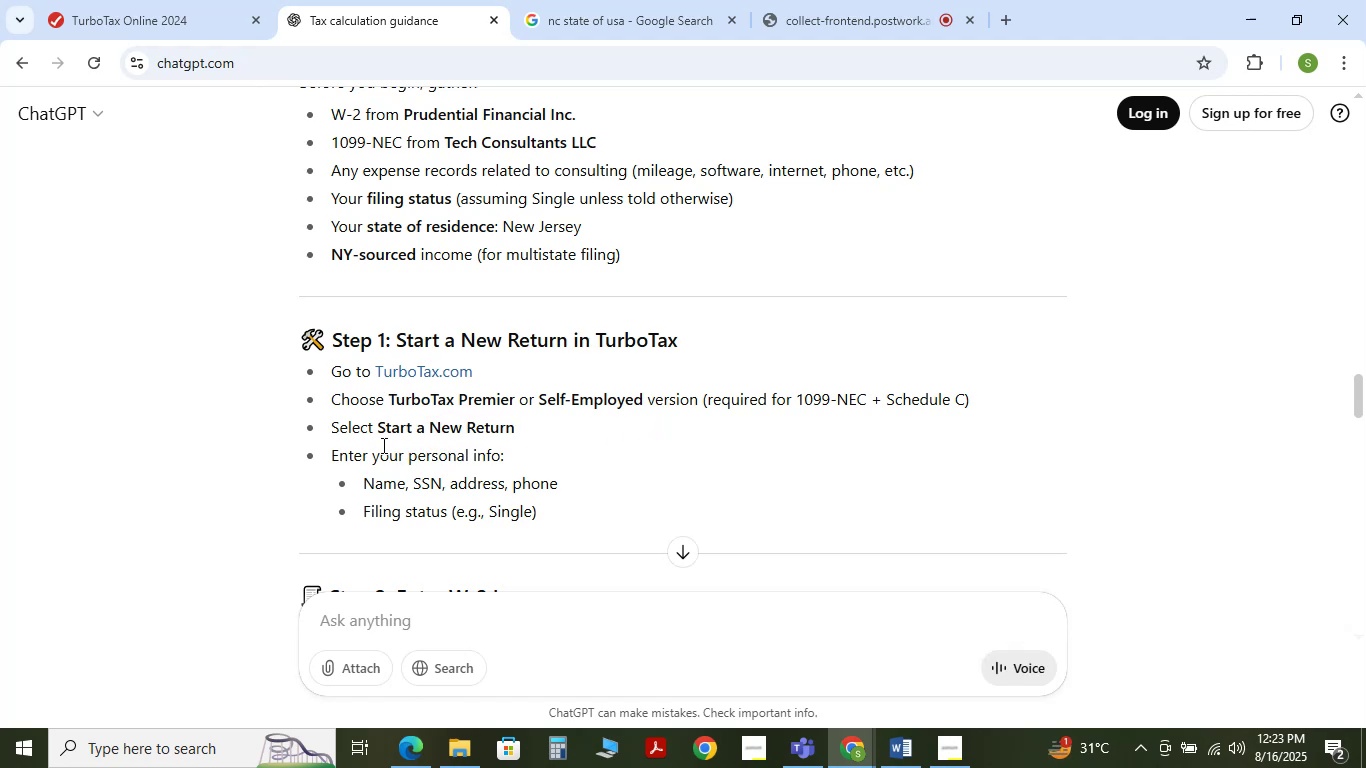 
wait(17.5)
 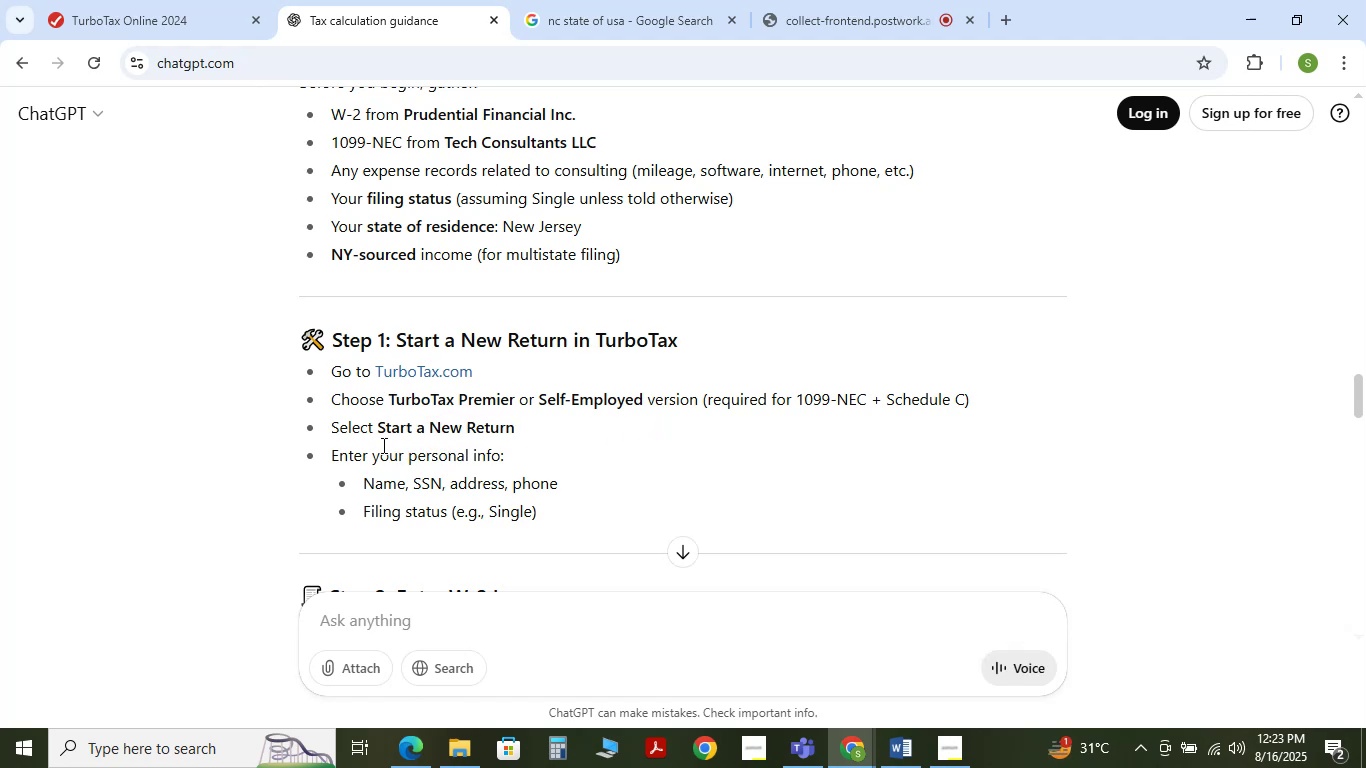 
scroll: coordinate [462, 491], scroll_direction: down, amount: 2.0
 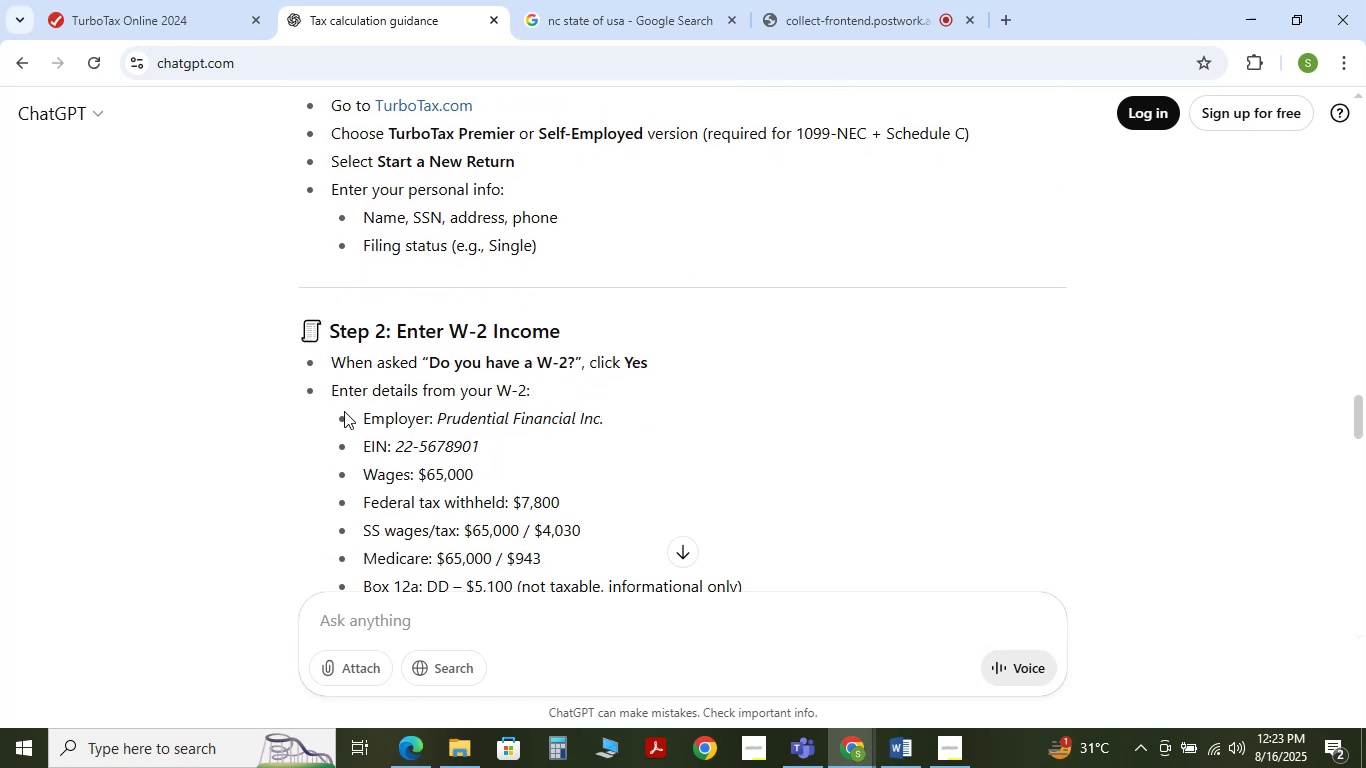 
wait(7.83)
 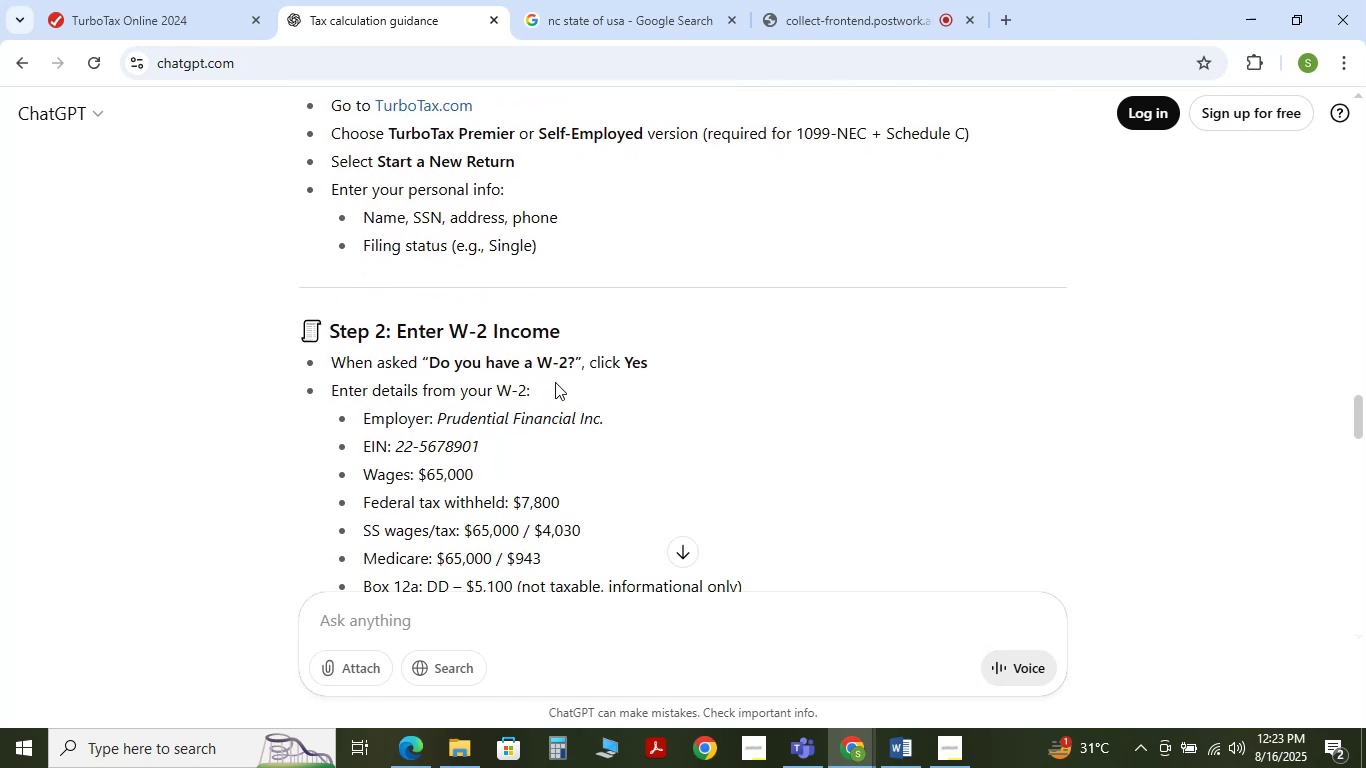 
scroll: coordinate [441, 478], scroll_direction: down, amount: 2.0
 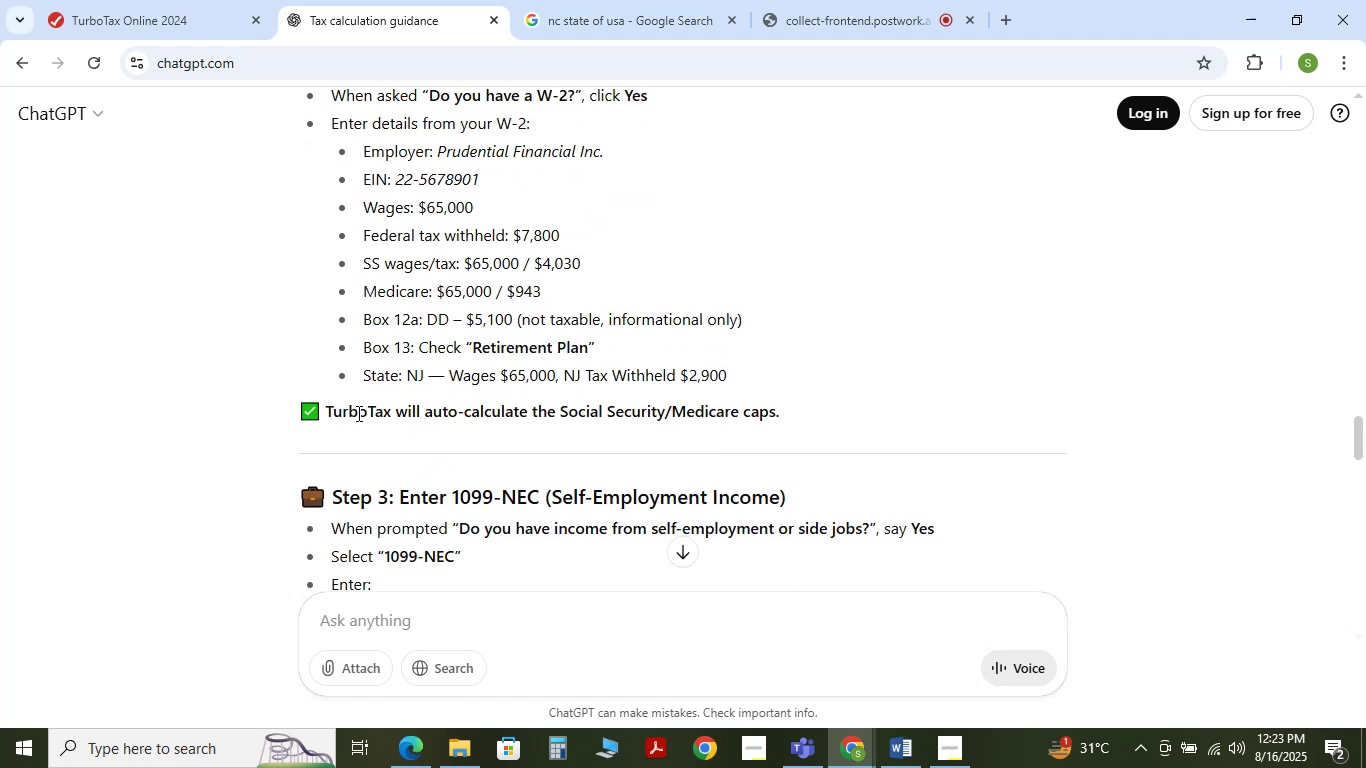 
wait(11.23)
 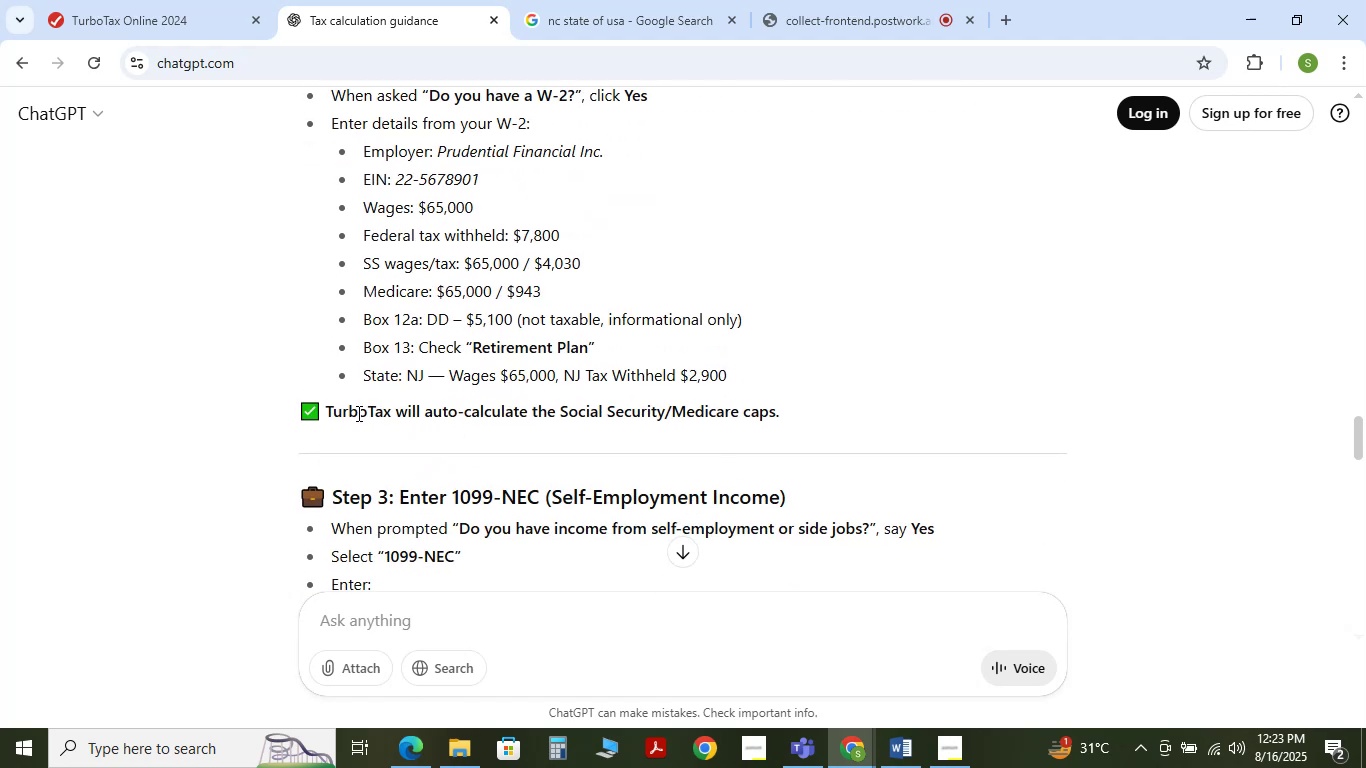 
scroll: coordinate [686, 423], scroll_direction: down, amount: 1.0
 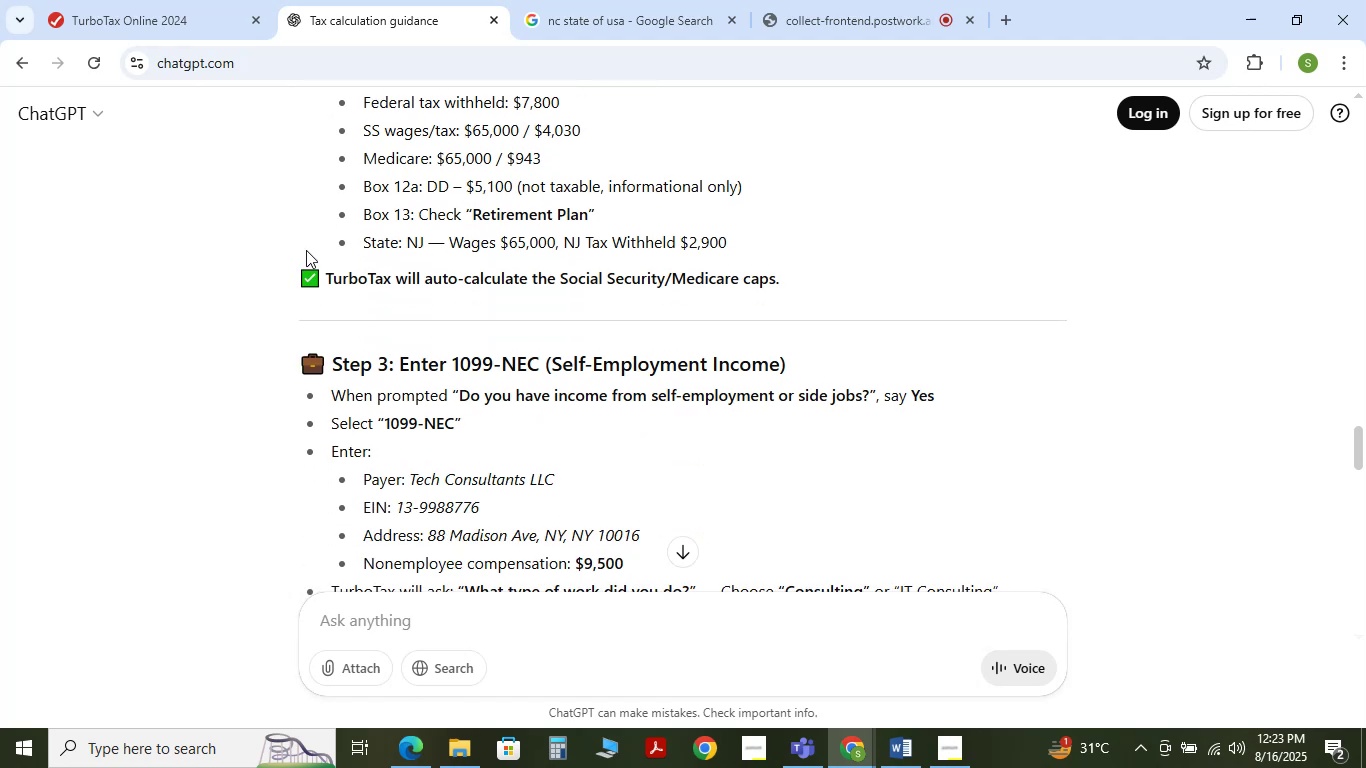 
left_click([149, 0])
 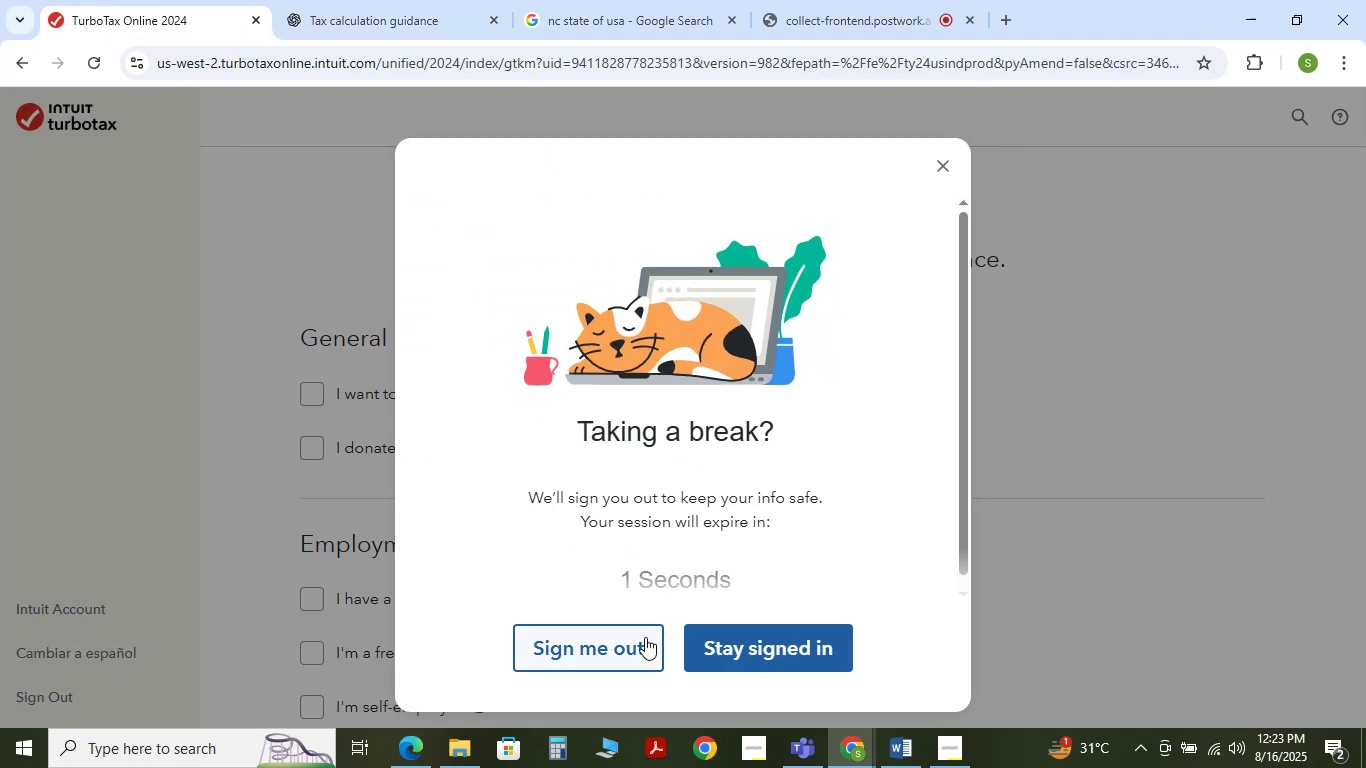 
left_click([732, 647])
 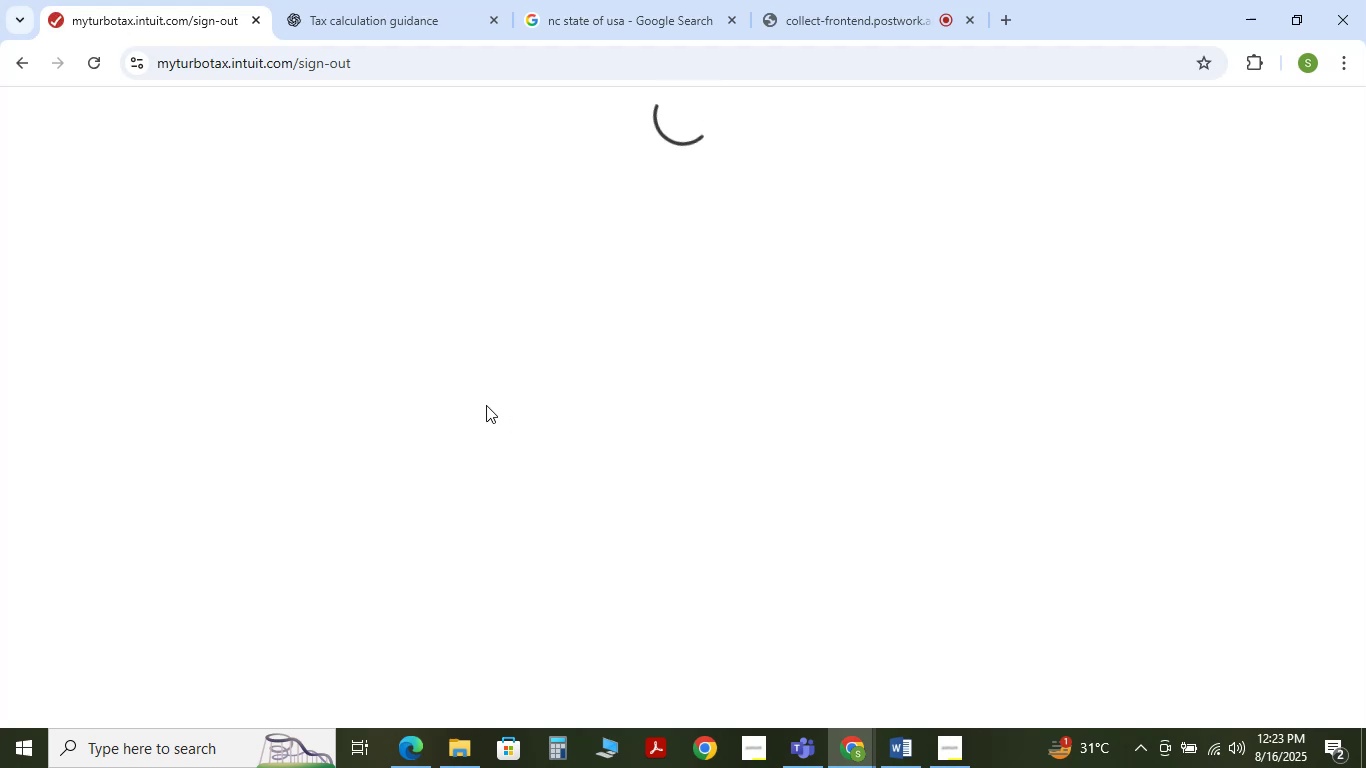 
wait(8.45)
 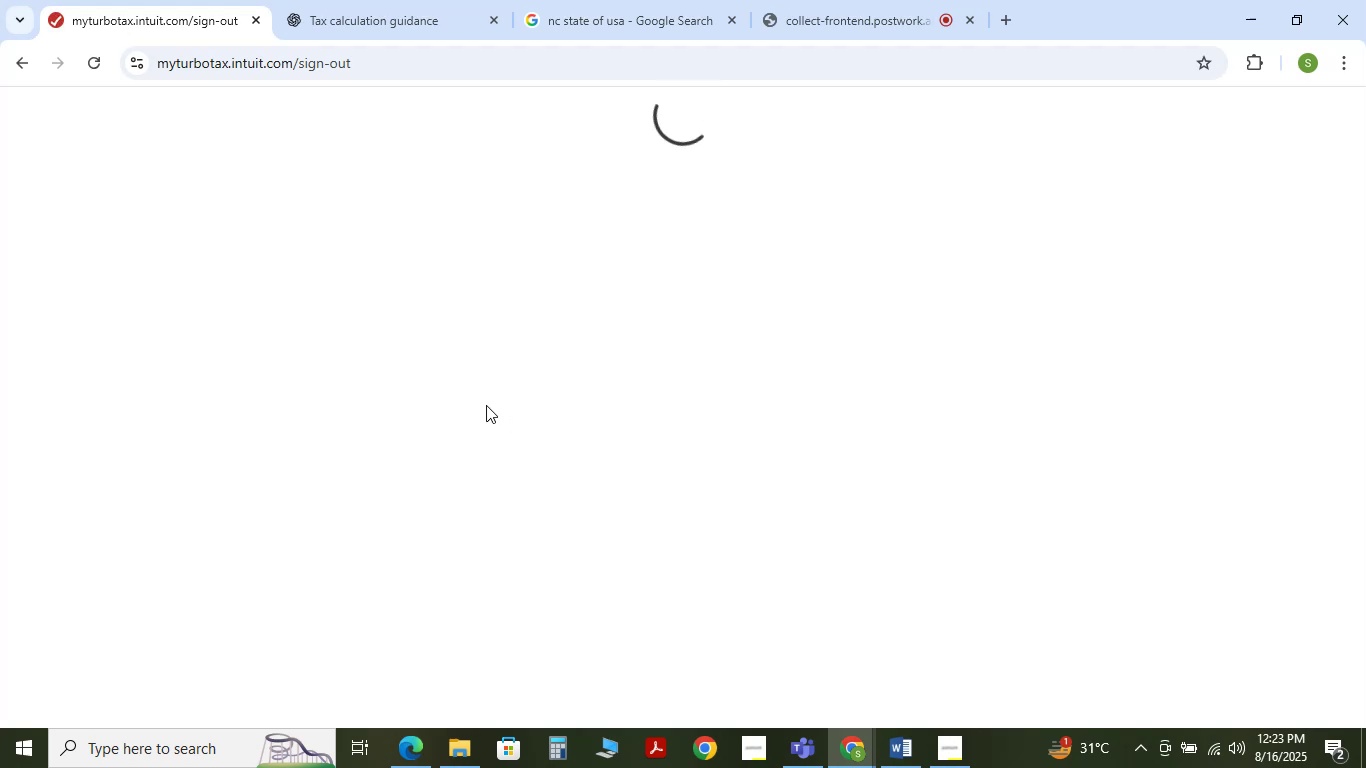 
left_click([663, 368])
 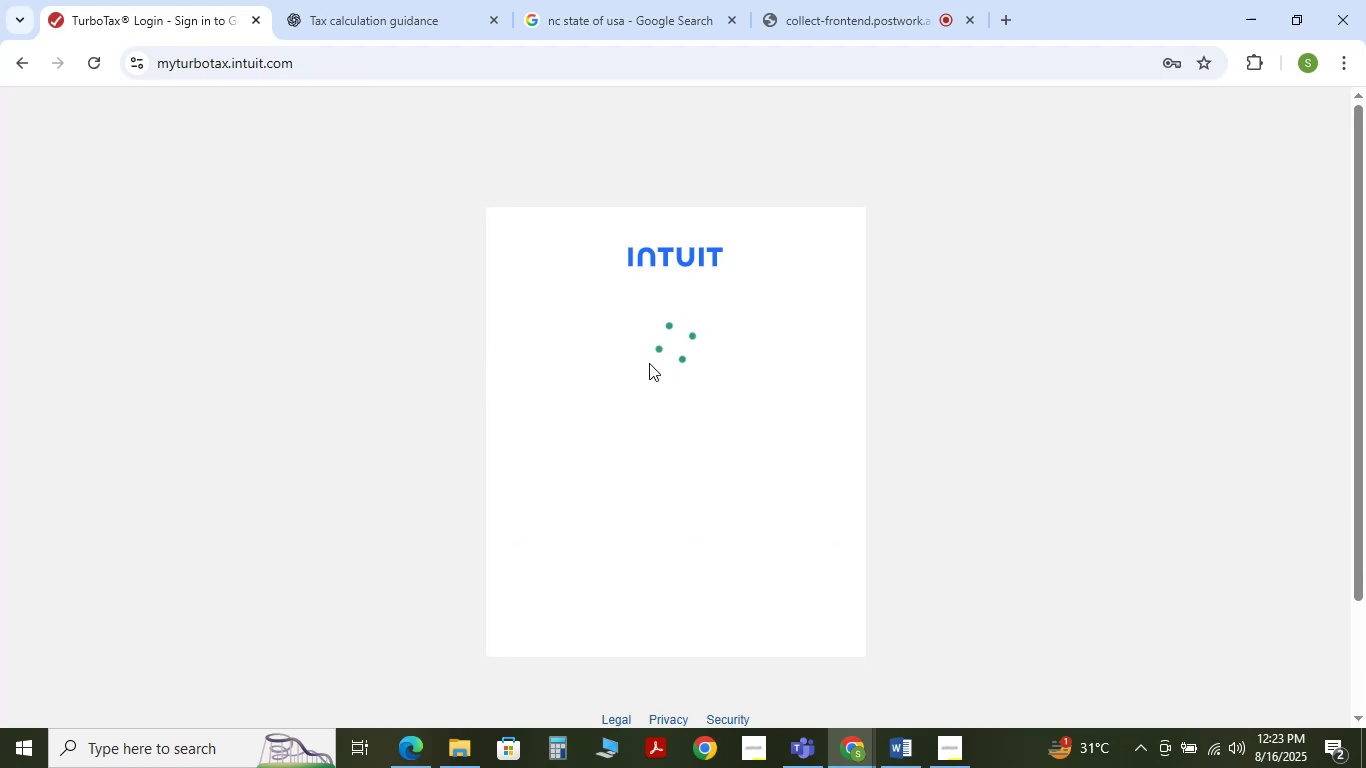 
left_click([619, 413])
 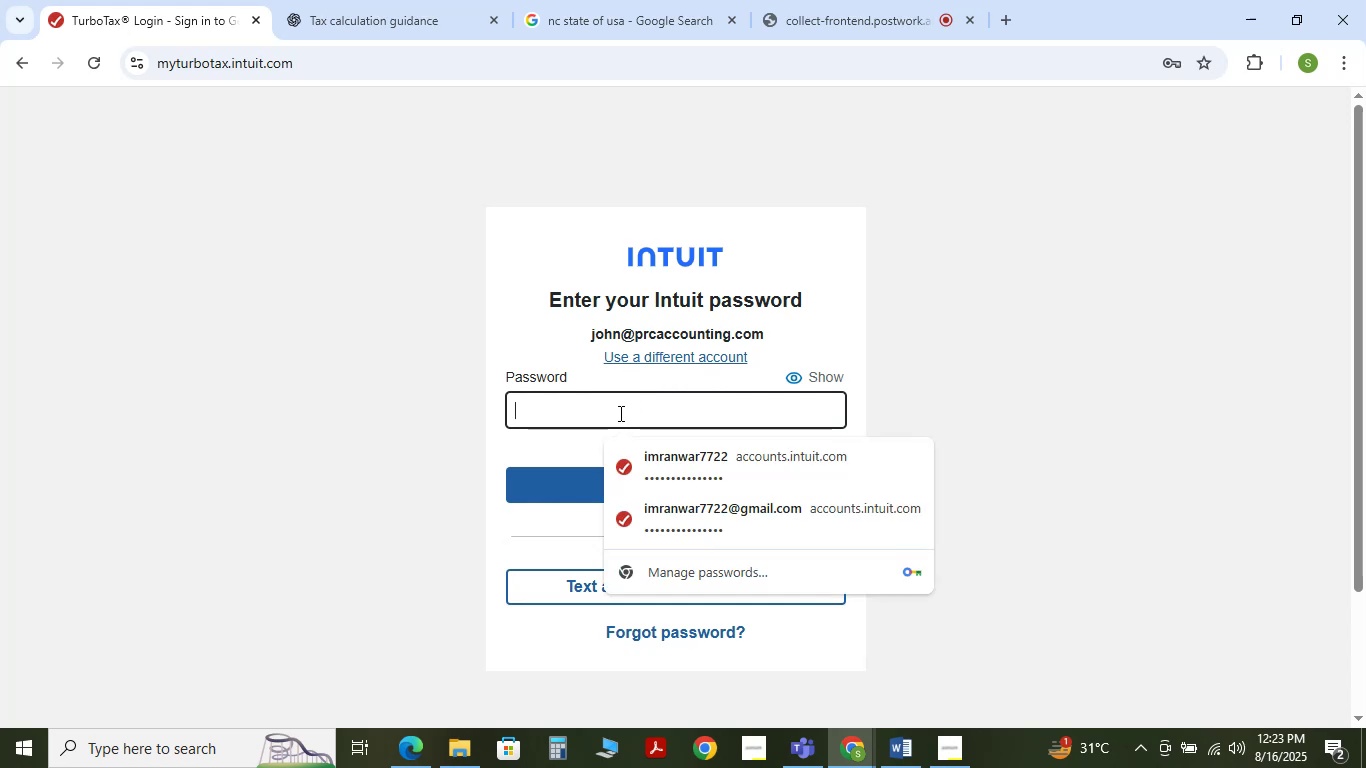 
type(Turbotax)
 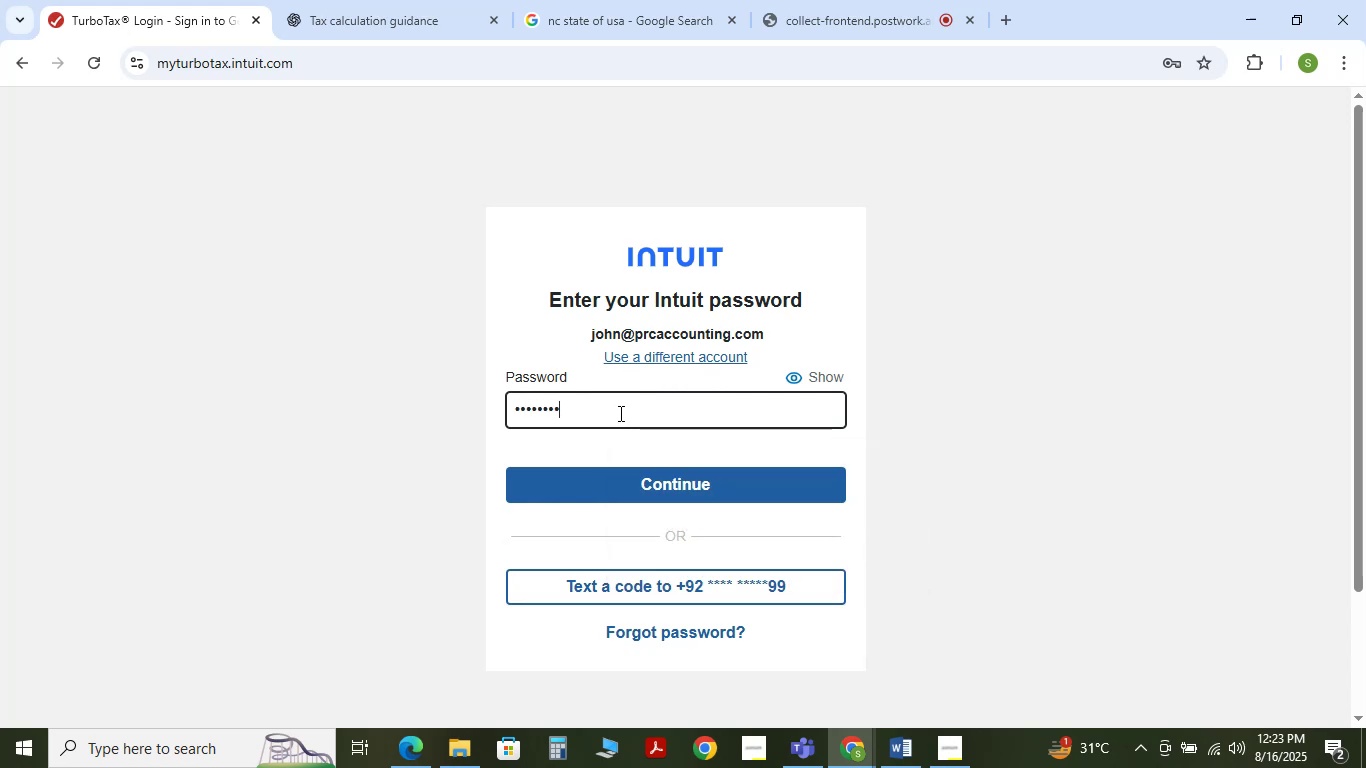 
hold_key(key=ShiftLeft, duration=1.52)
 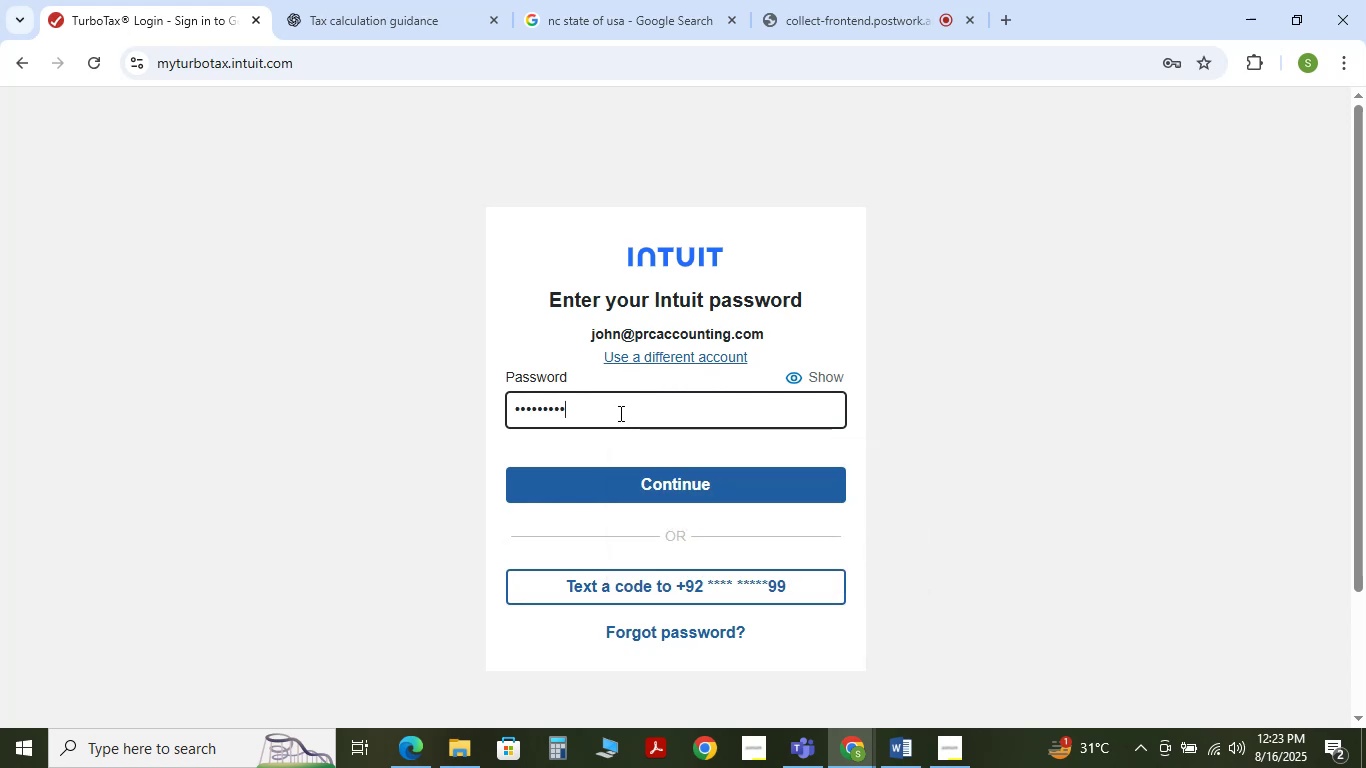 
type(@12345)
 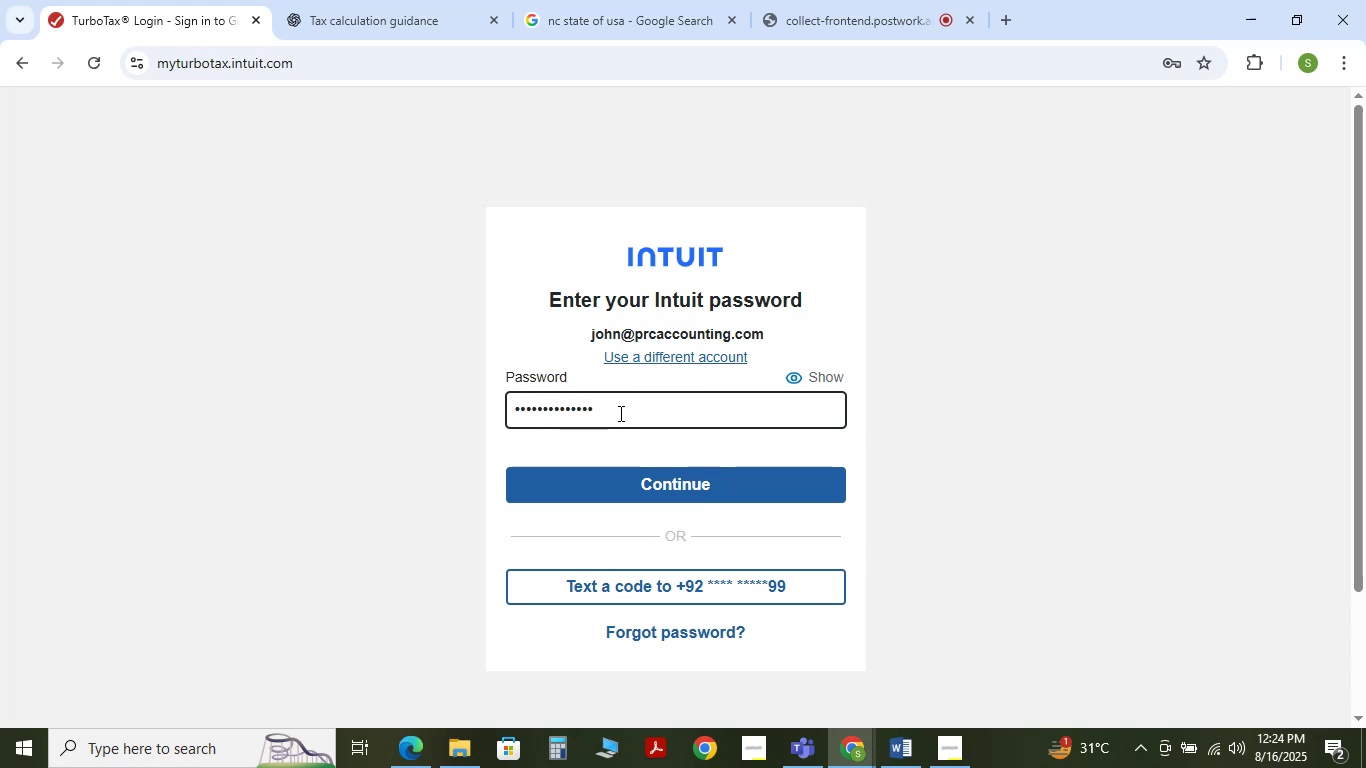 
key(Enter)
 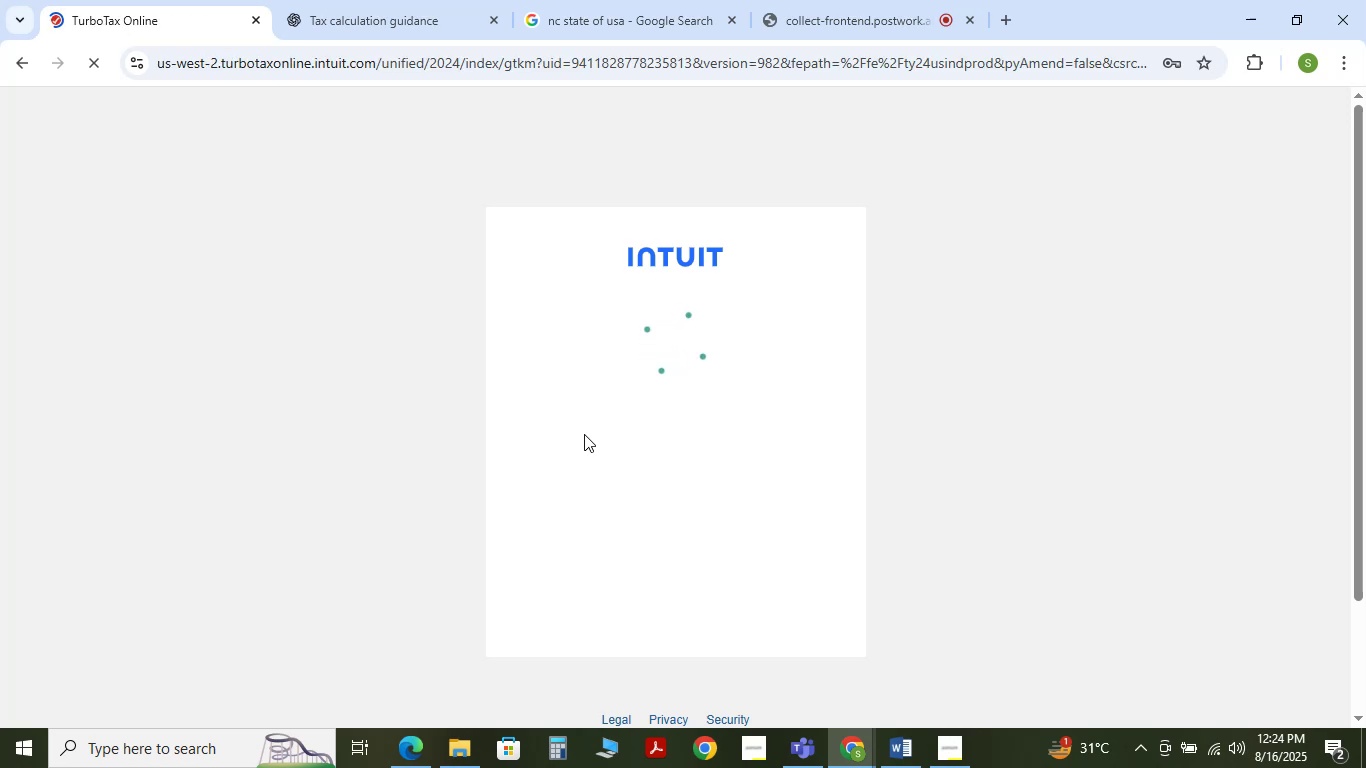 
wait(14.98)
 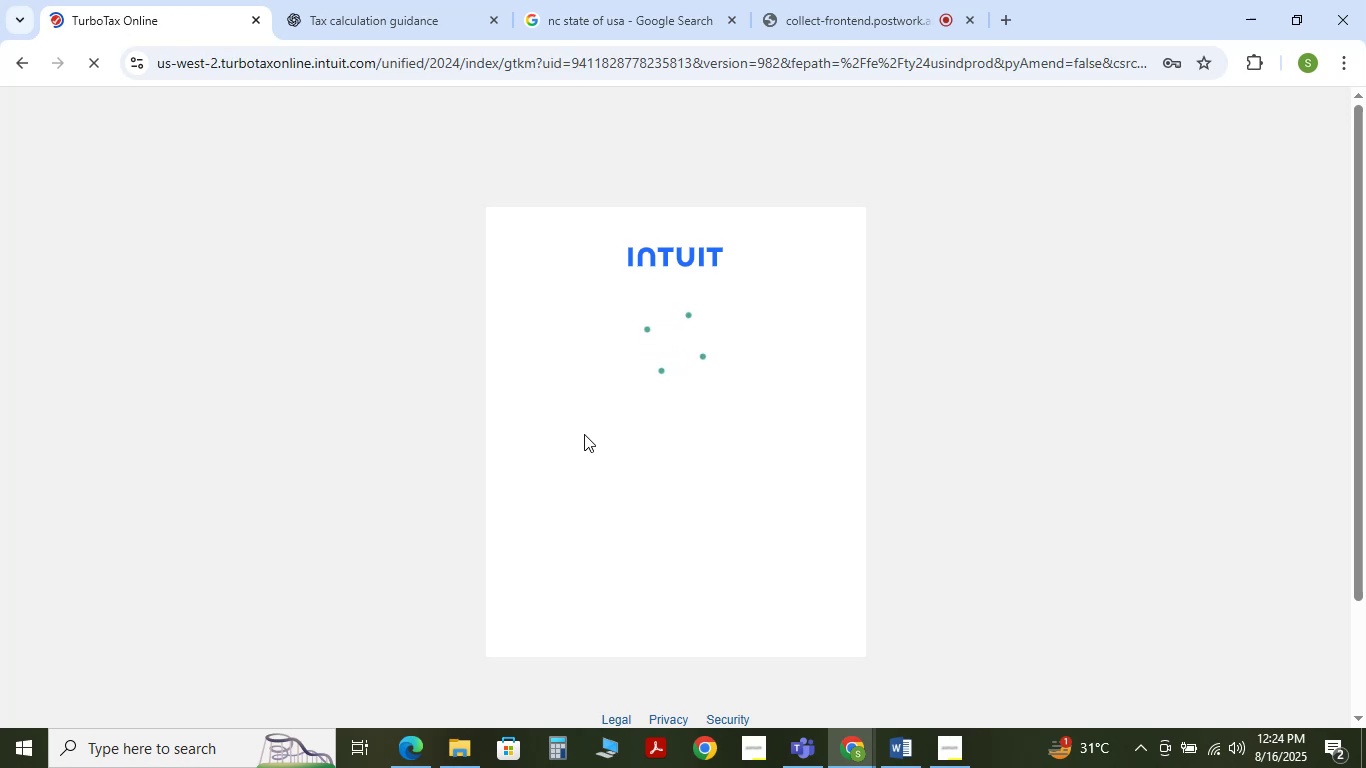 
scroll: coordinate [677, 414], scroll_direction: down, amount: 5.0
 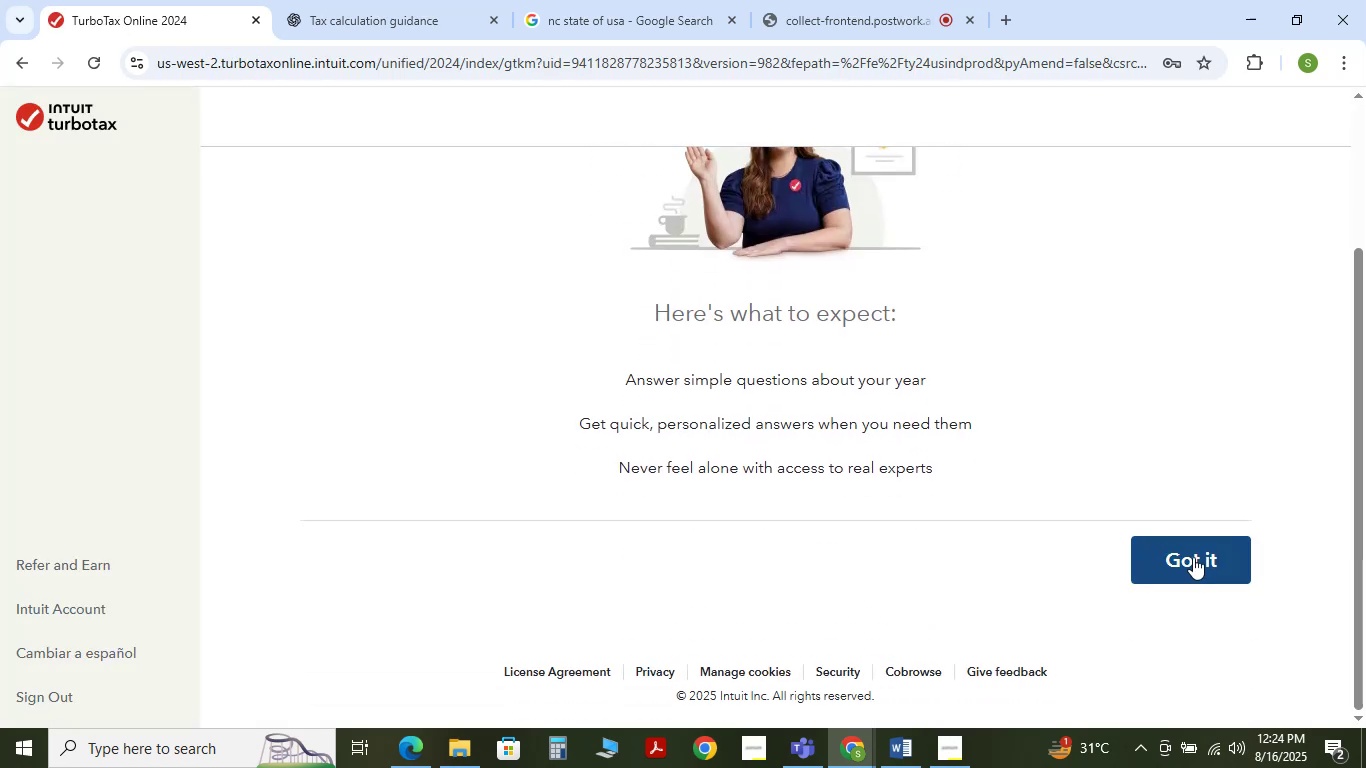 
left_click([1194, 557])
 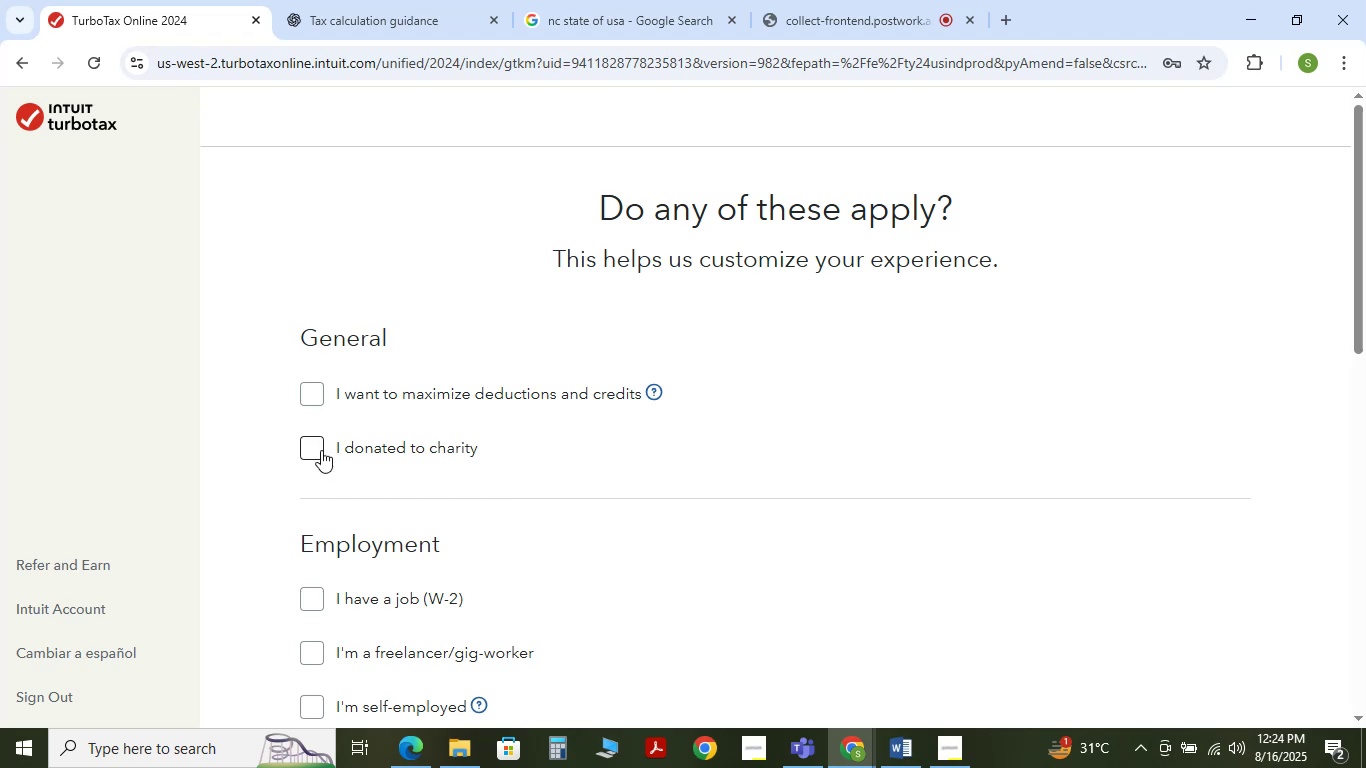 
left_click([305, 386])
 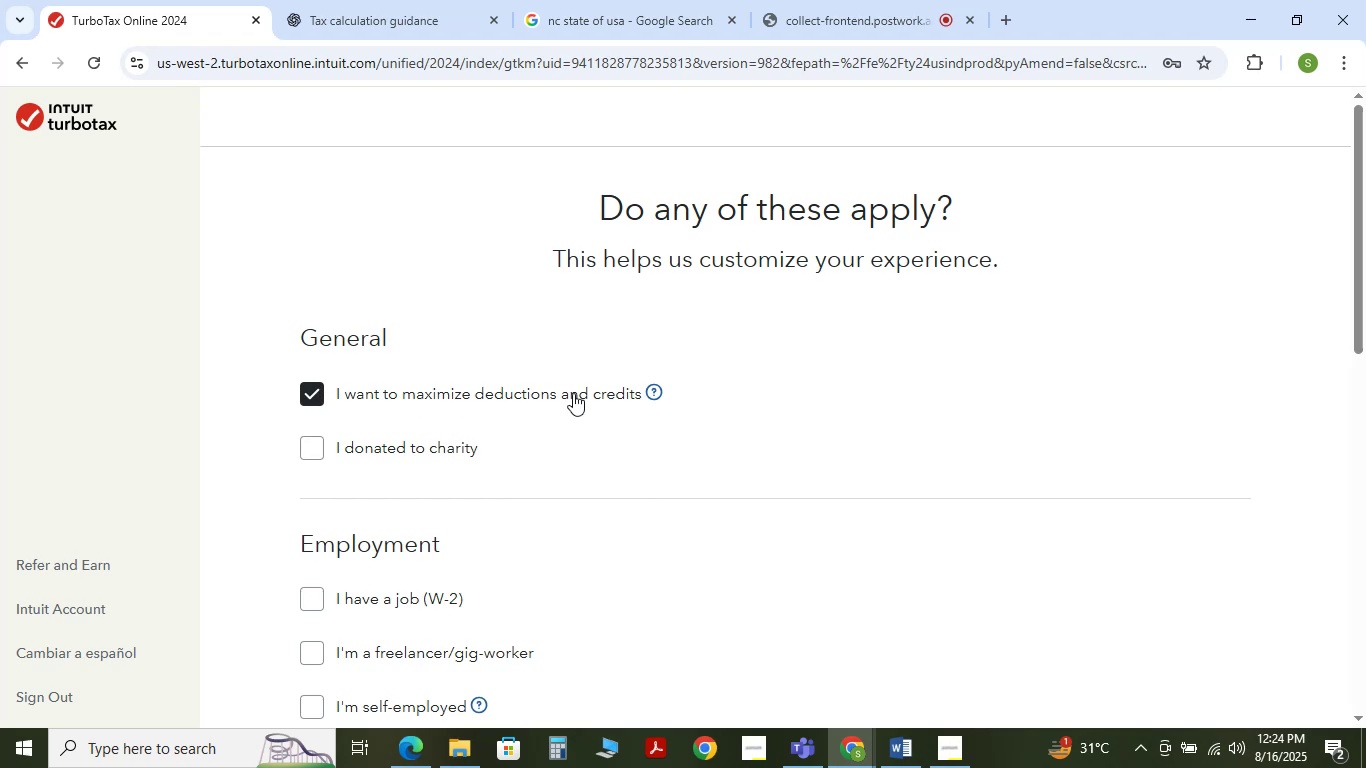 
scroll: coordinate [573, 393], scroll_direction: down, amount: 2.0
 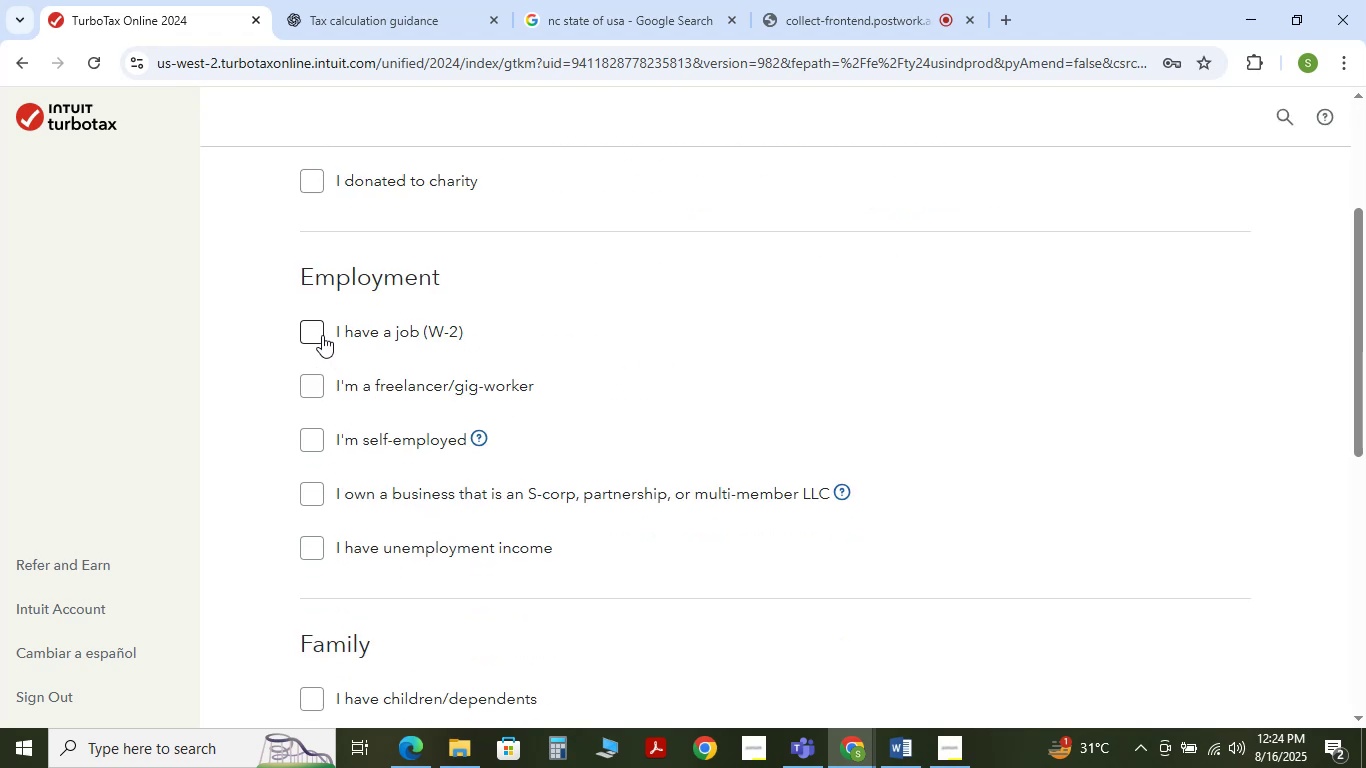 
left_click([303, 318])
 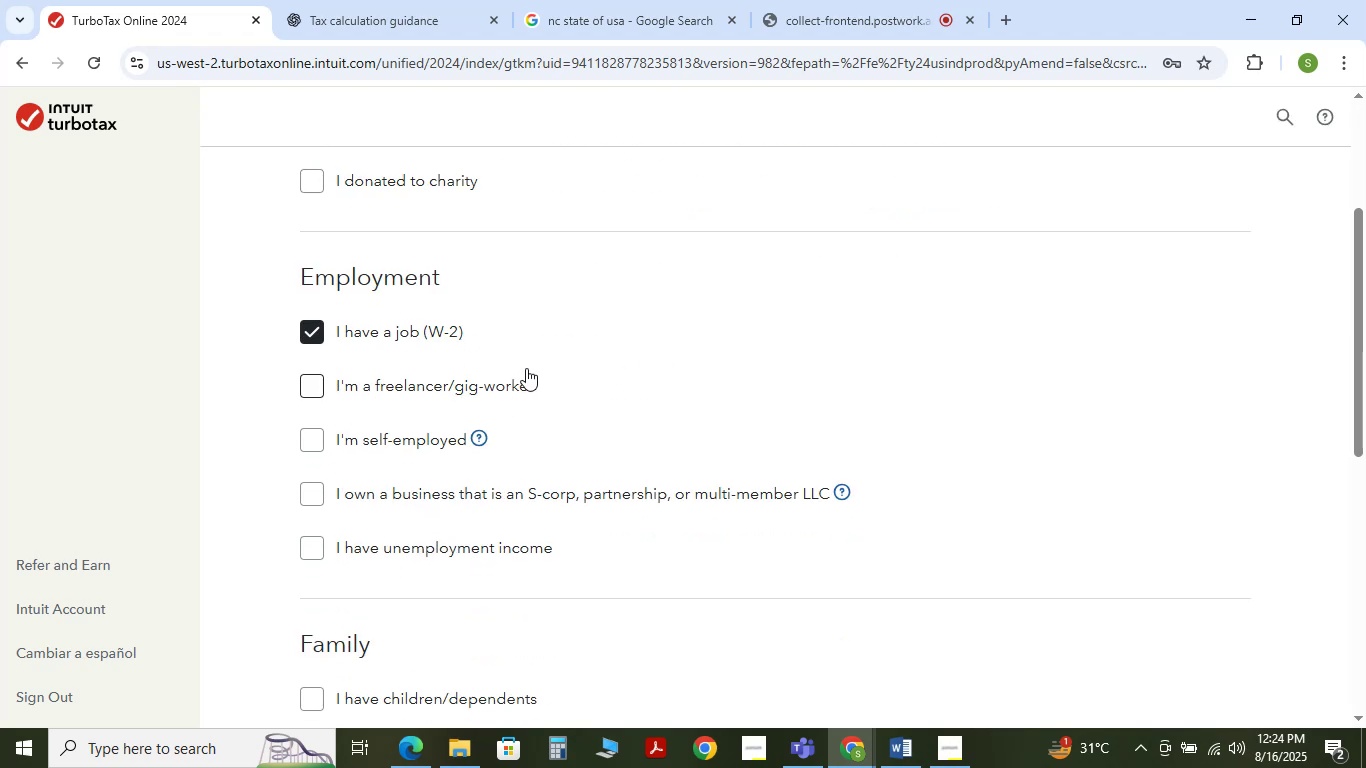 
scroll: coordinate [526, 368], scroll_direction: down, amount: 1.0
 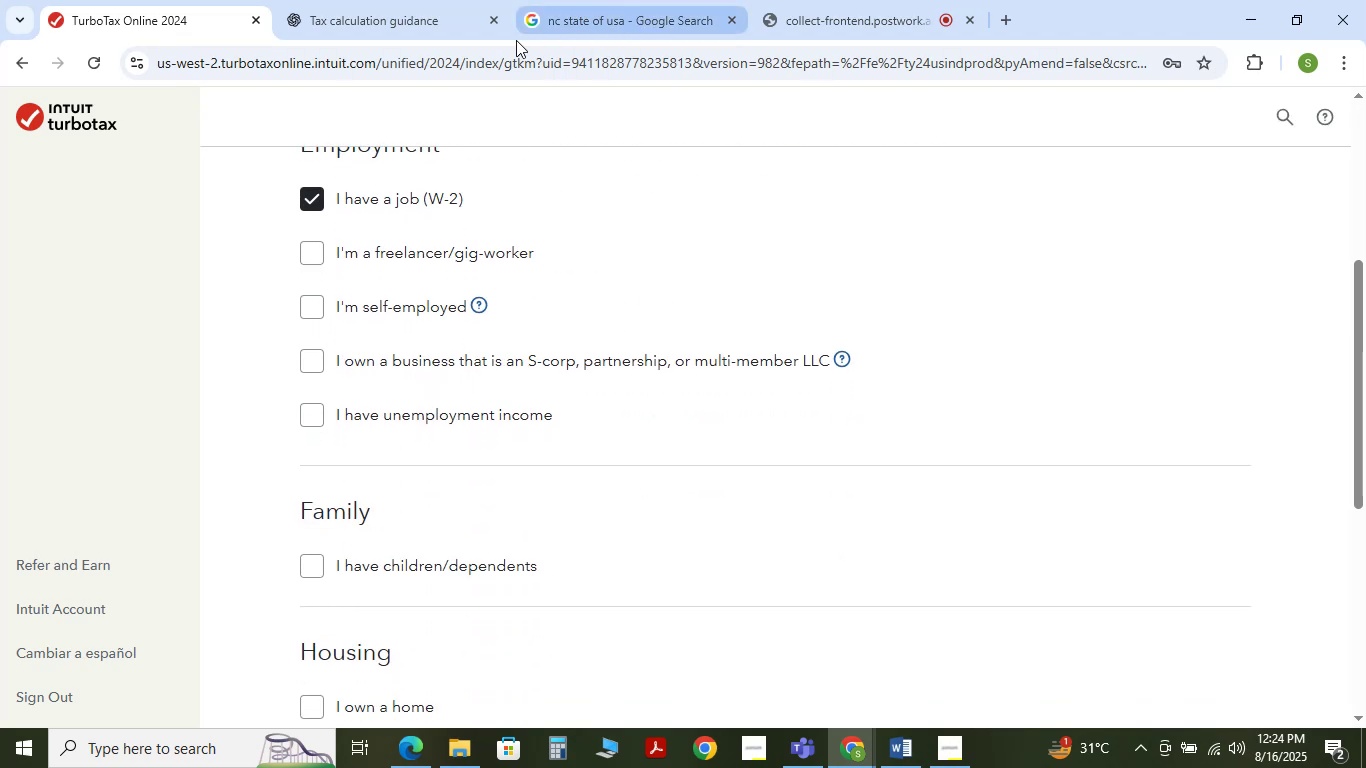 
left_click([413, 4])
 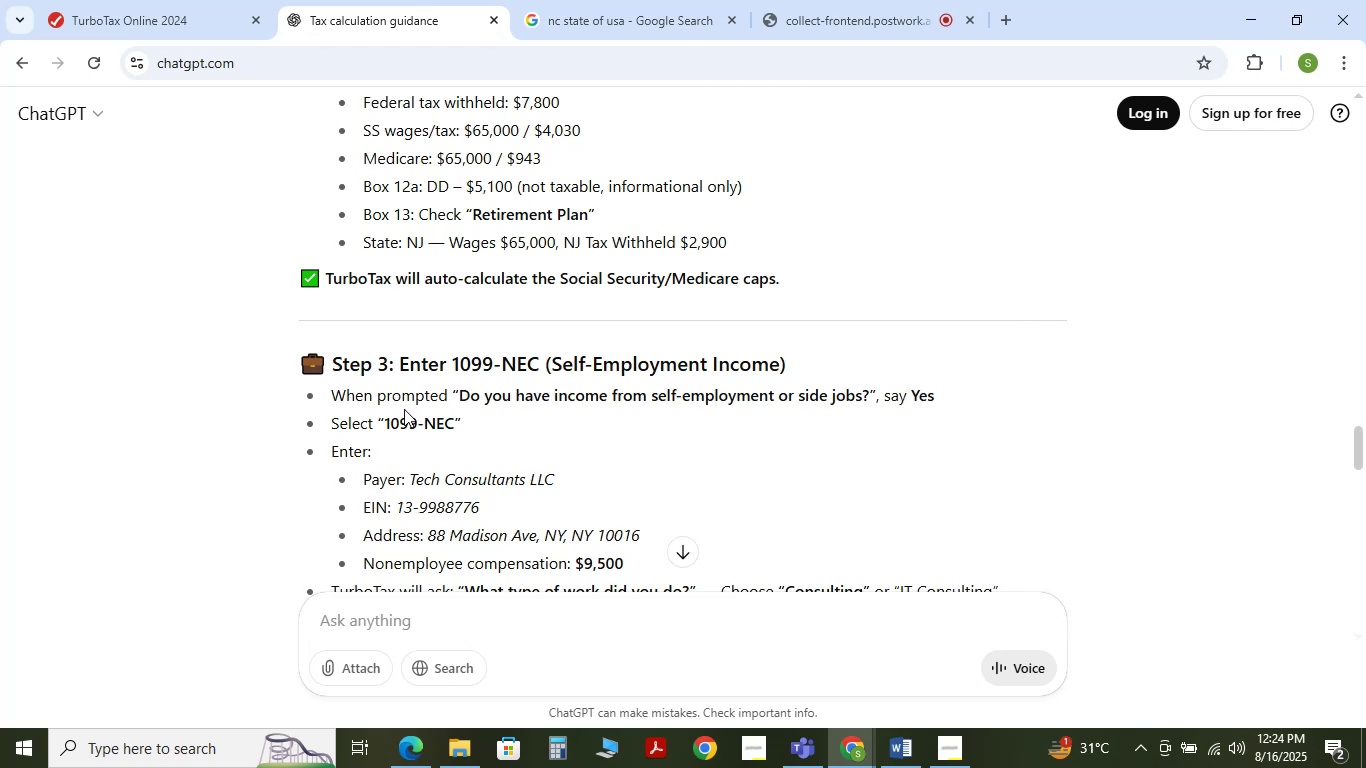 
wait(11.41)
 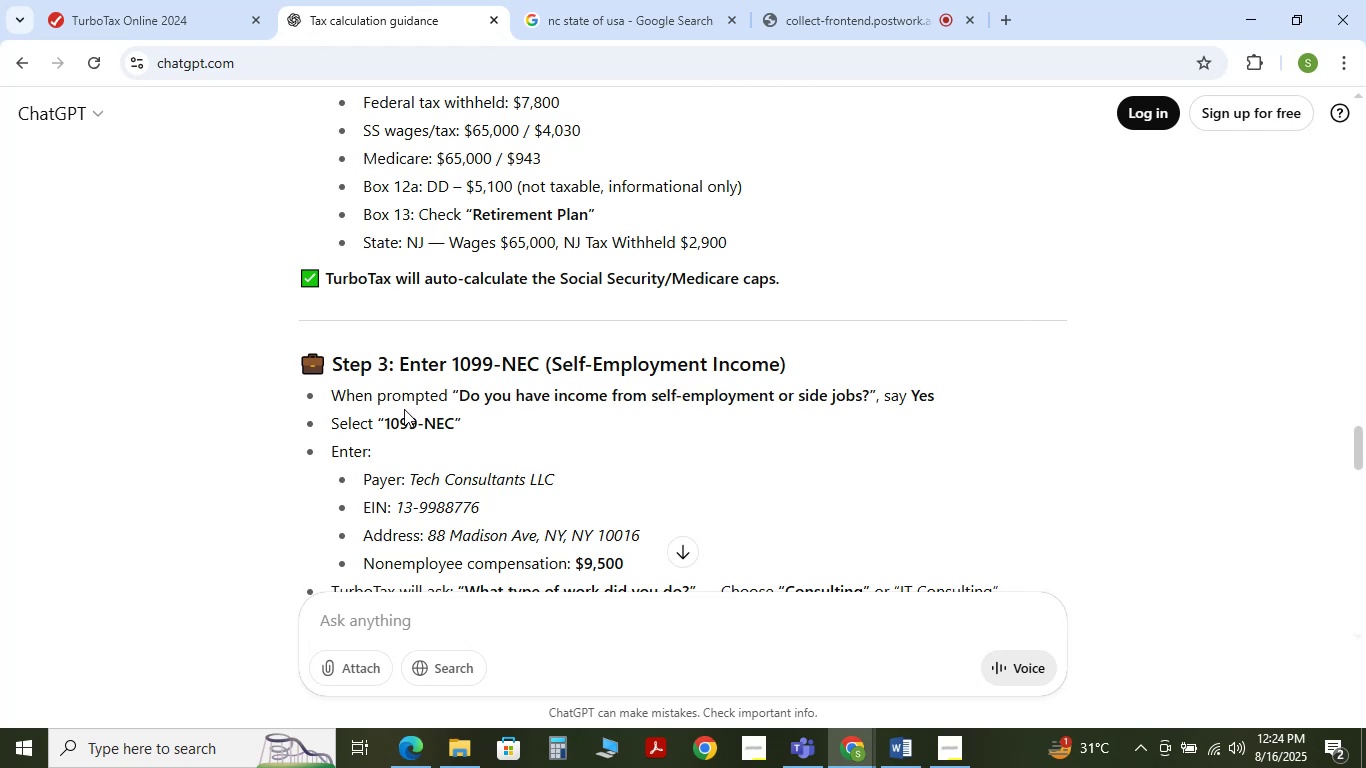 
scroll: coordinate [413, 414], scroll_direction: down, amount: 1.0
 